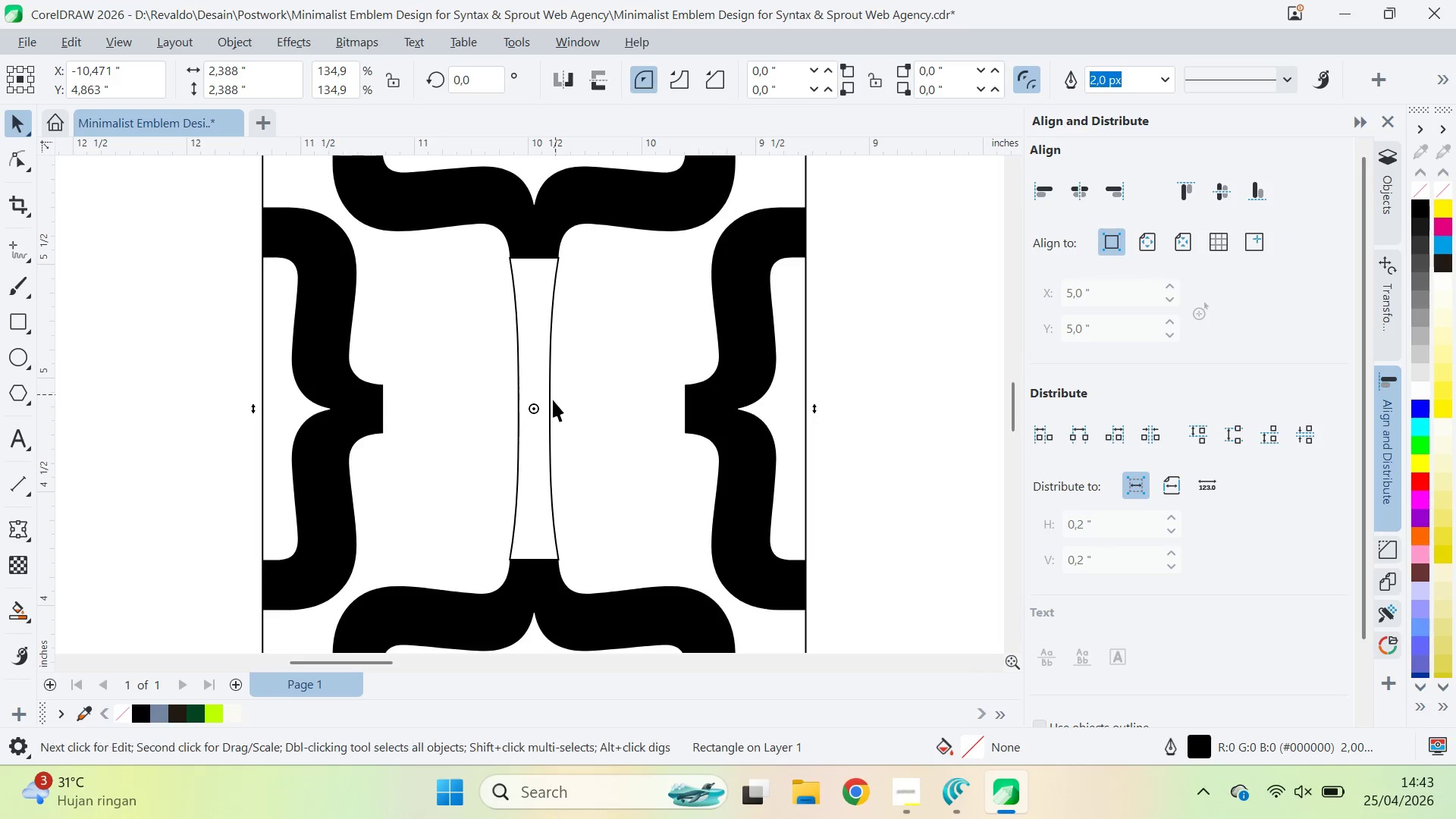 
triple_click([553, 400])
 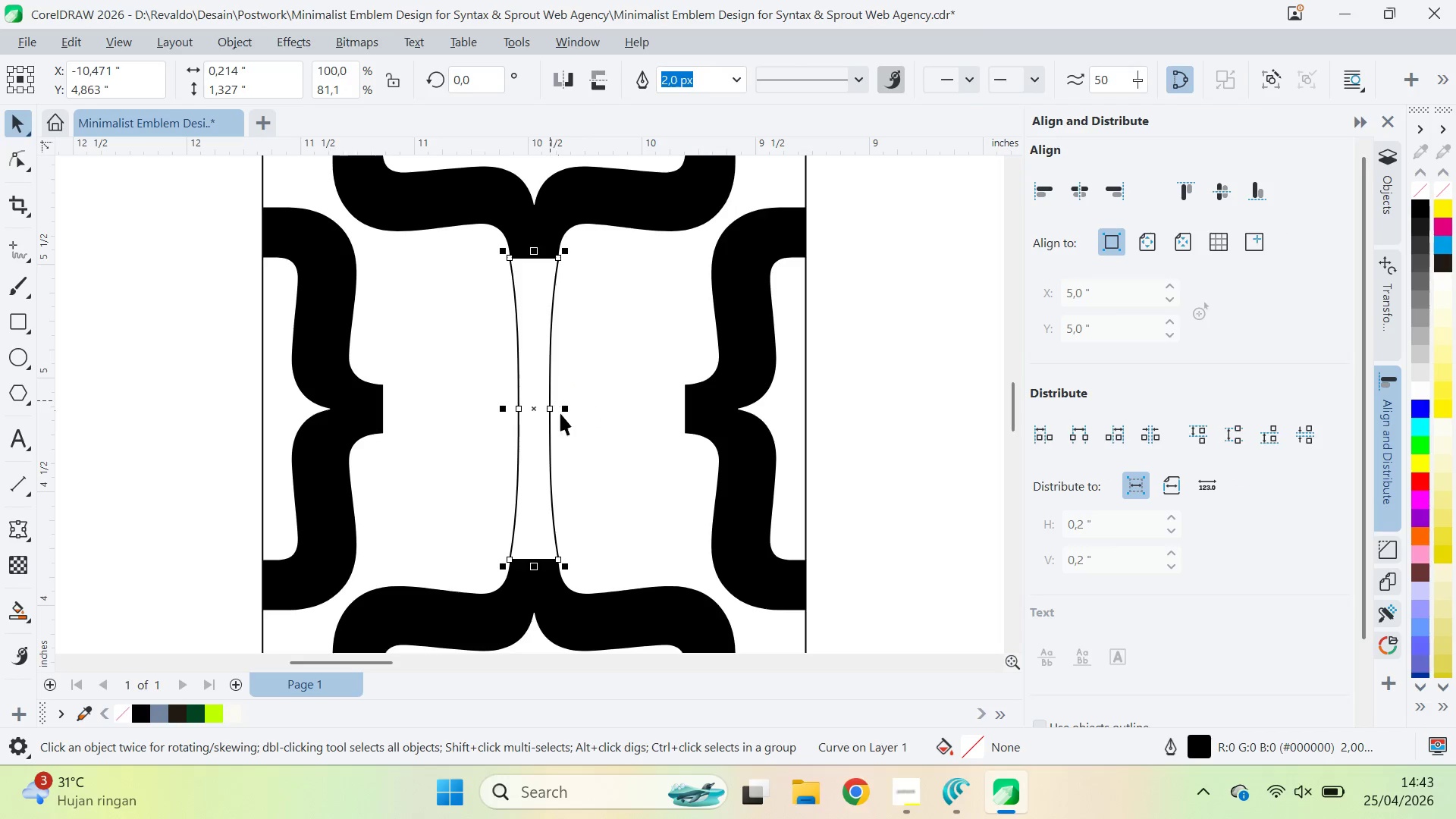 
key(A)
 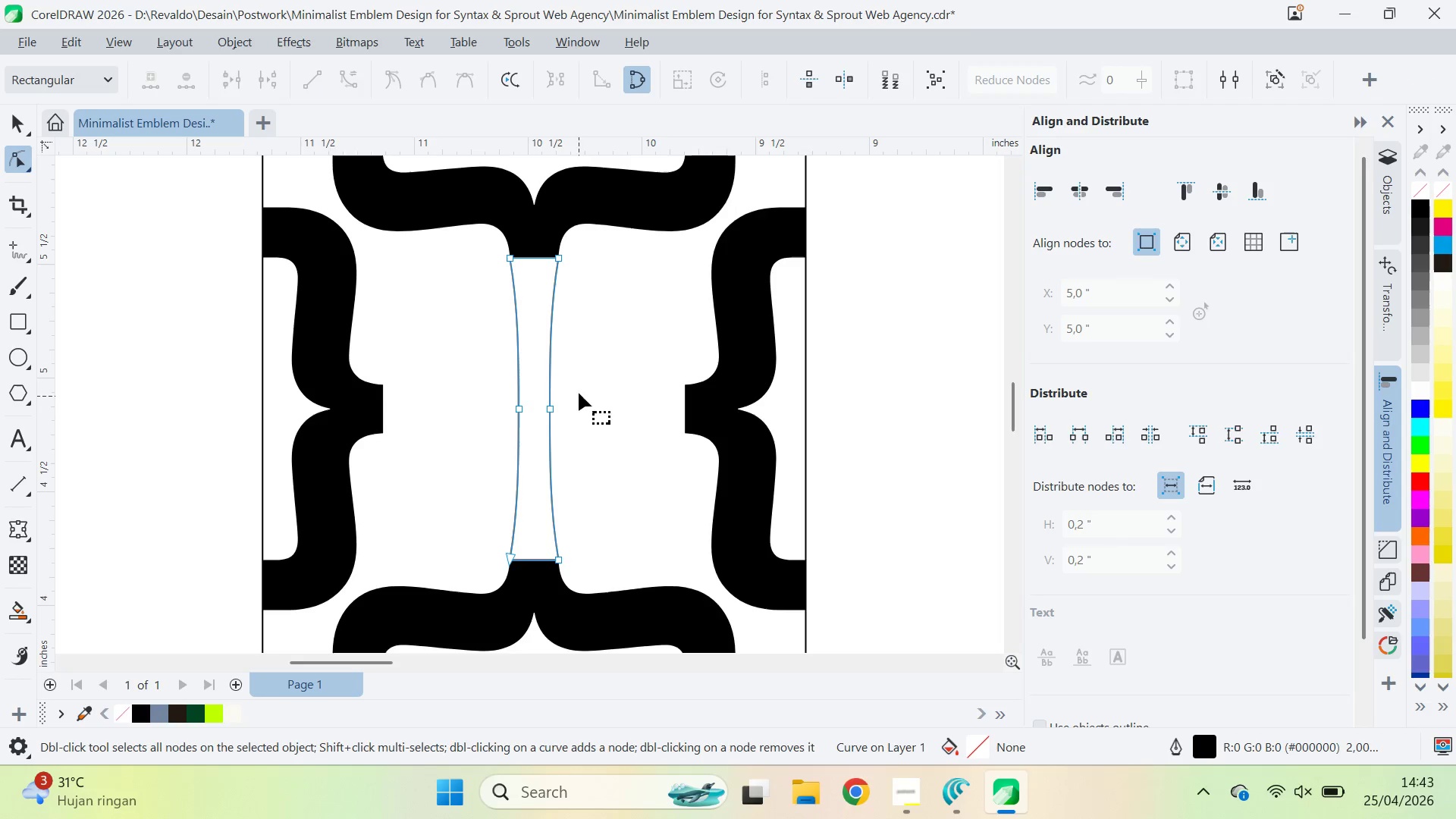 
left_click_drag(start_coordinate=[578, 393], to_coordinate=[465, 448])
 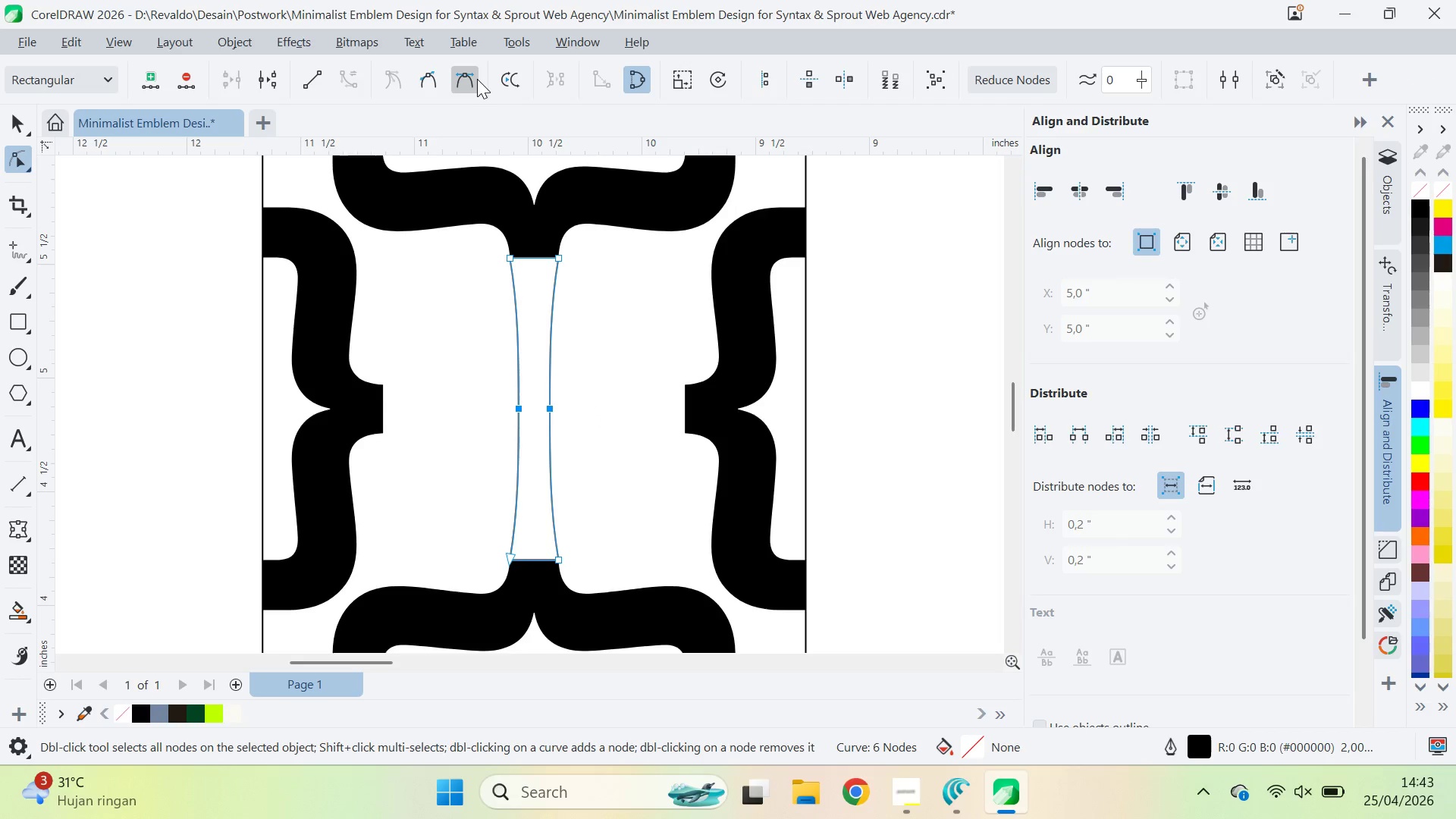 
left_click([475, 79])
 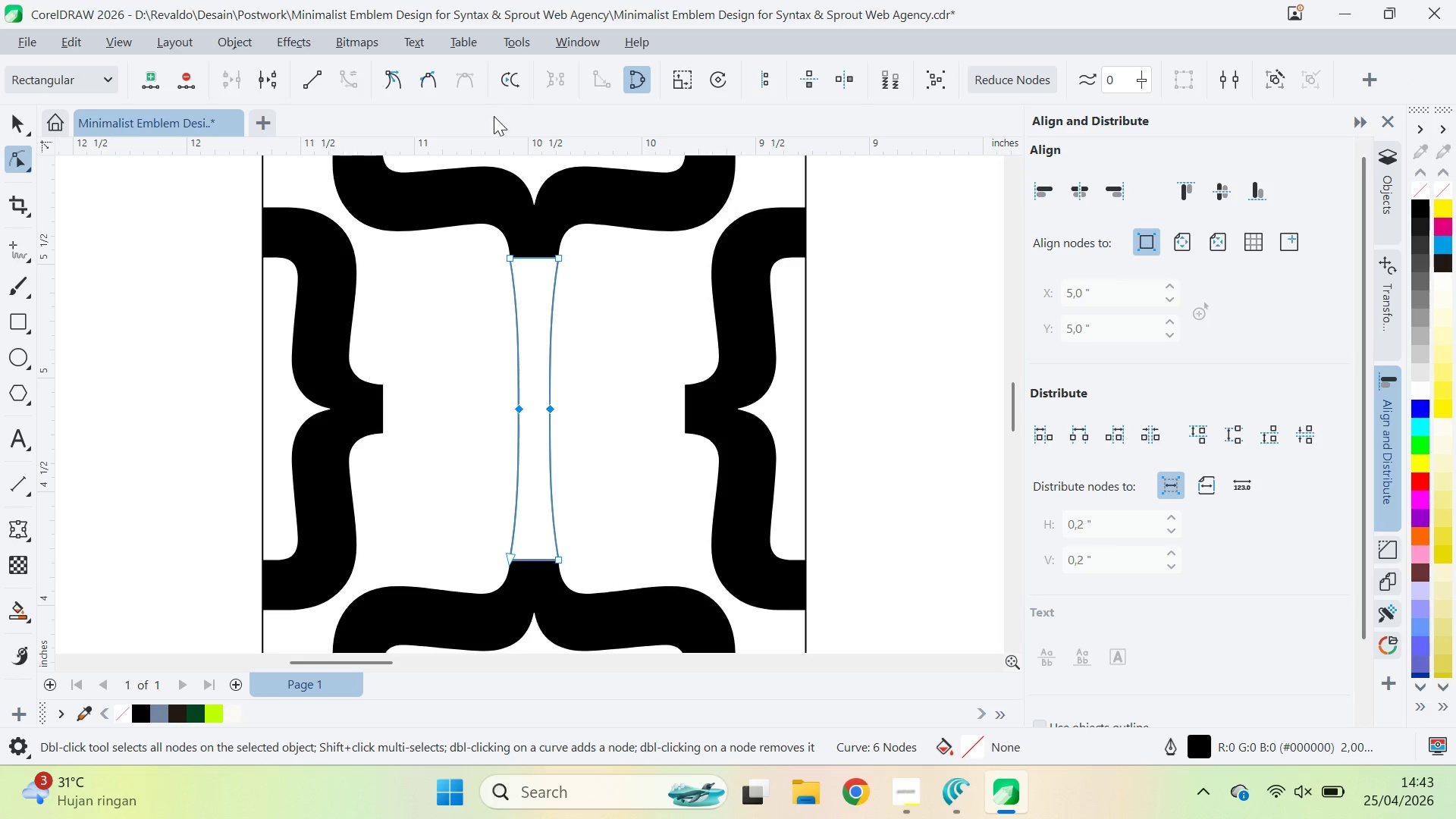 
key(V)
 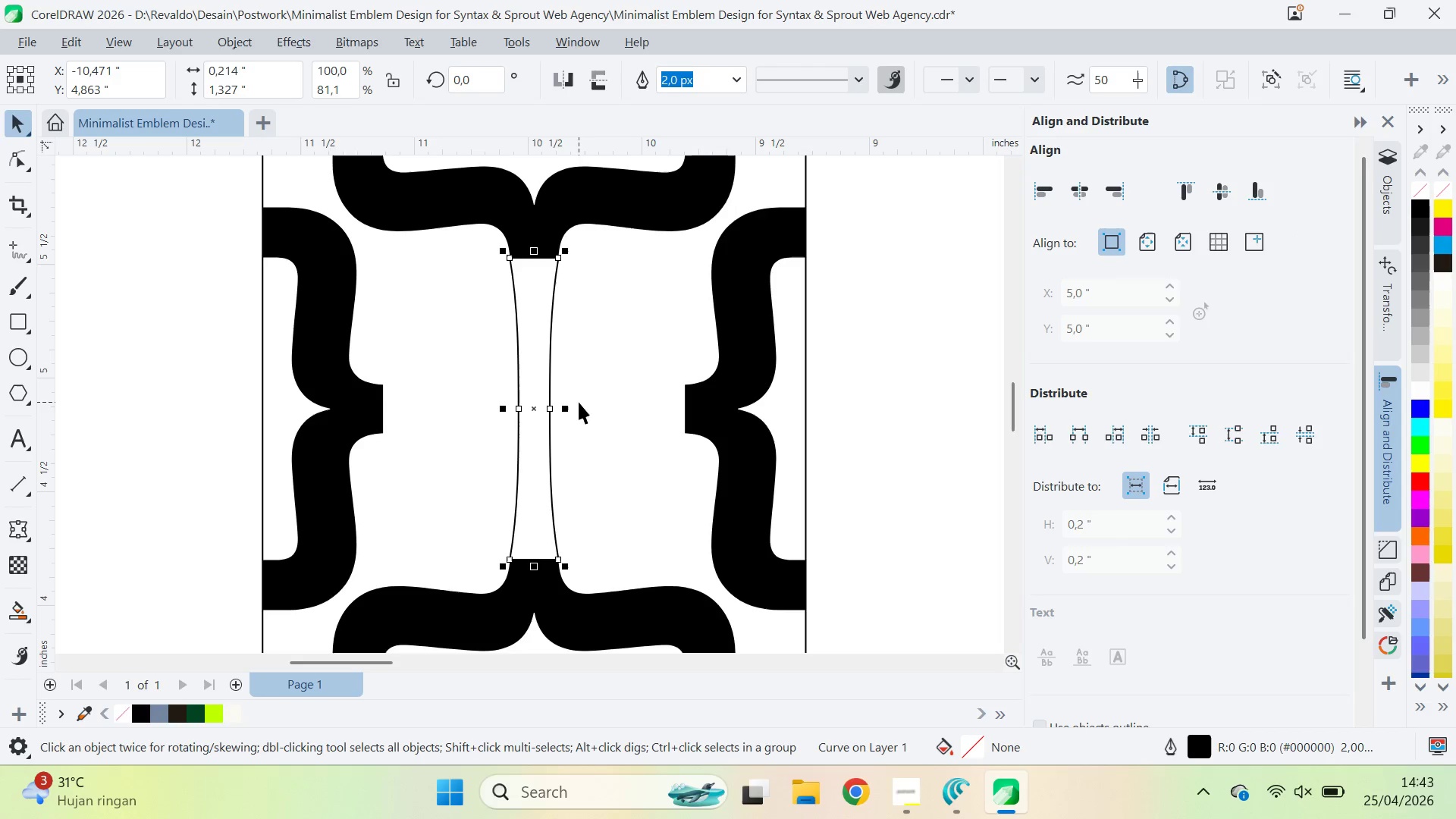 
left_click([538, 415])
 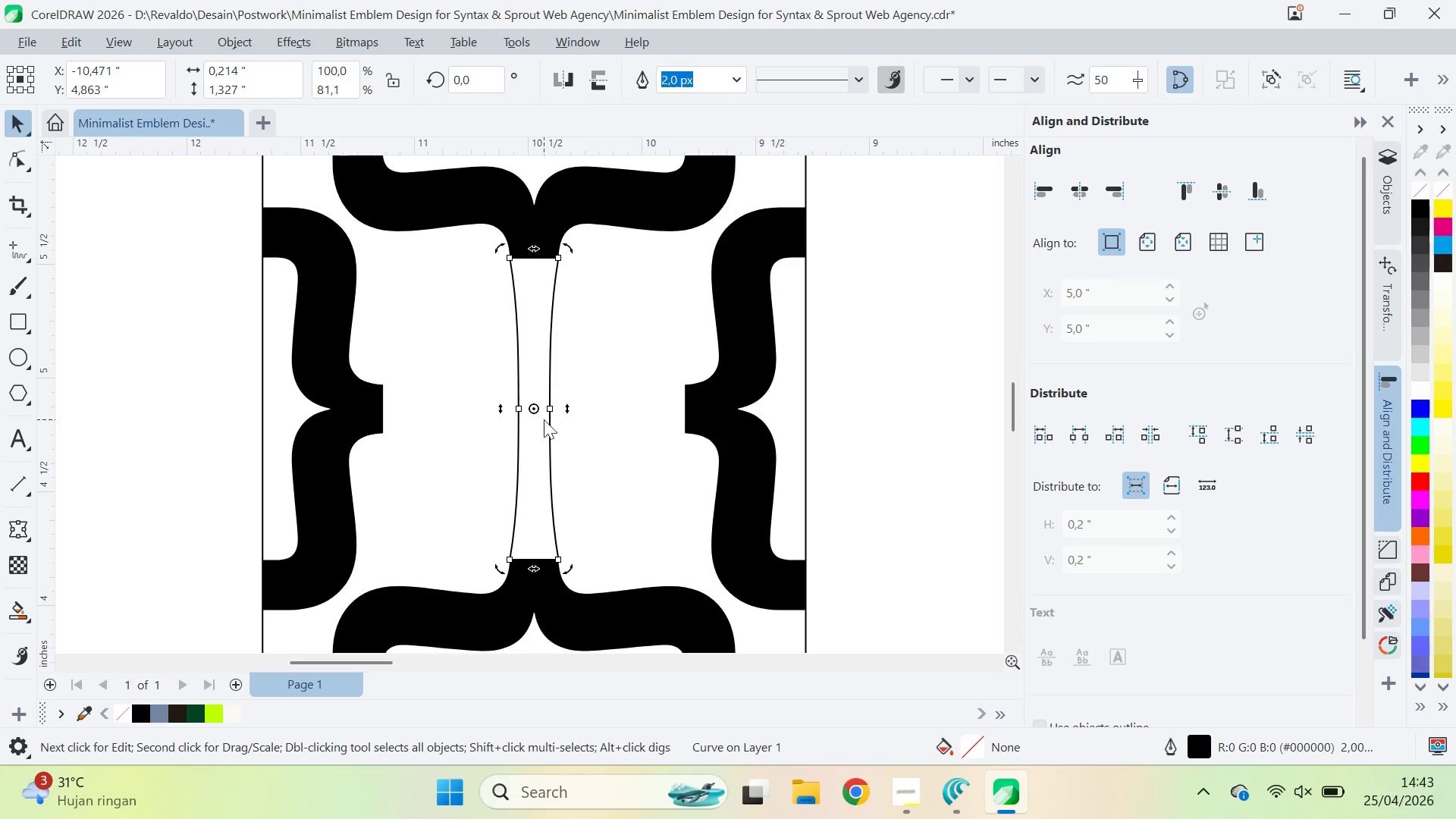 
type(a[Delete]vz)
 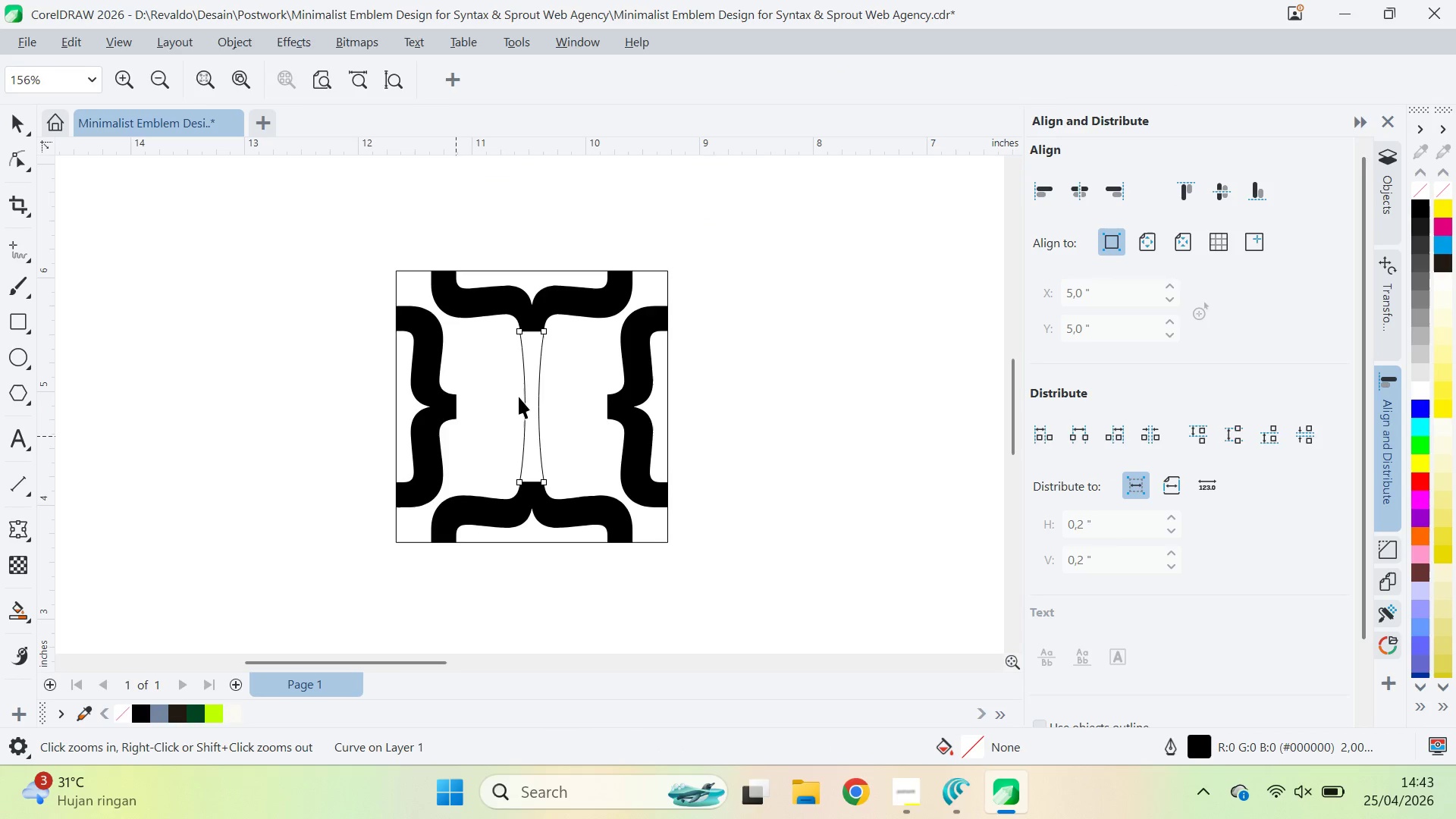 
left_click_drag(start_coordinate=[580, 385], to_coordinate=[460, 439])
 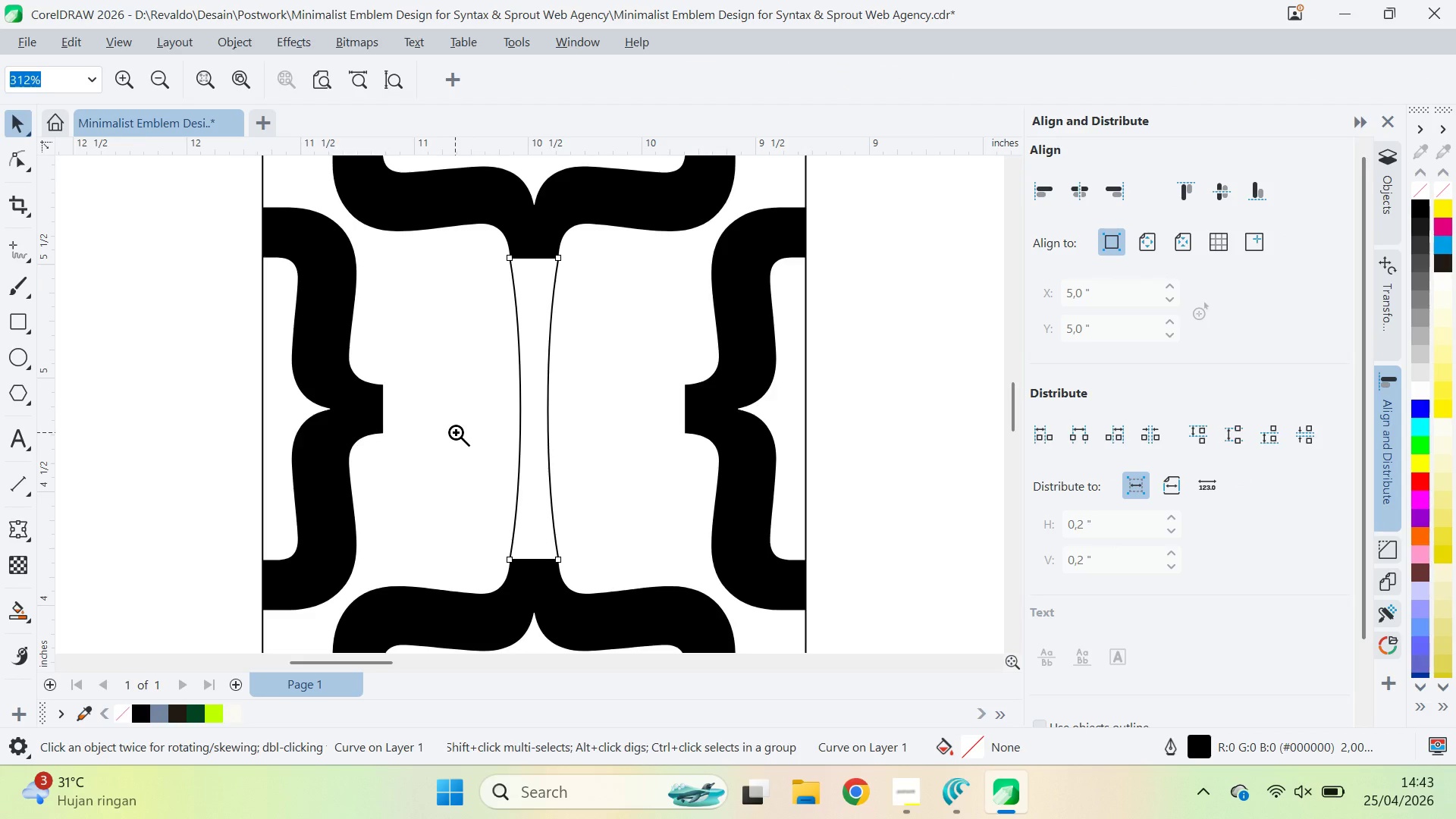 
key(V)
 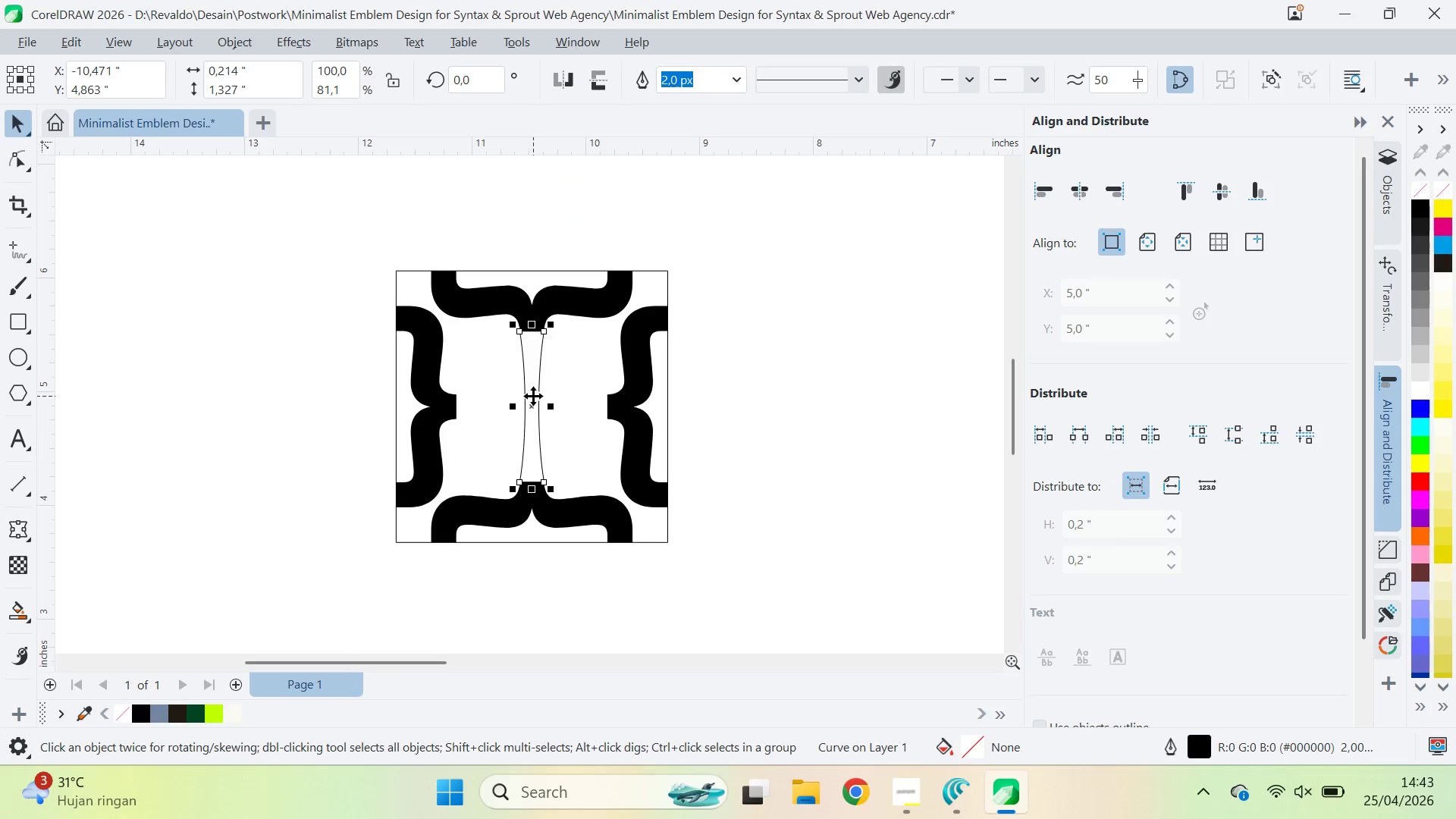 
left_click([533, 396])
 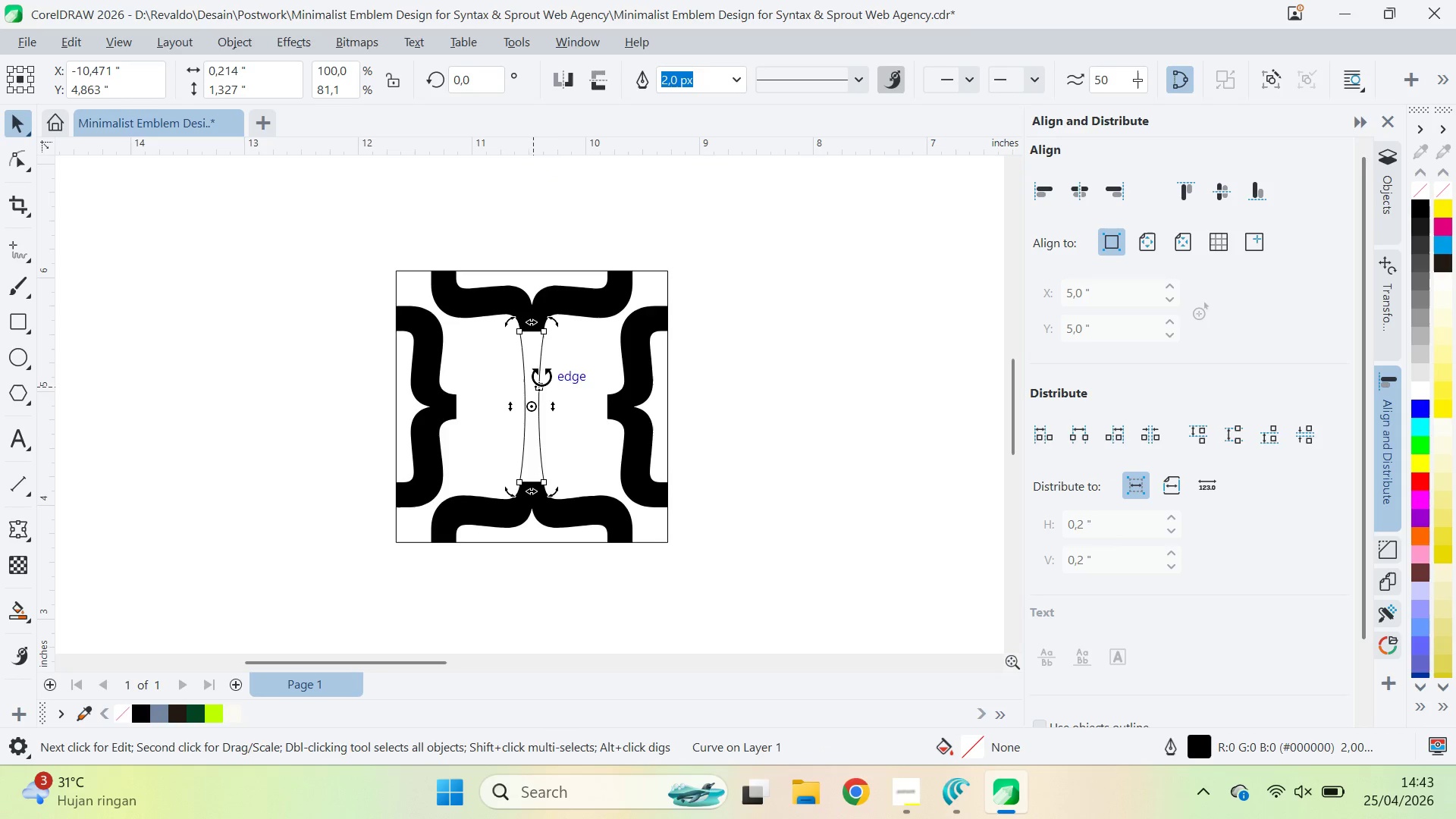 
hold_key(key=ControlLeft, duration=1.51)
left_click_drag(start_coordinate=[553, 323], to_coordinate=[610, 428])
 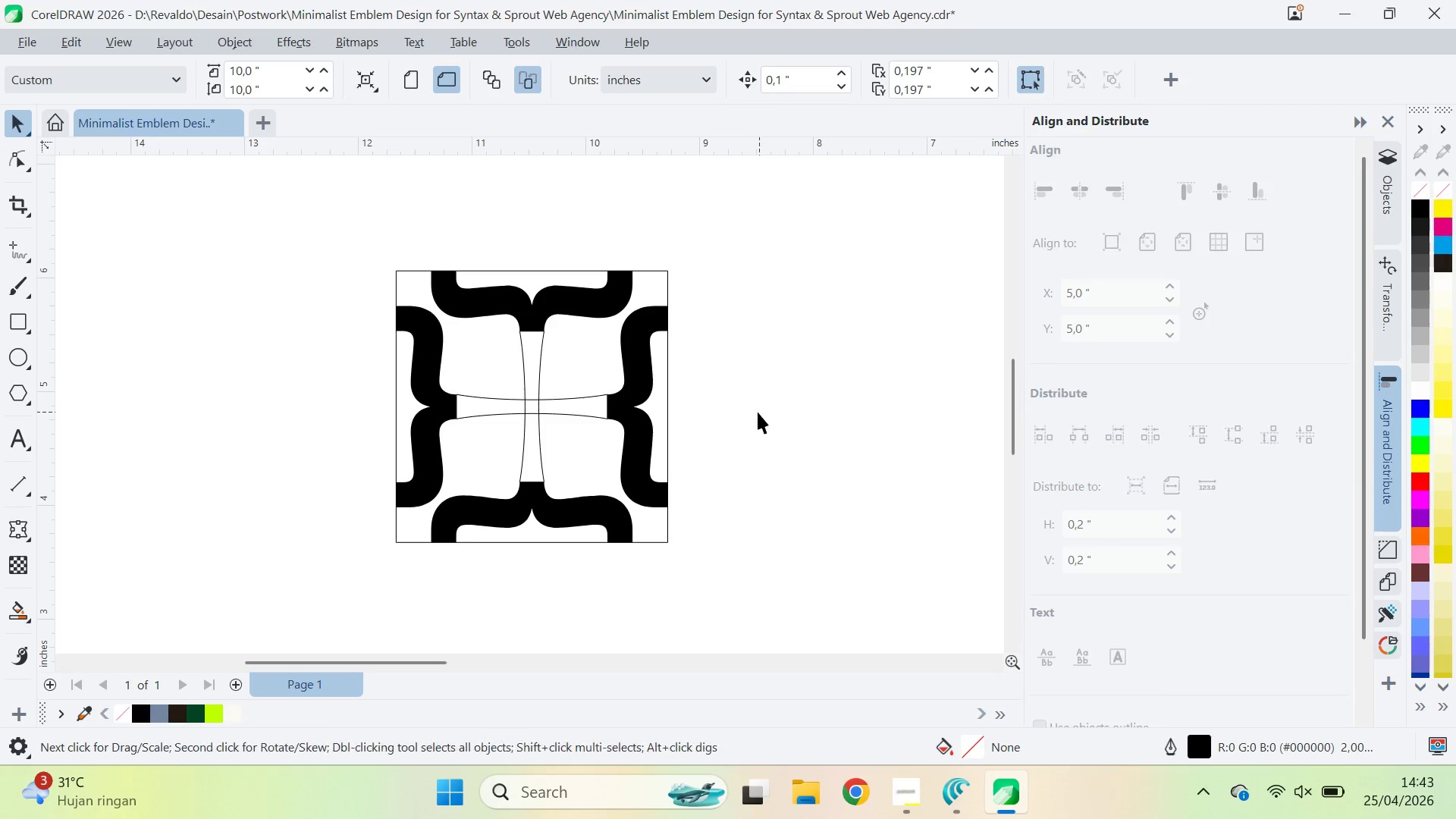 
right_click([610, 428])
 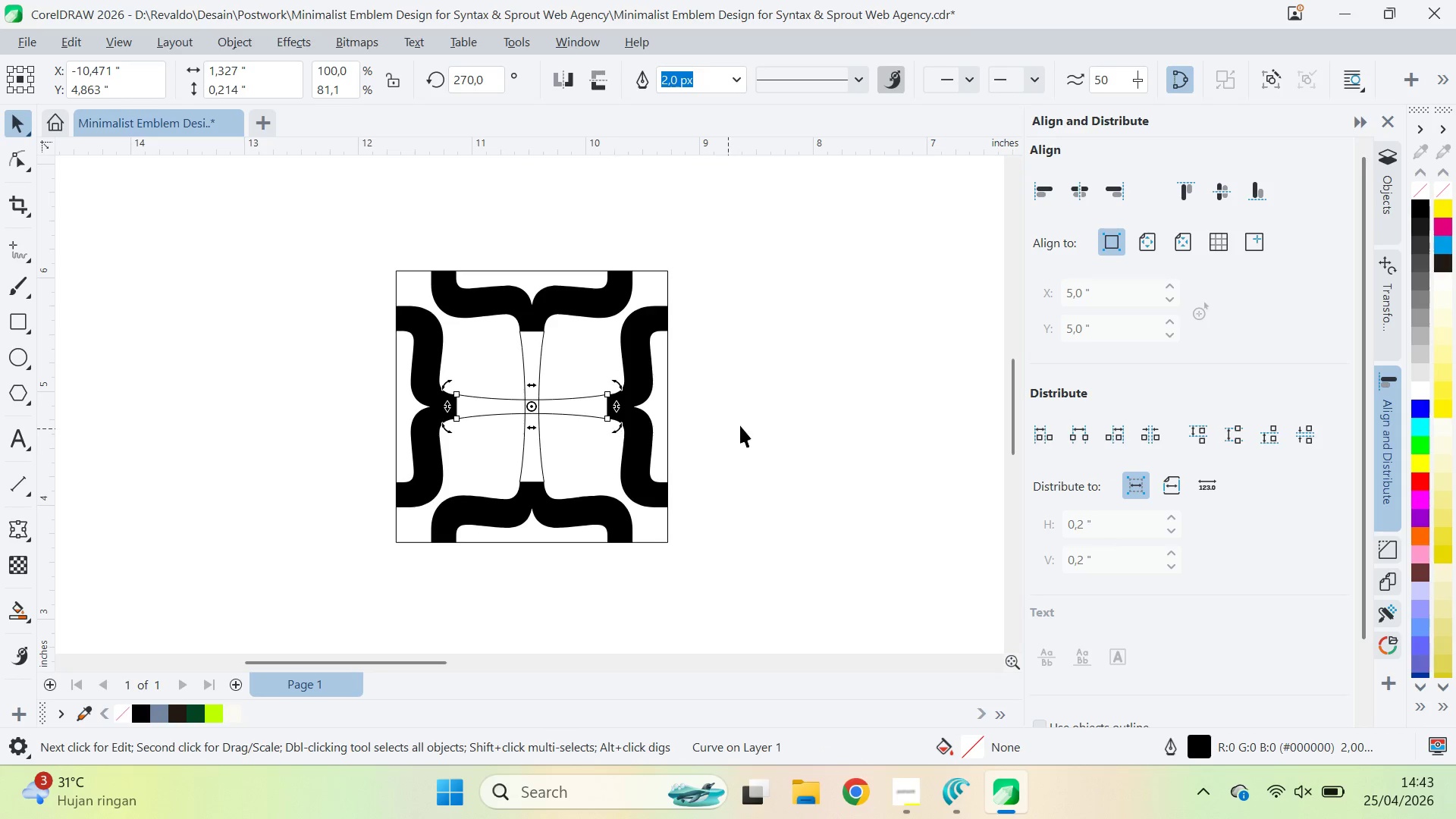 
left_click([610, 428])
 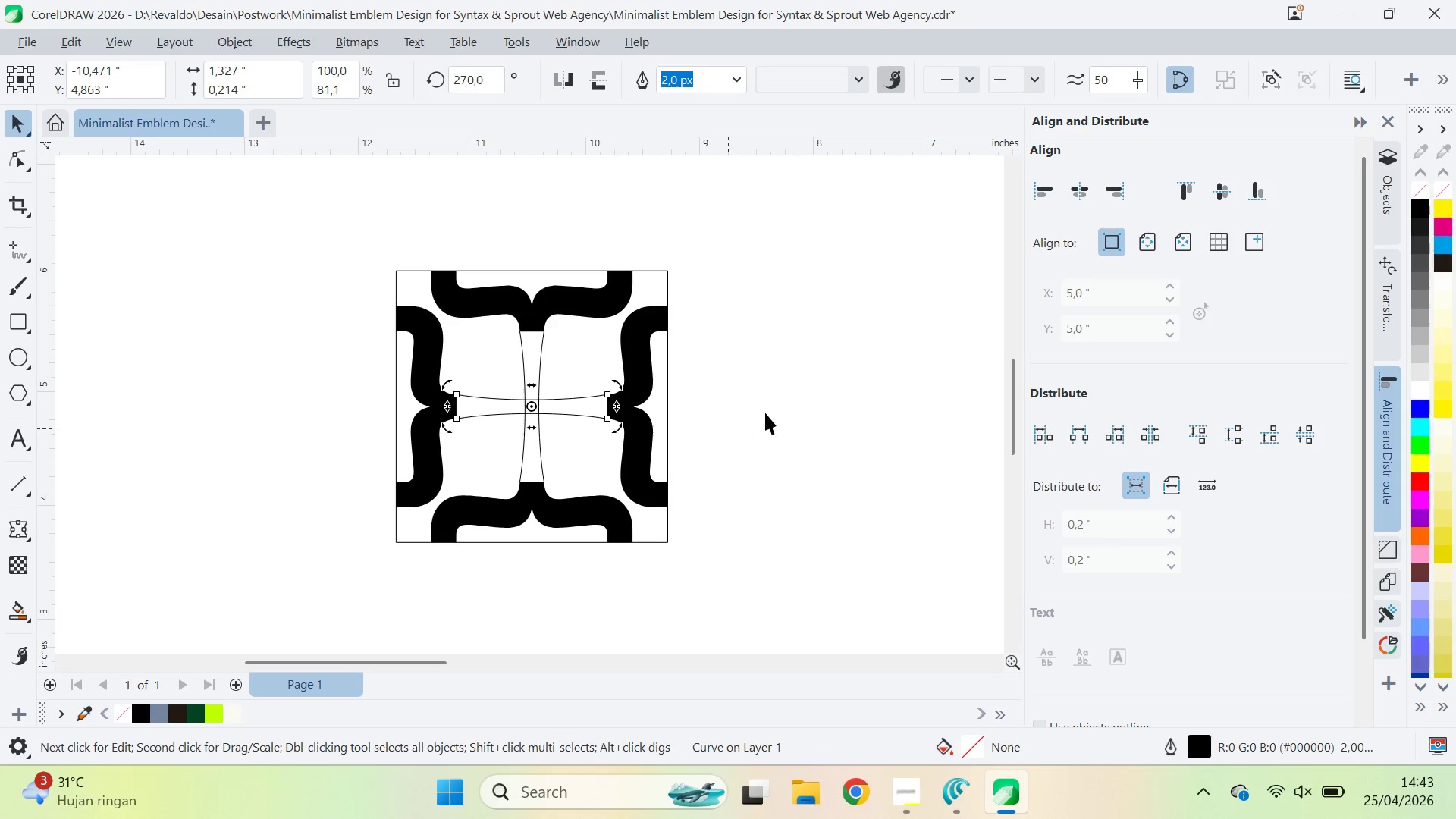 
left_click([765, 412])
 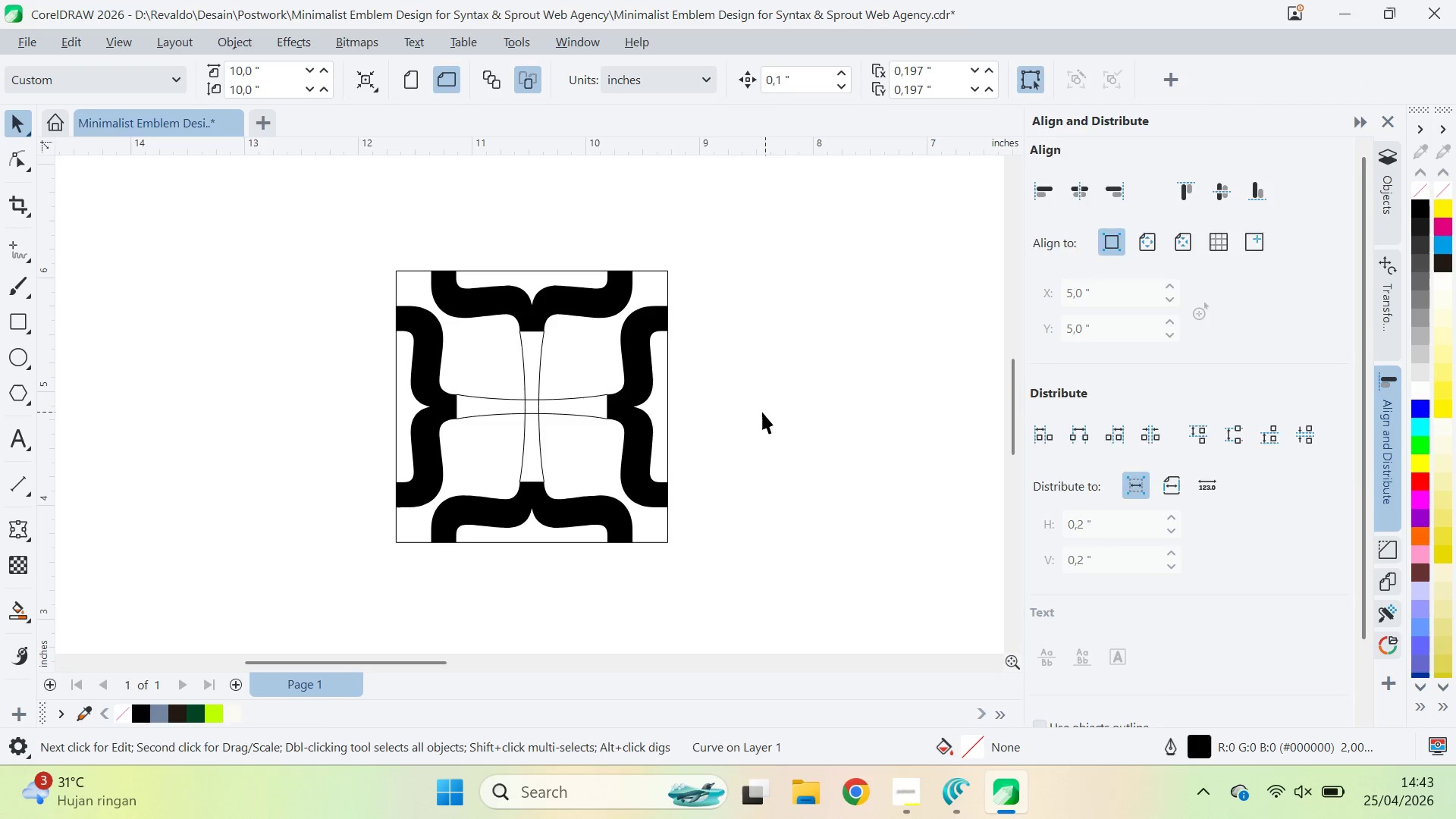 
key(V)
 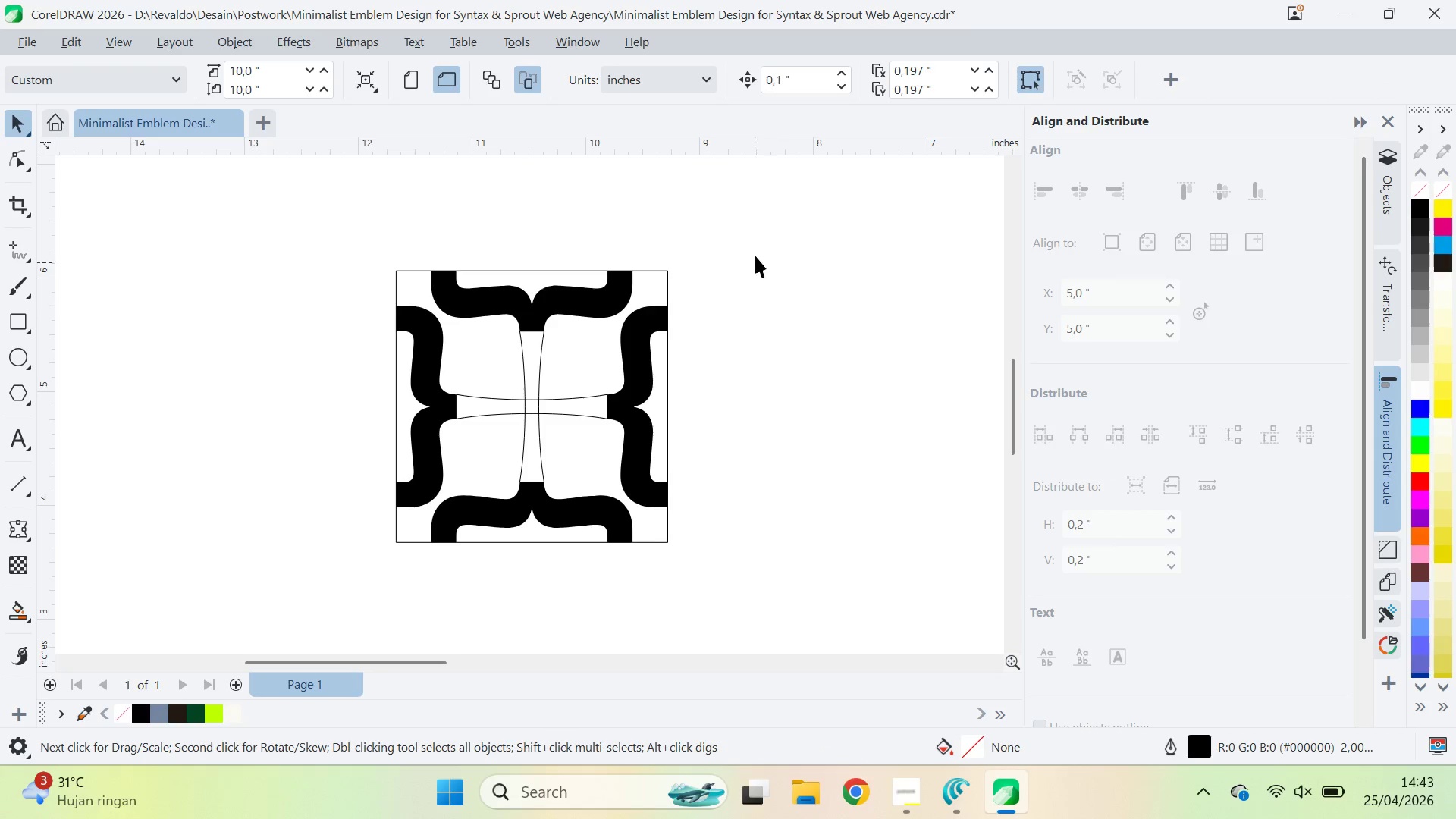 
left_click_drag(start_coordinate=[753, 243], to_coordinate=[262, 636])
 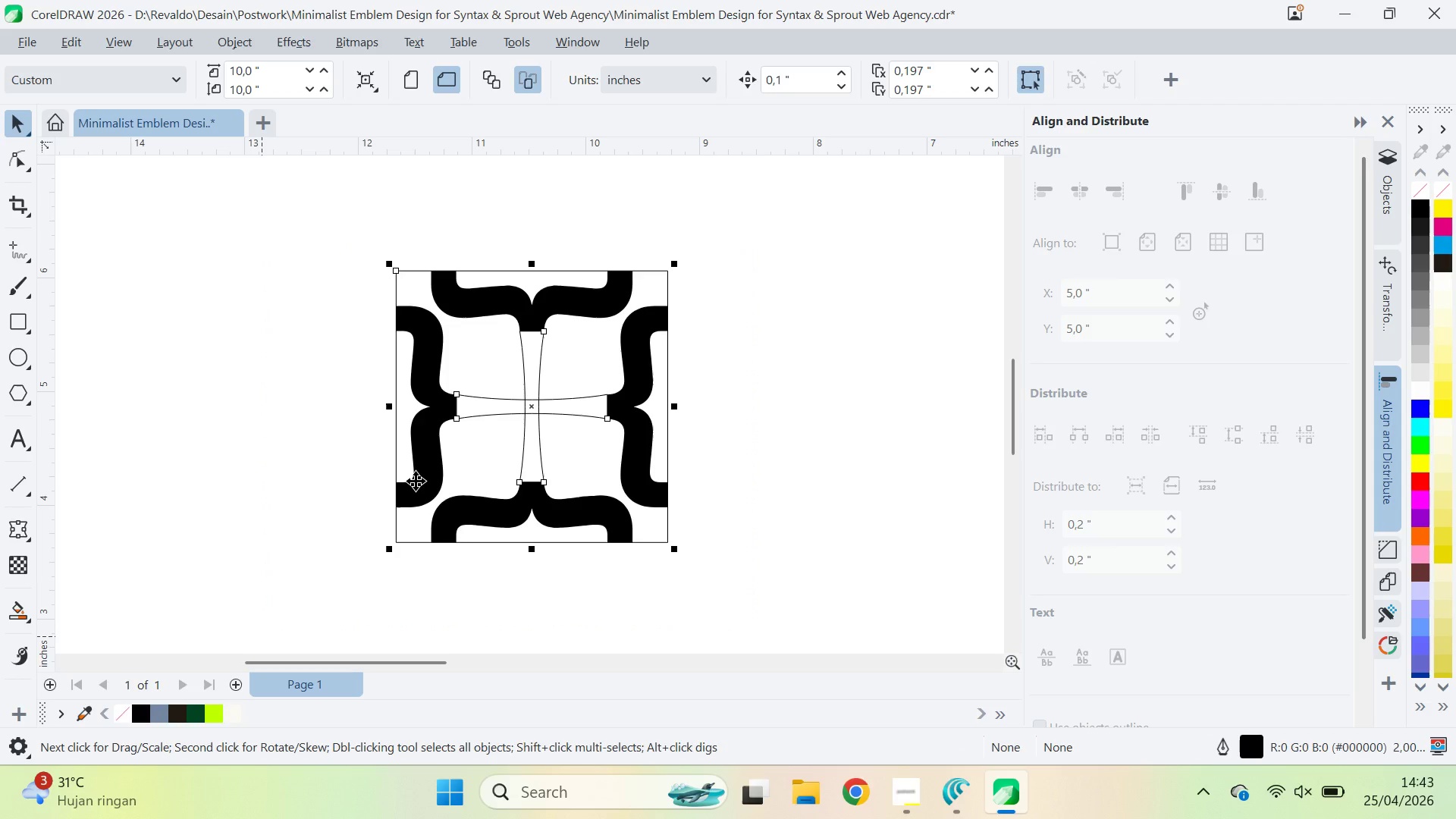 
hold_key(key=ShiftLeft, duration=0.62)
left_click([401, 289])
 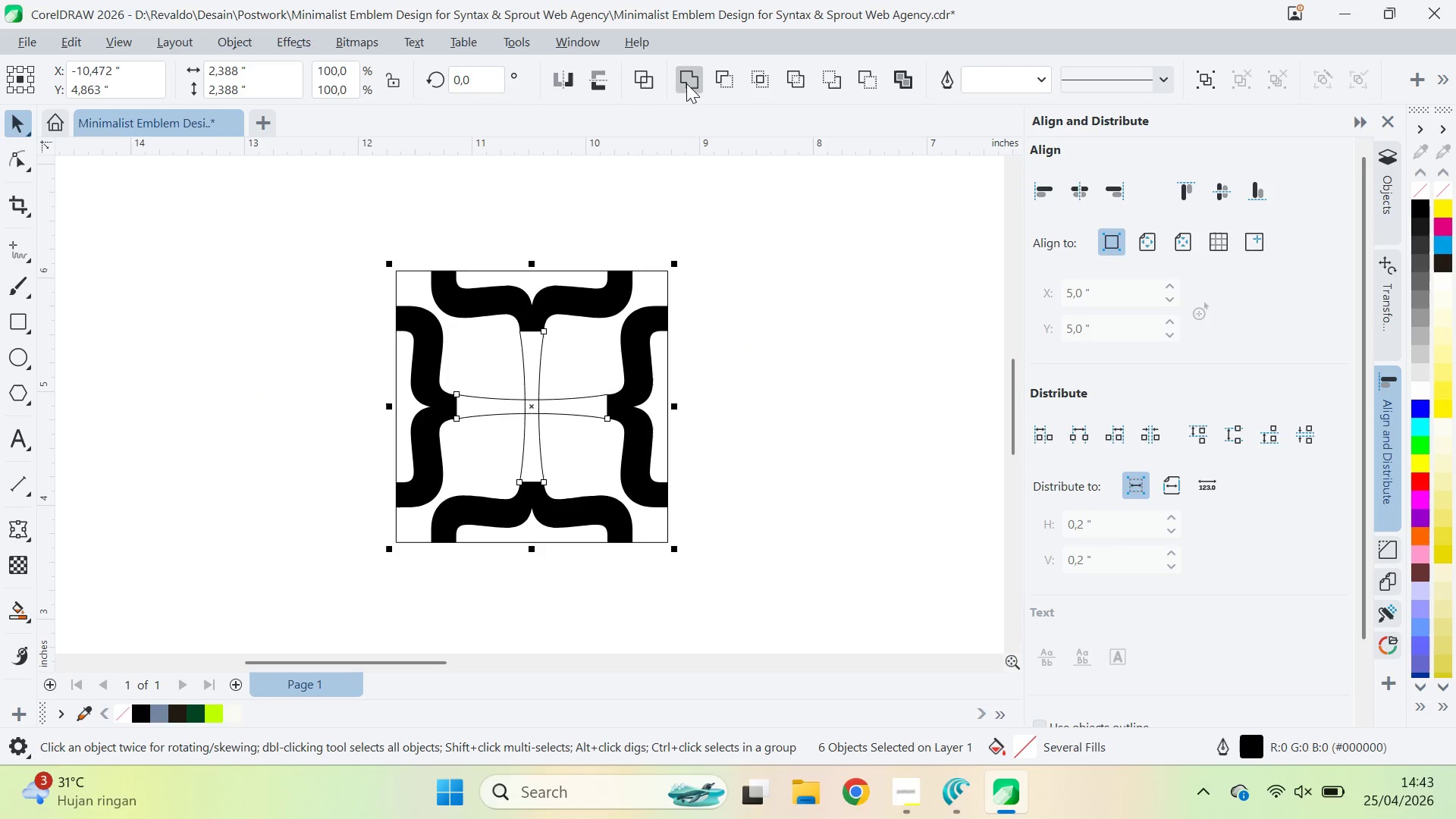 
left_click([695, 71])
 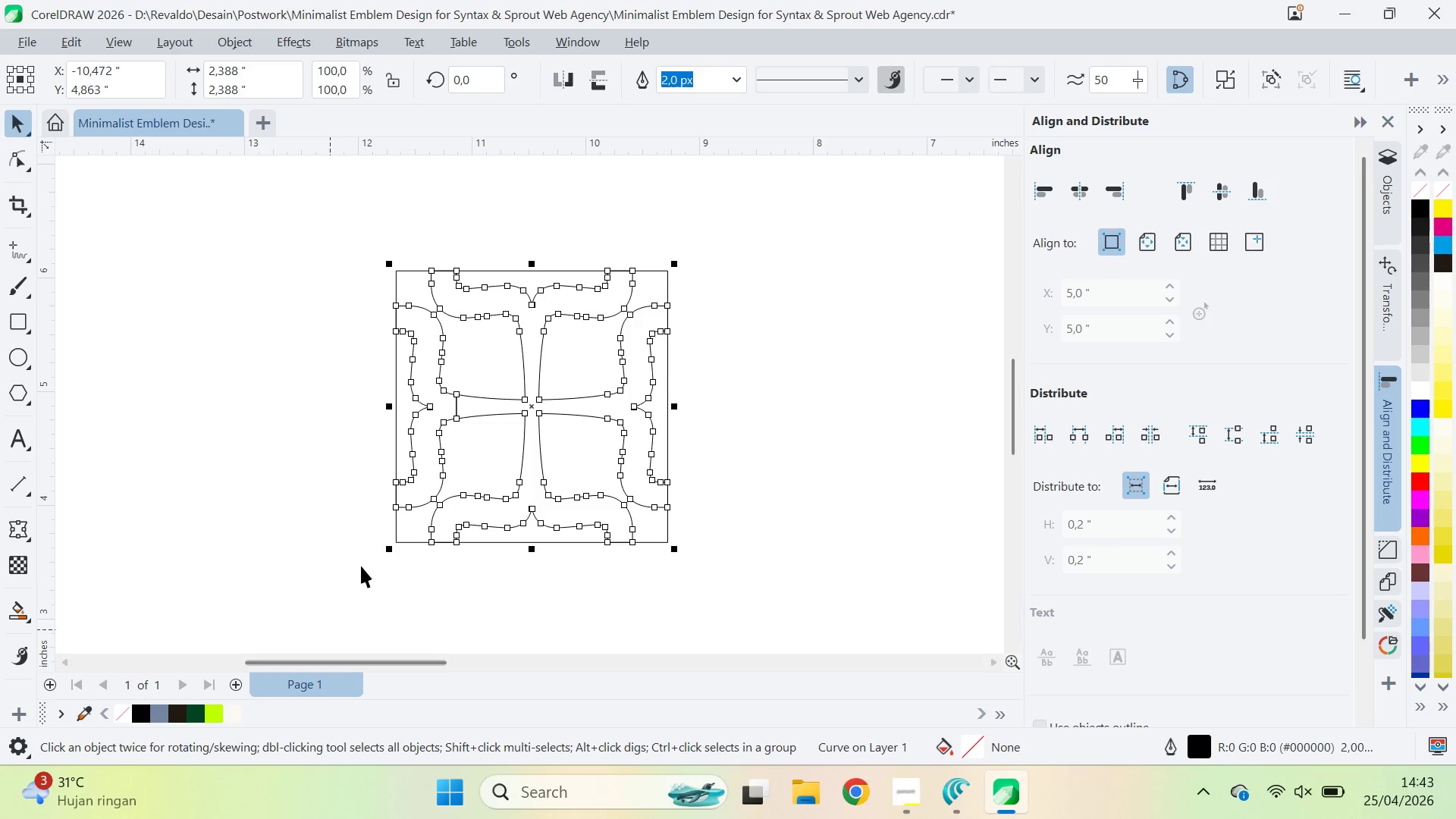 
left_click([362, 559])
 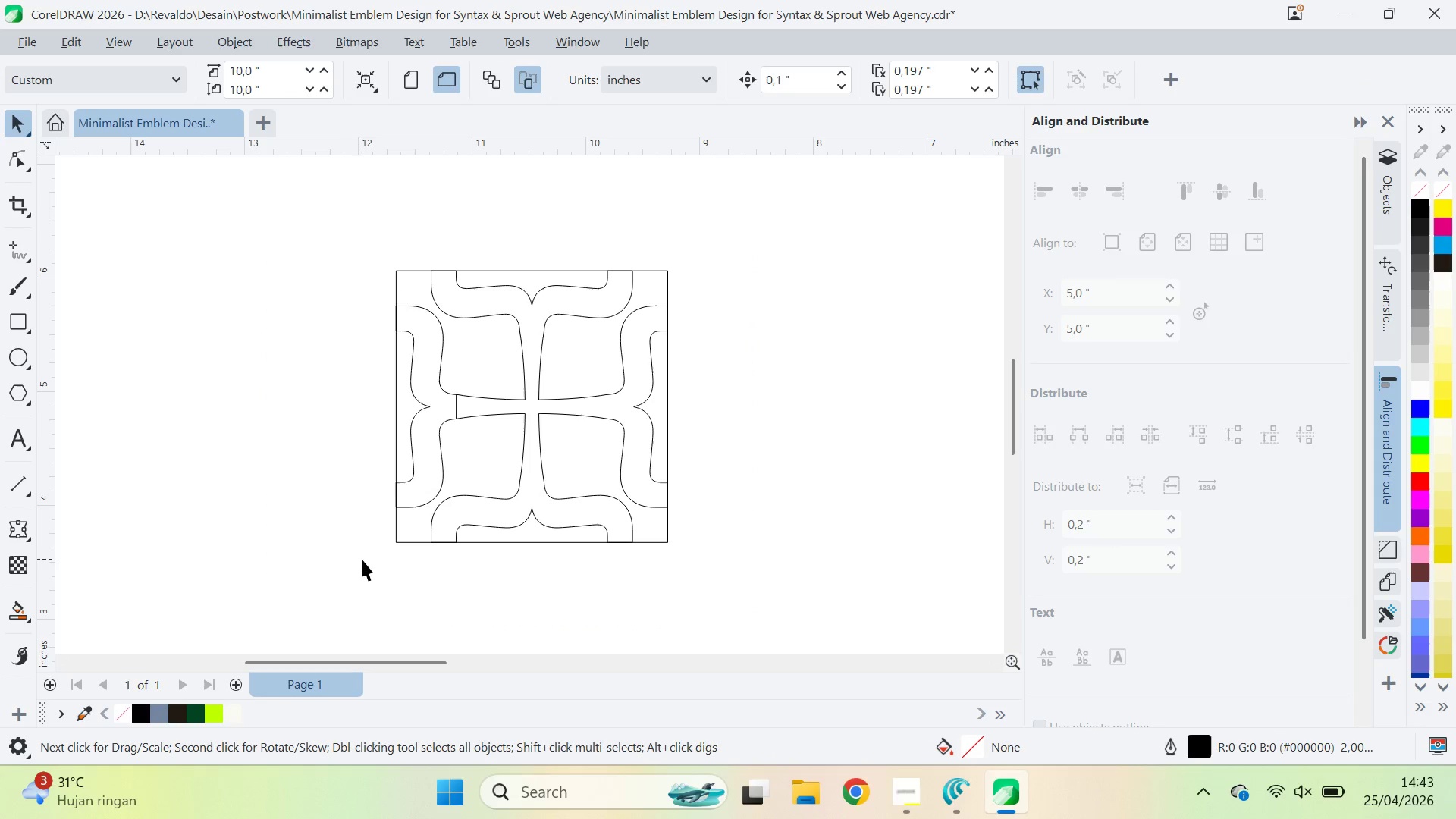 
key(Control+Z)
 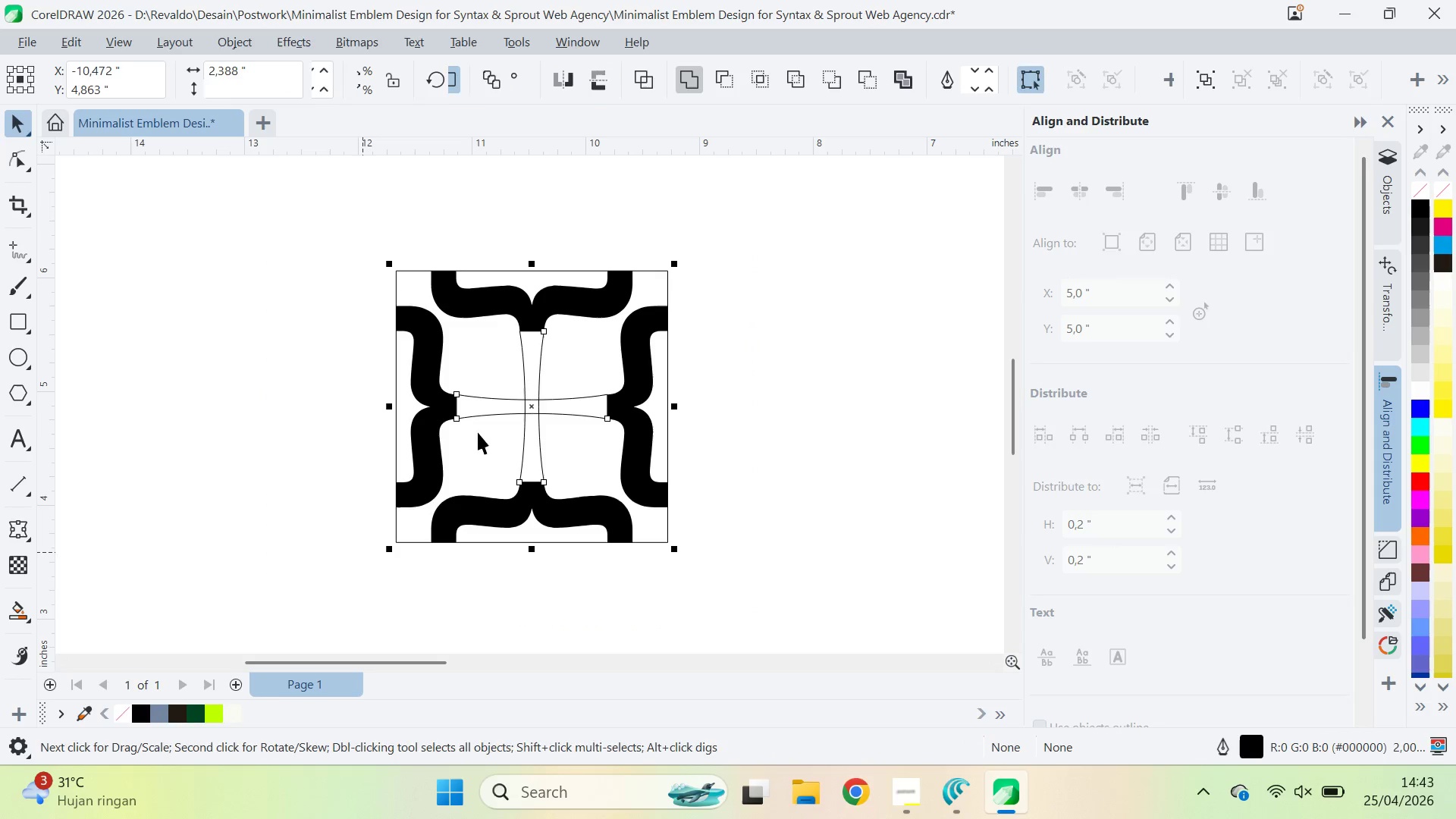 
key(A)
 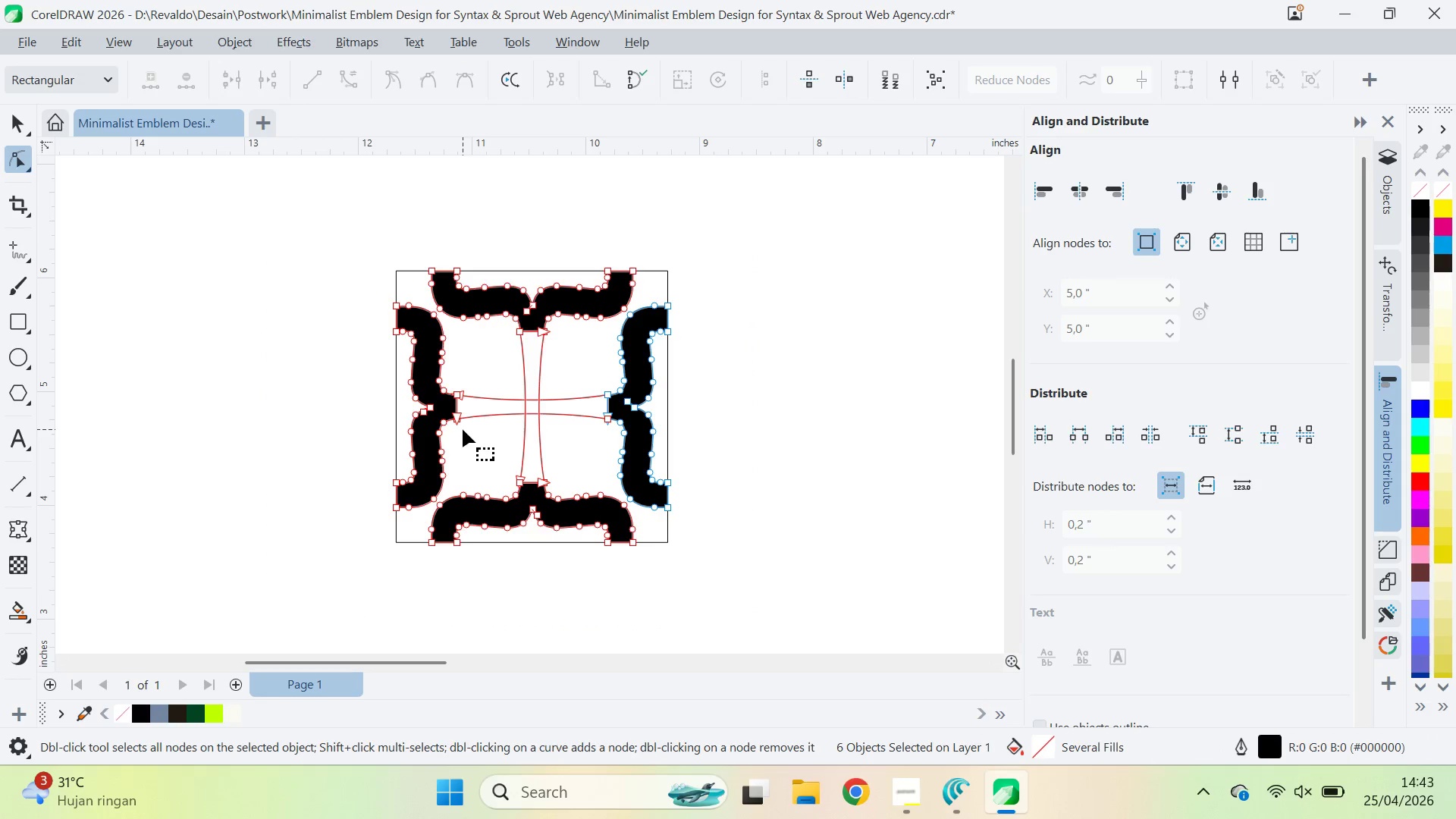 
left_click([463, 429])
 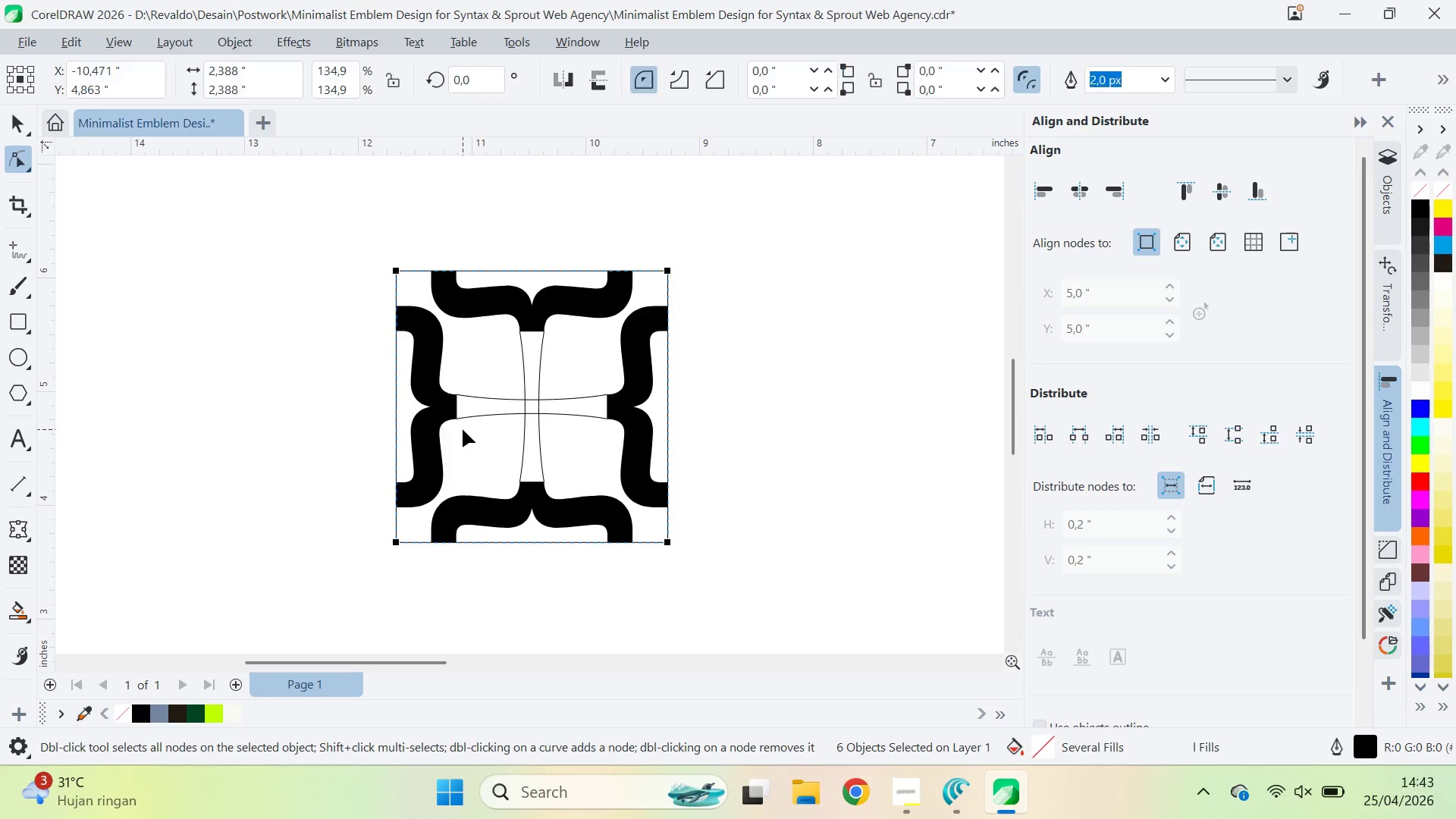 
key(V)
 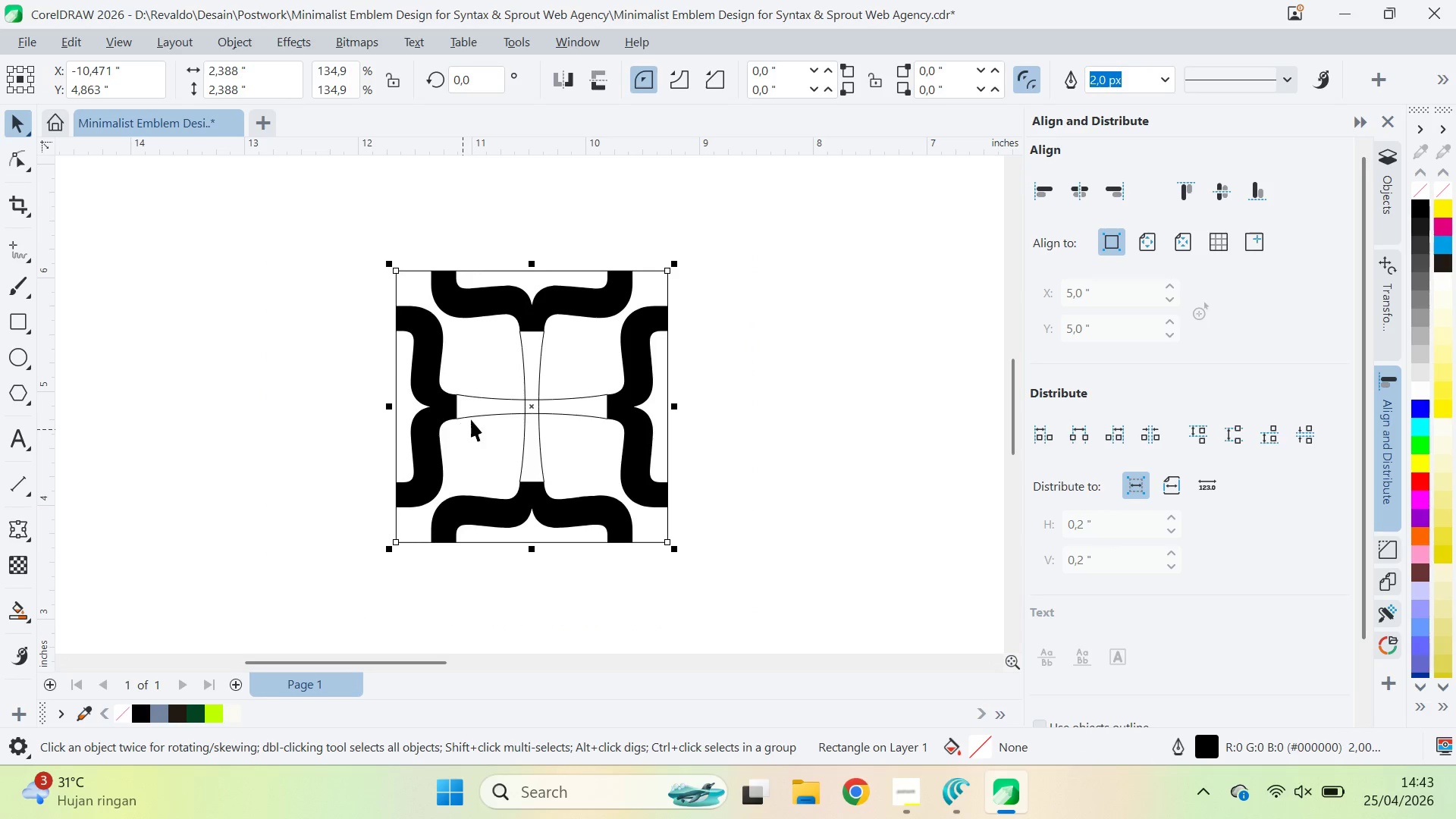 
left_click([473, 417])
 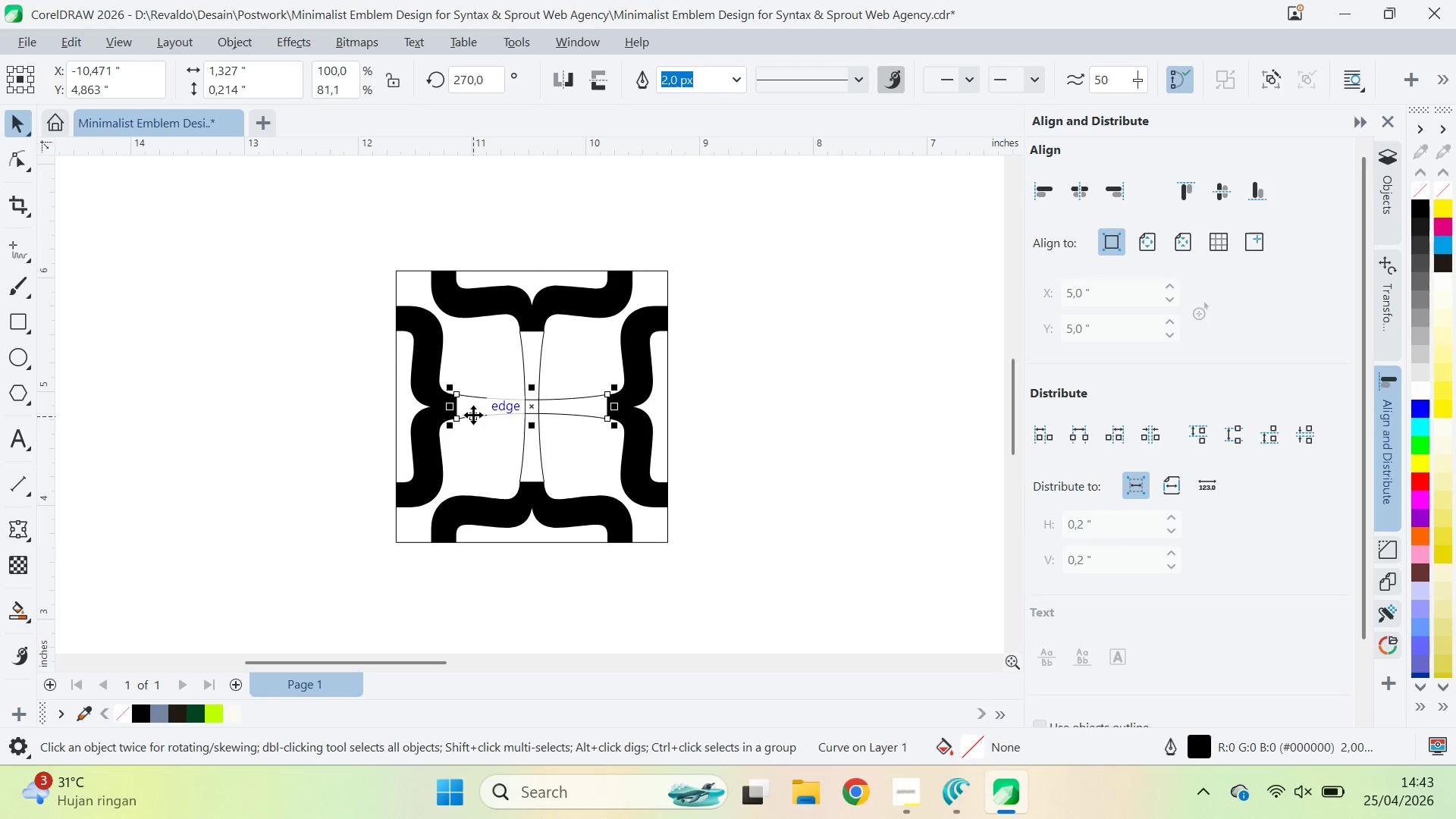 
key(Z)
 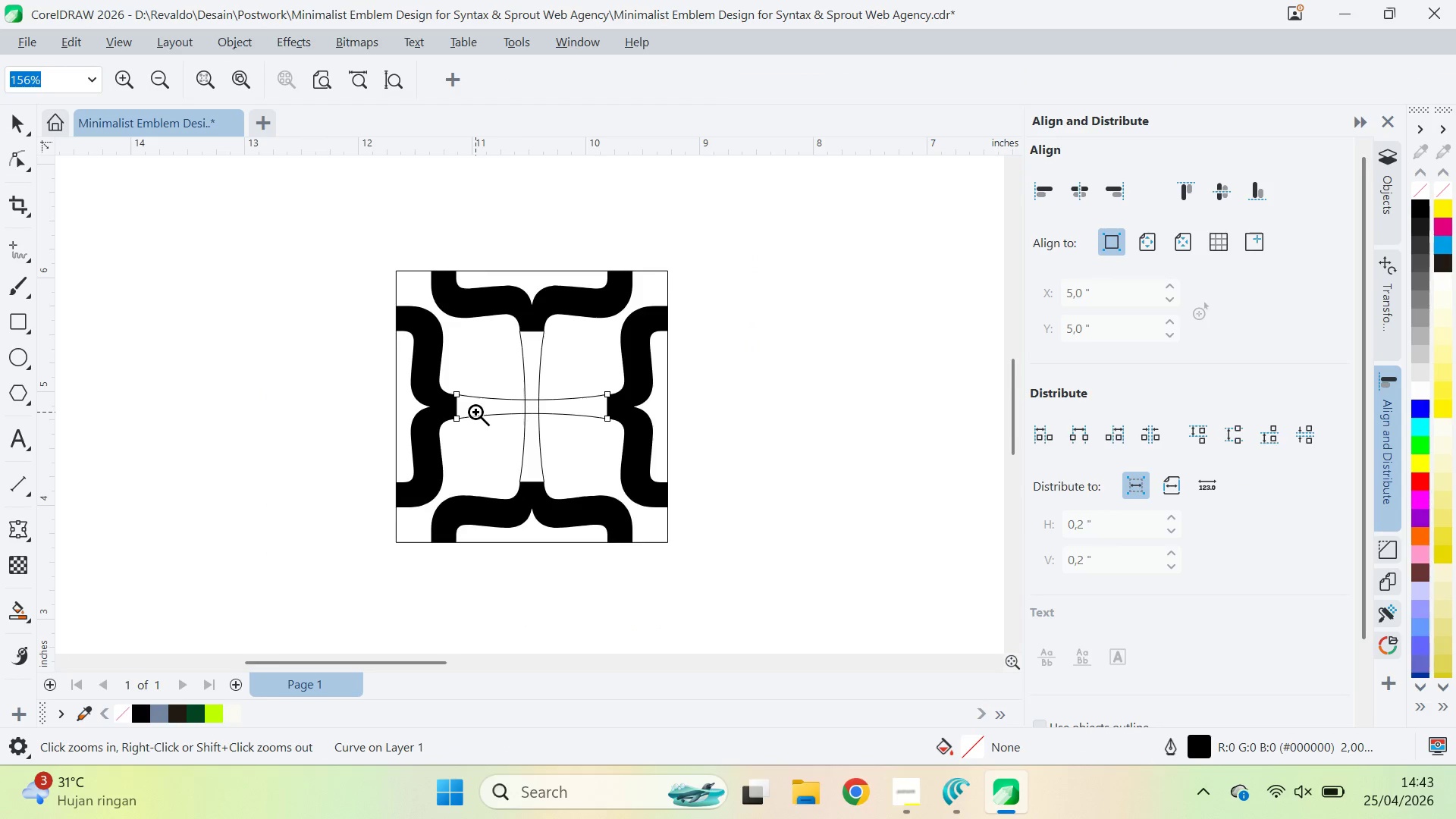 
left_click([475, 412])
 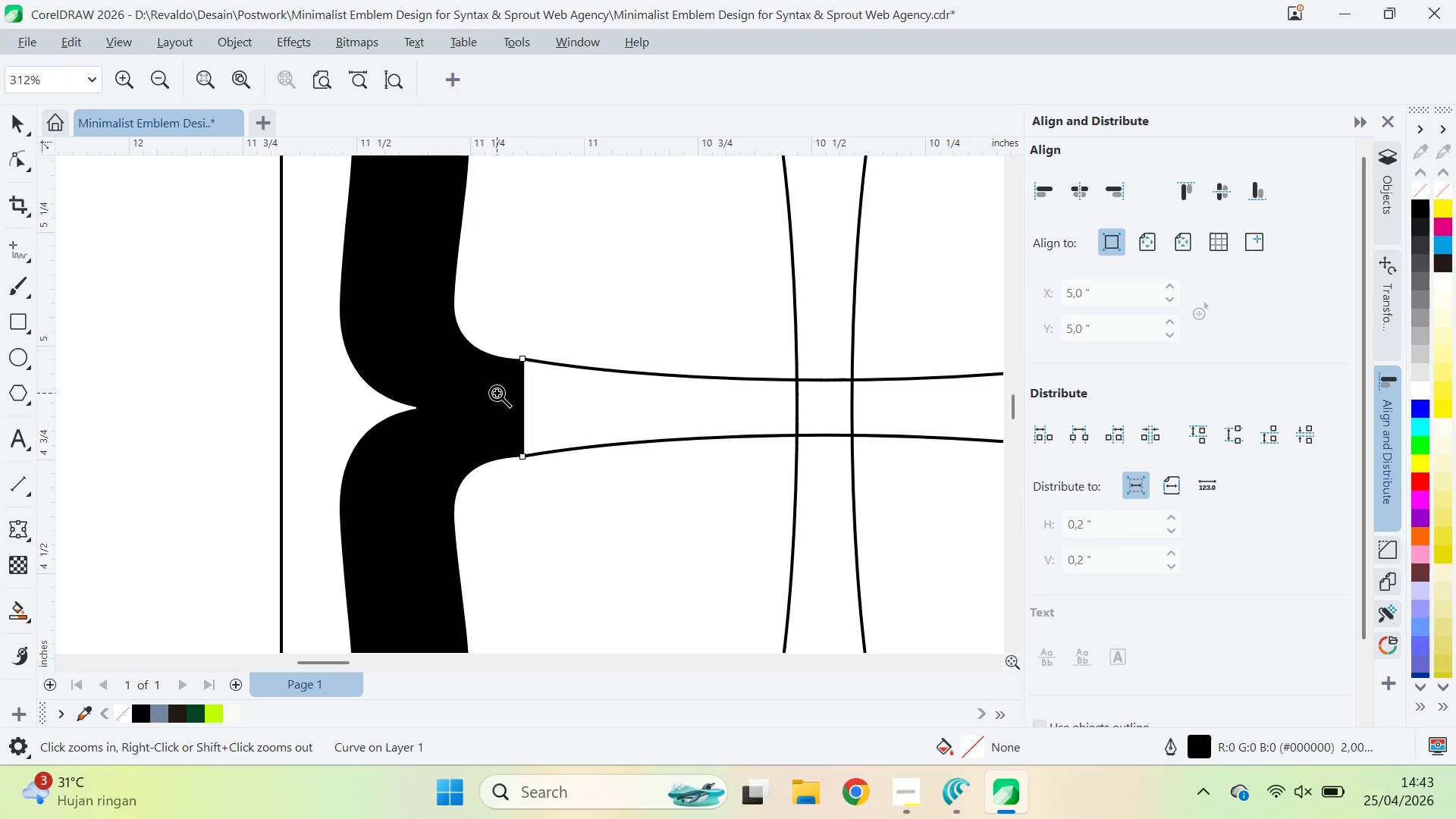 
right_click([497, 393])
 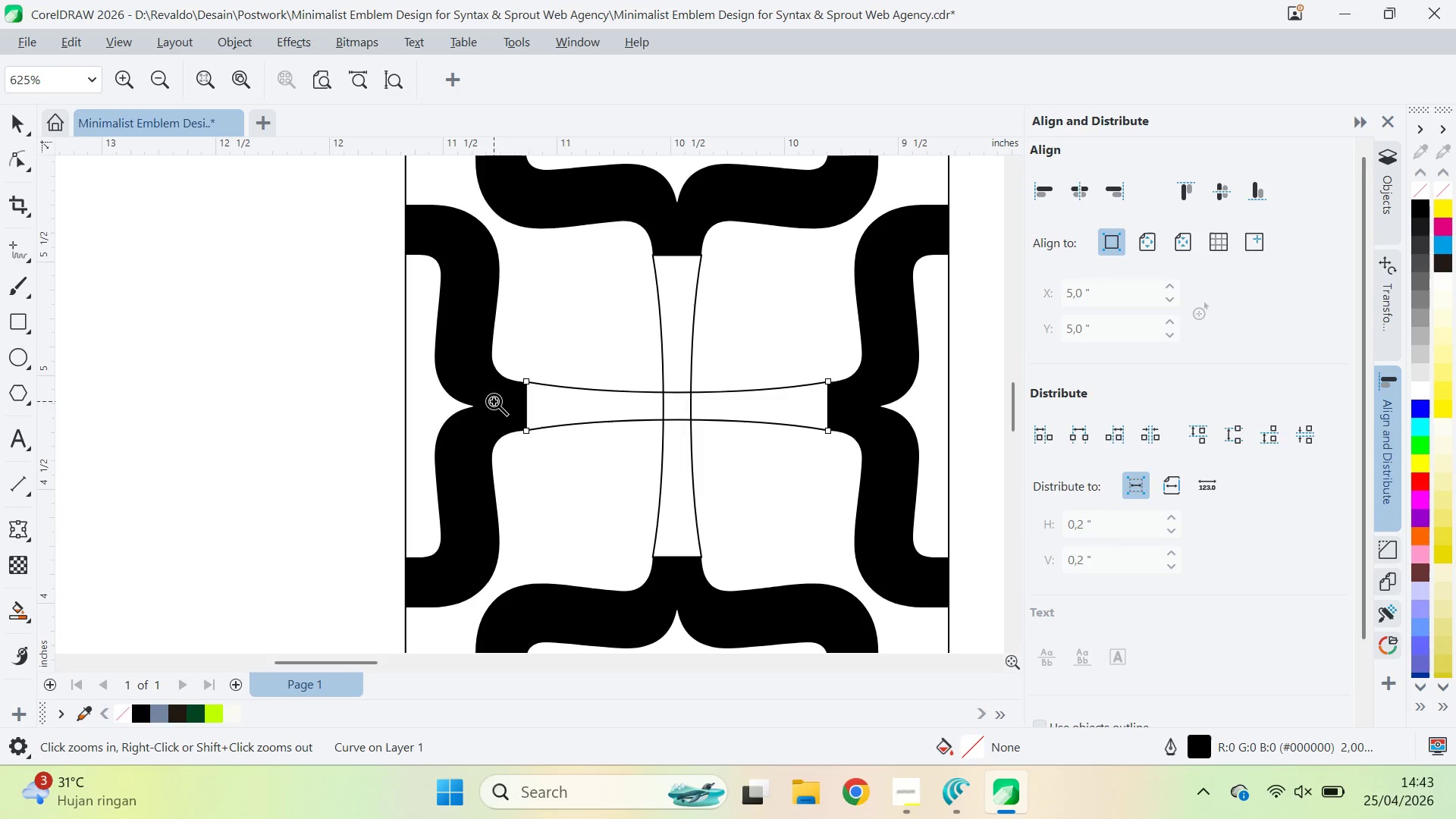 
right_click([494, 401])
 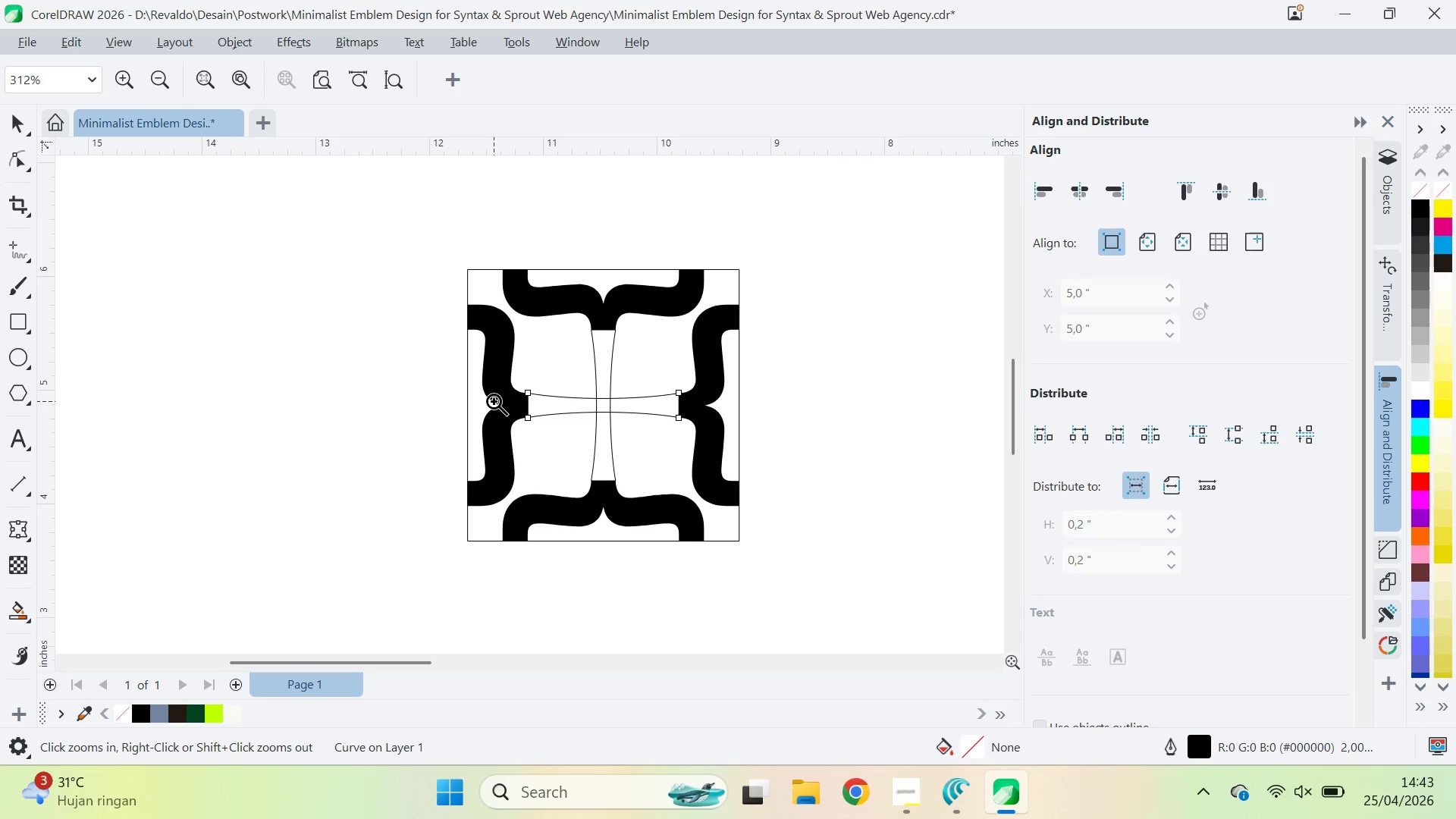 
key(V)
 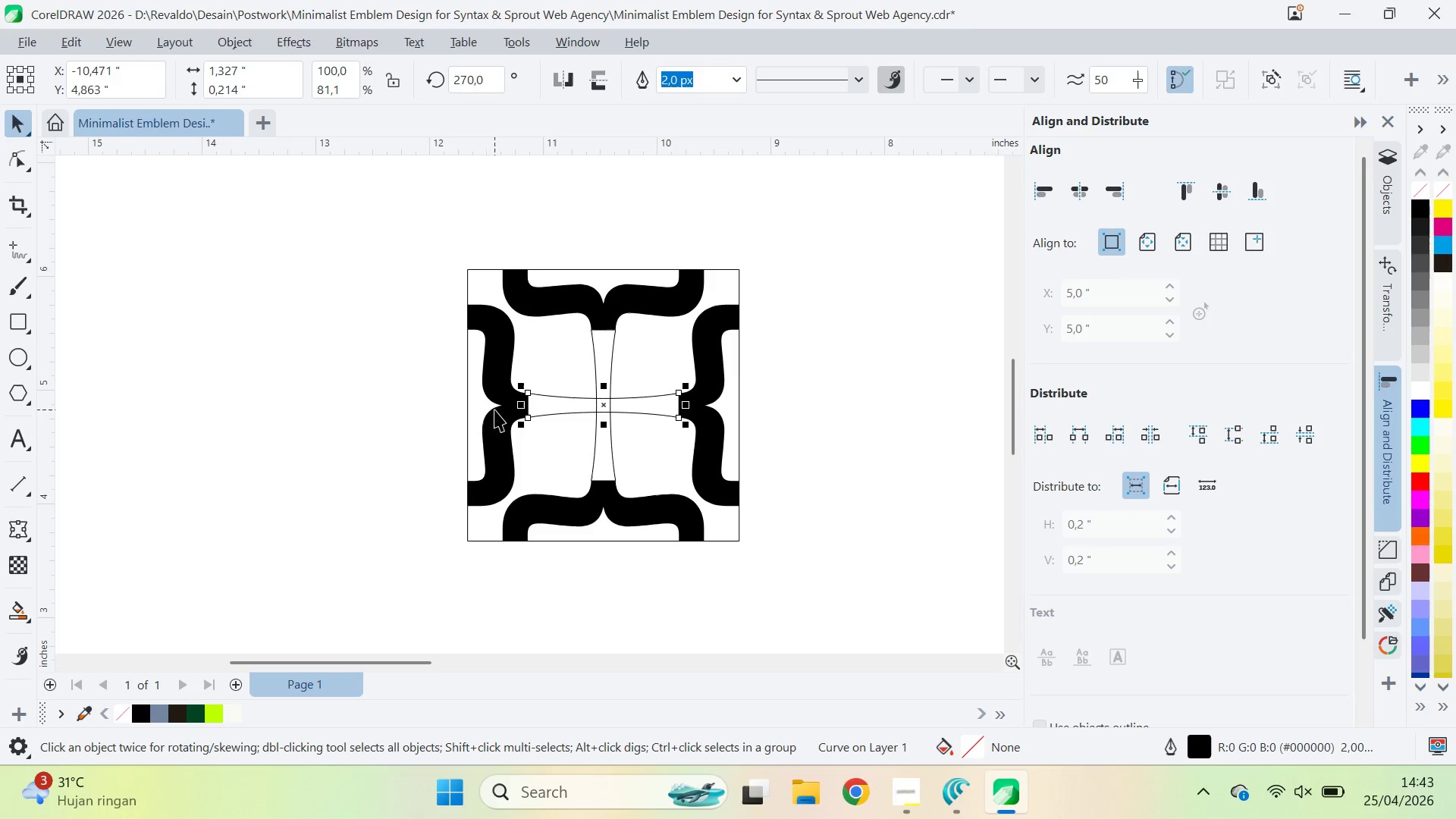 
hold_key(key=ShiftLeft, duration=0.8)
left_click([501, 410])
 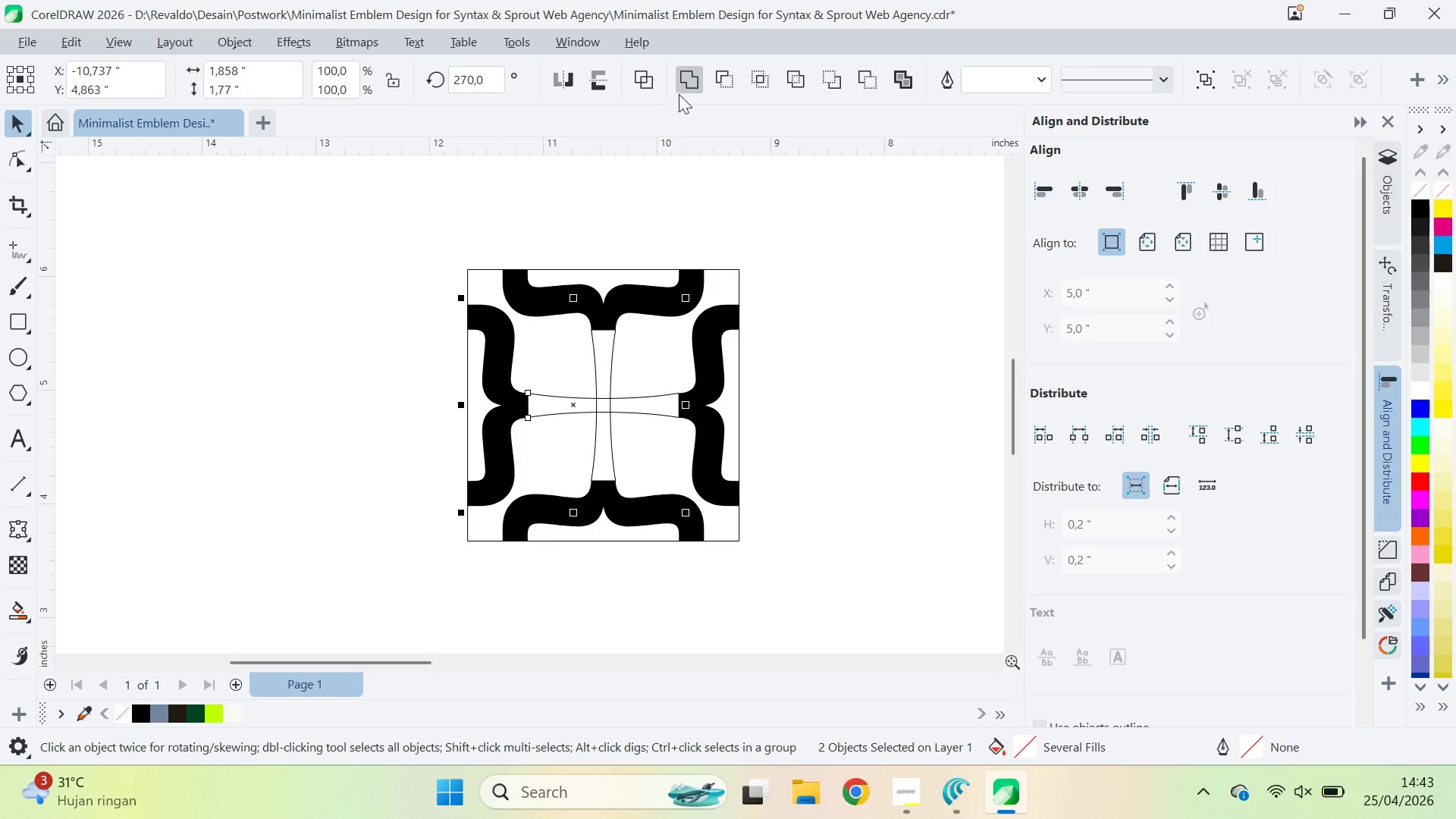 
left_click([687, 79])
 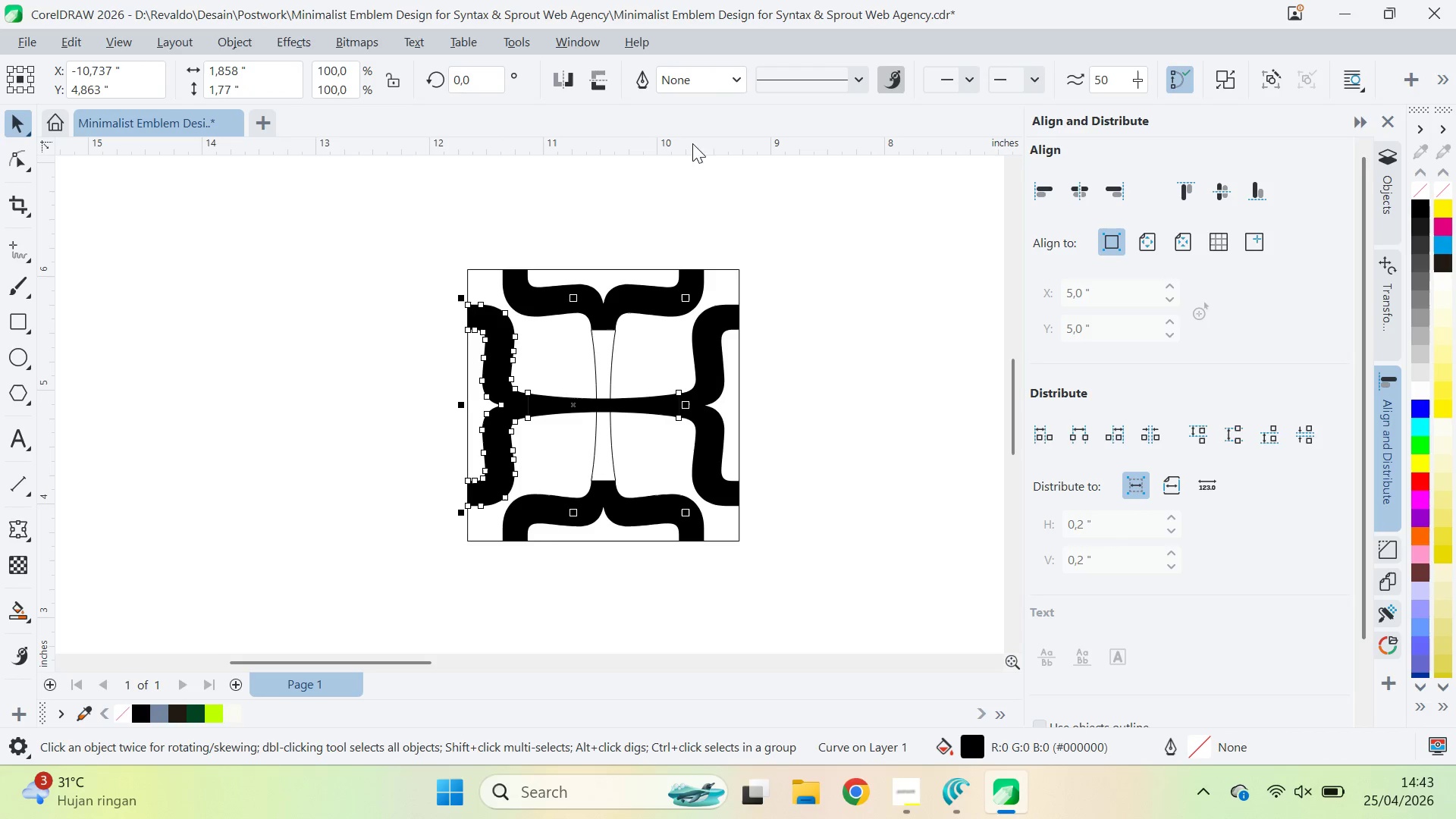 
left_click_drag(start_coordinate=[808, 234], to_coordinate=[403, 603])
 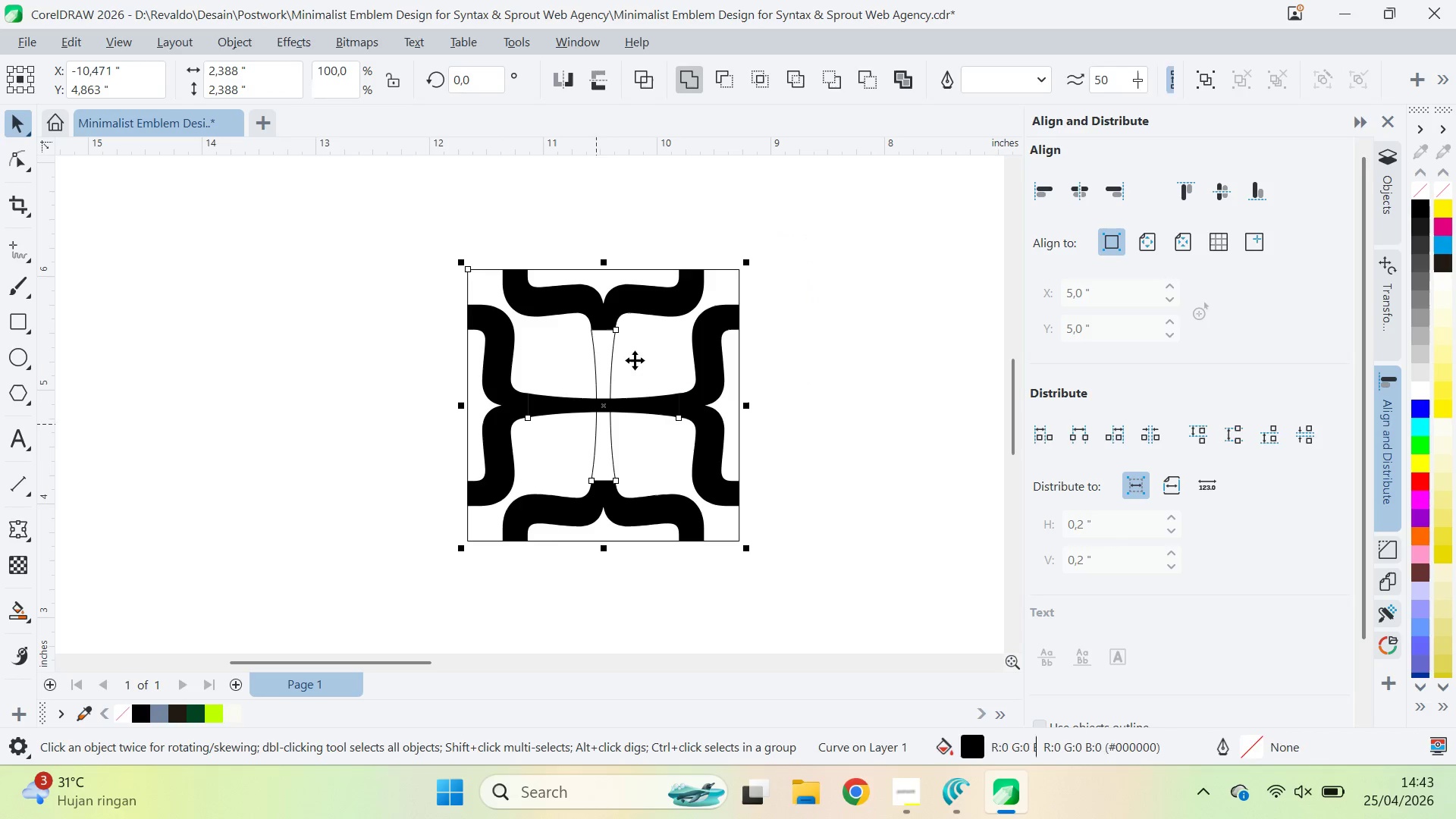 
hold_key(key=ShiftLeft, duration=0.52)
left_click([651, 346])
 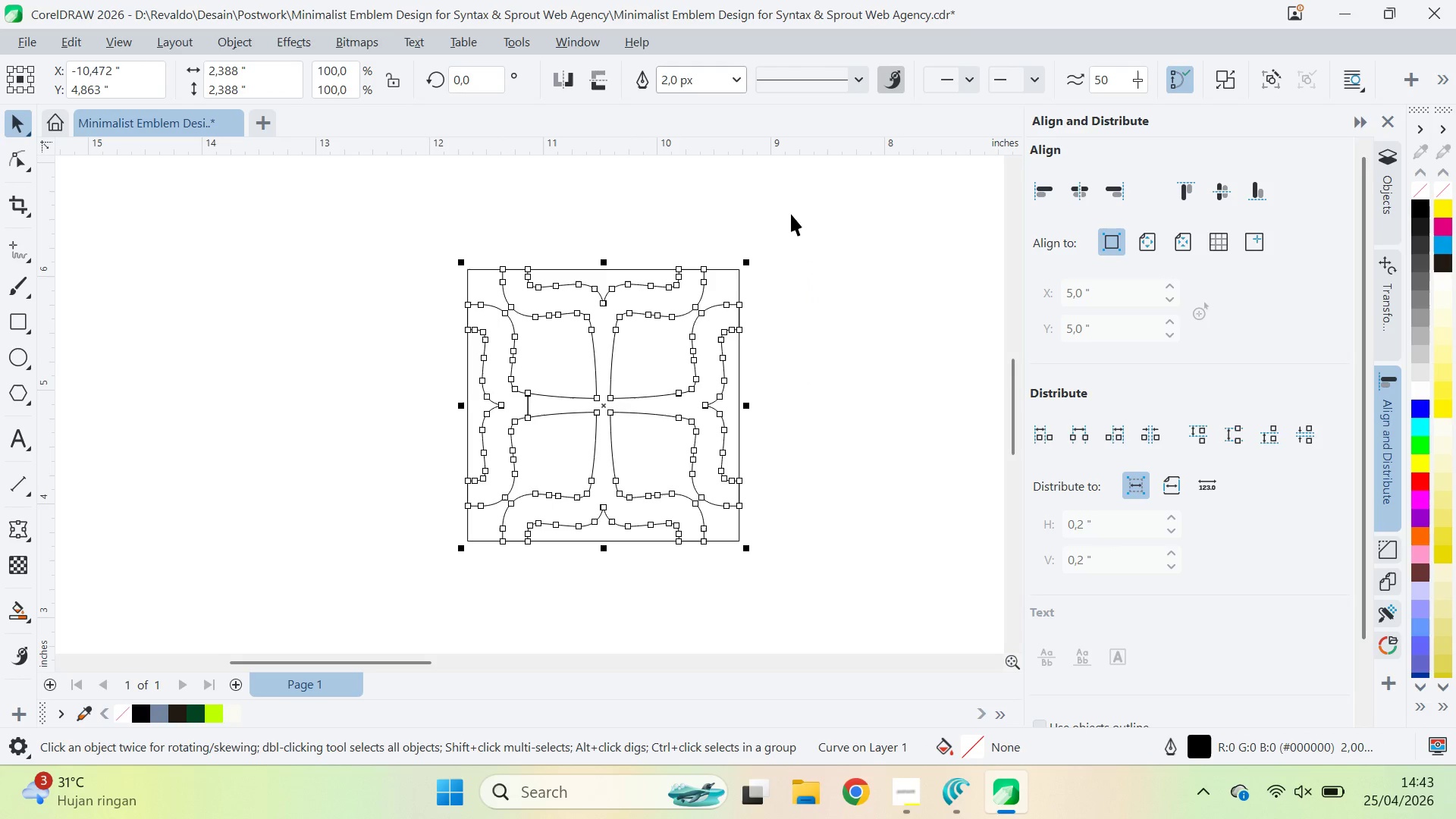 
key(Control+Z)
 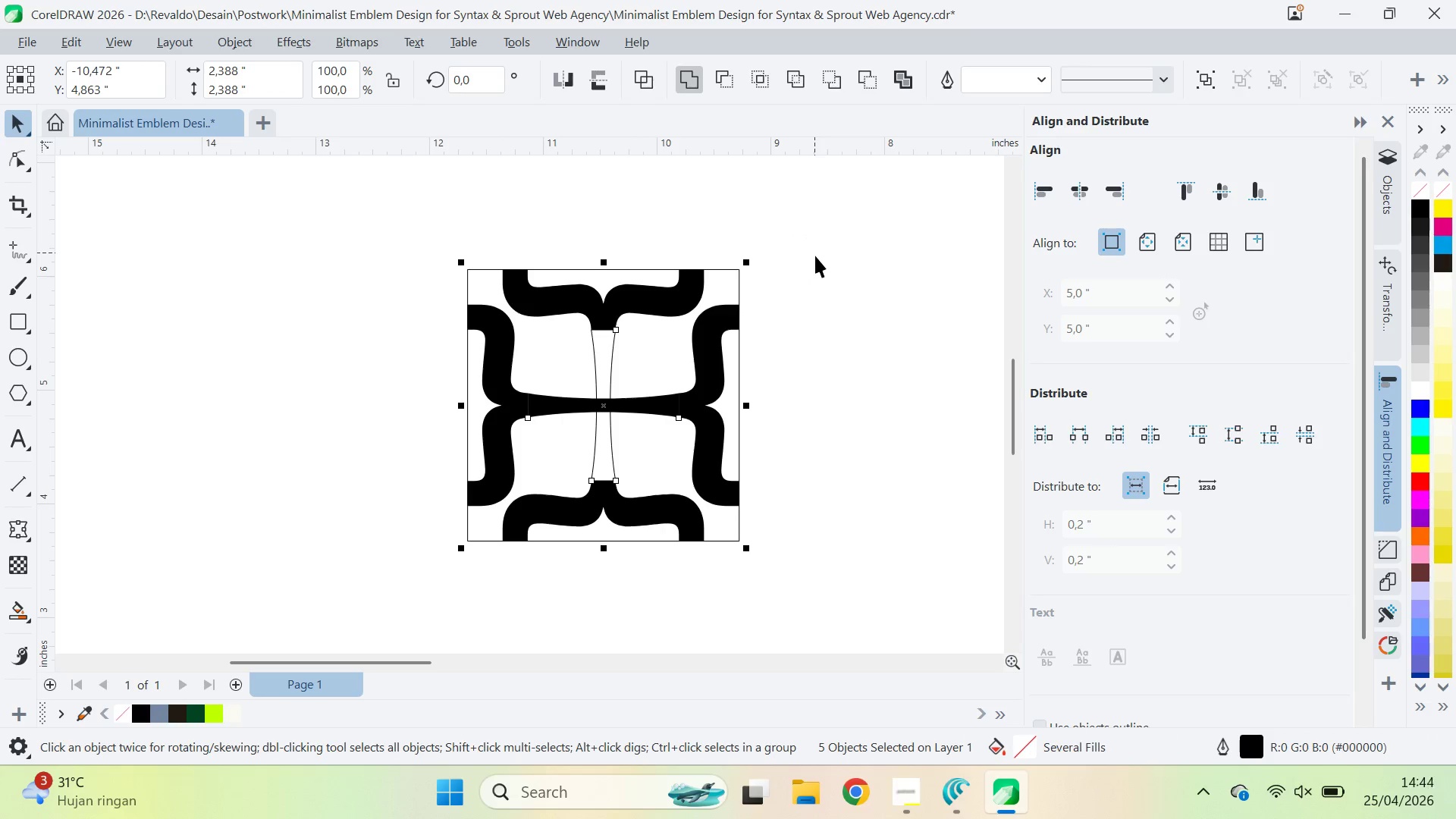 
left_click([815, 256])
 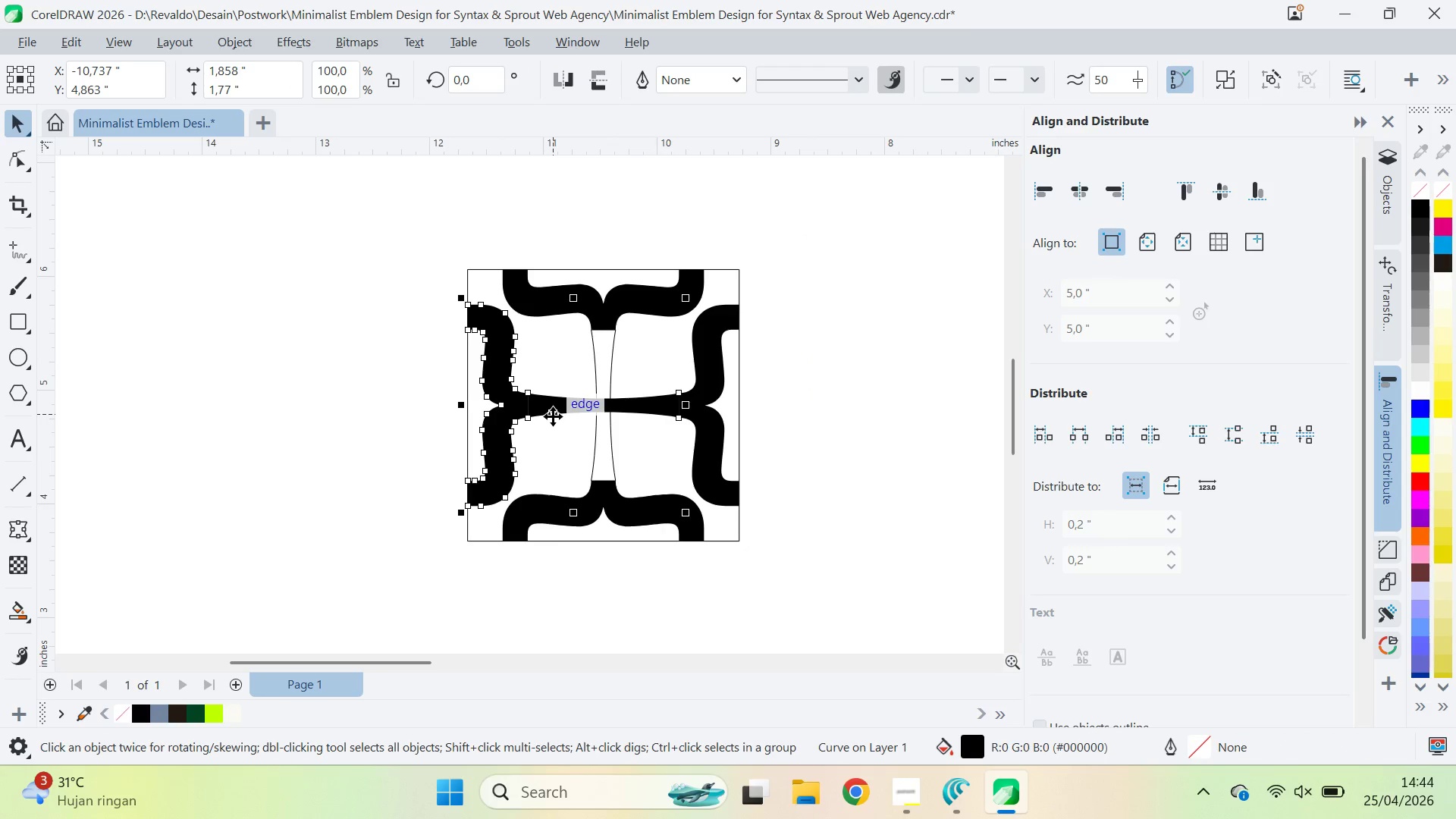 
key(A)
 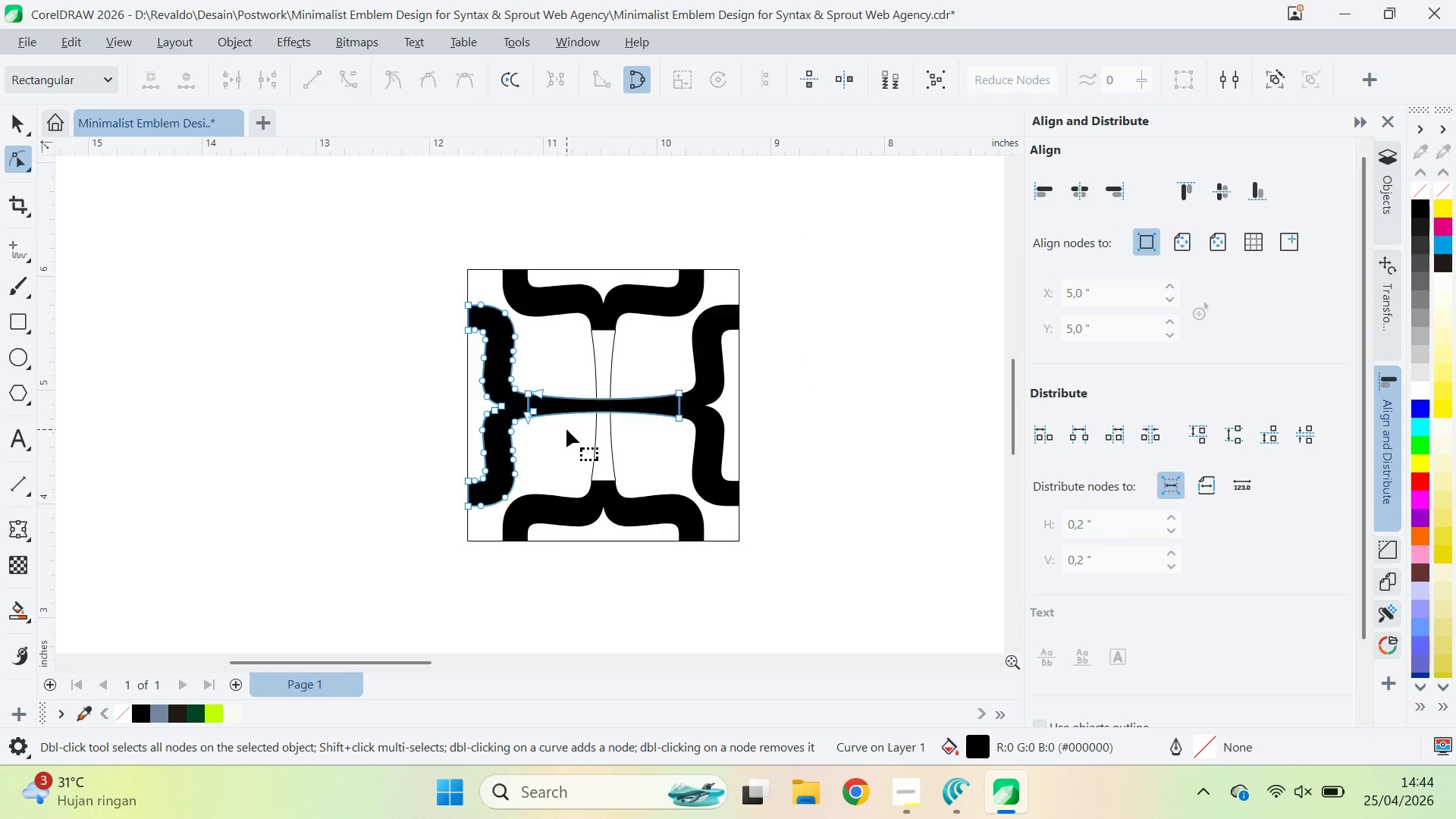 
key(Control+Z)
 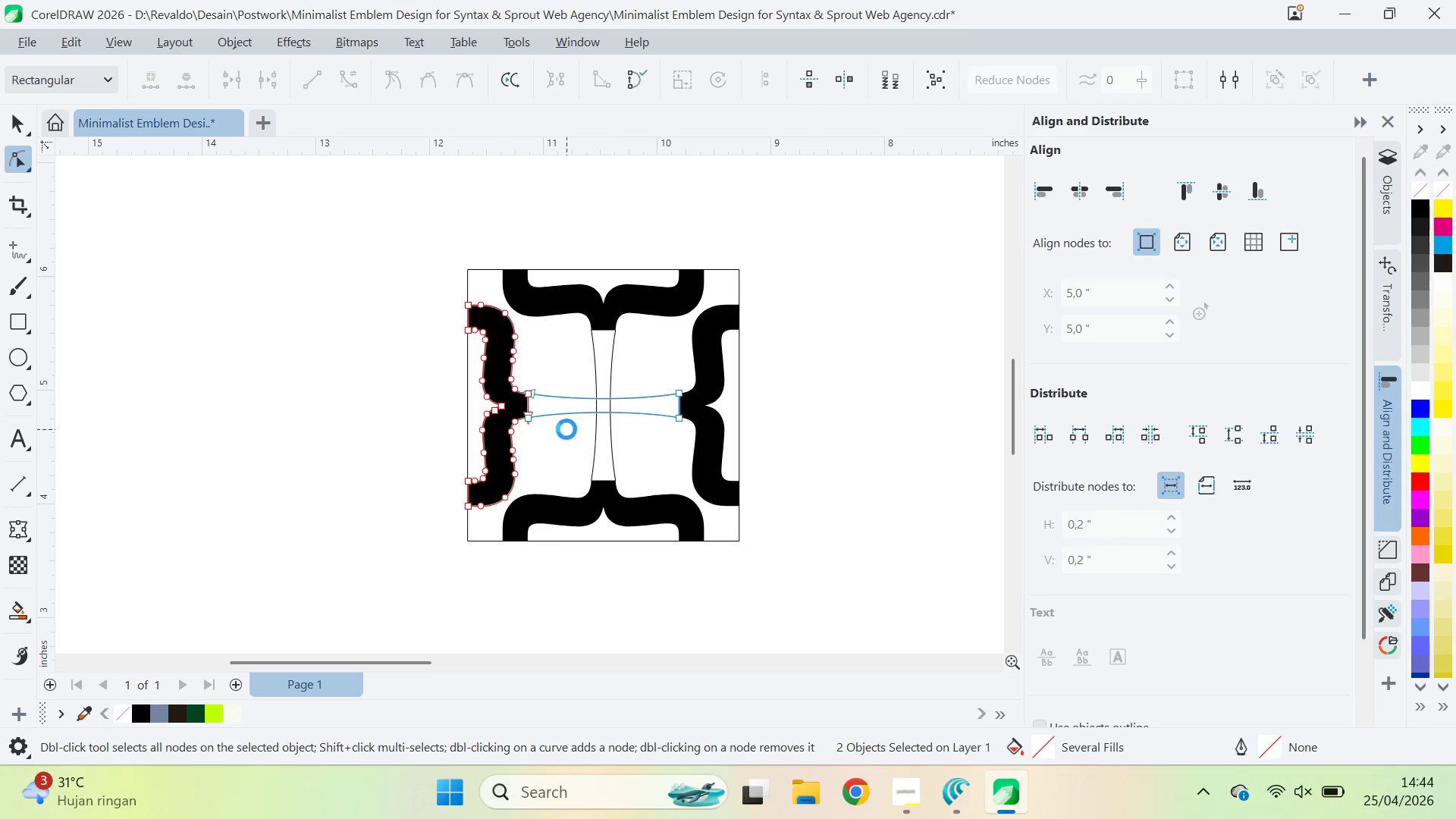 
key(Control+Z)
 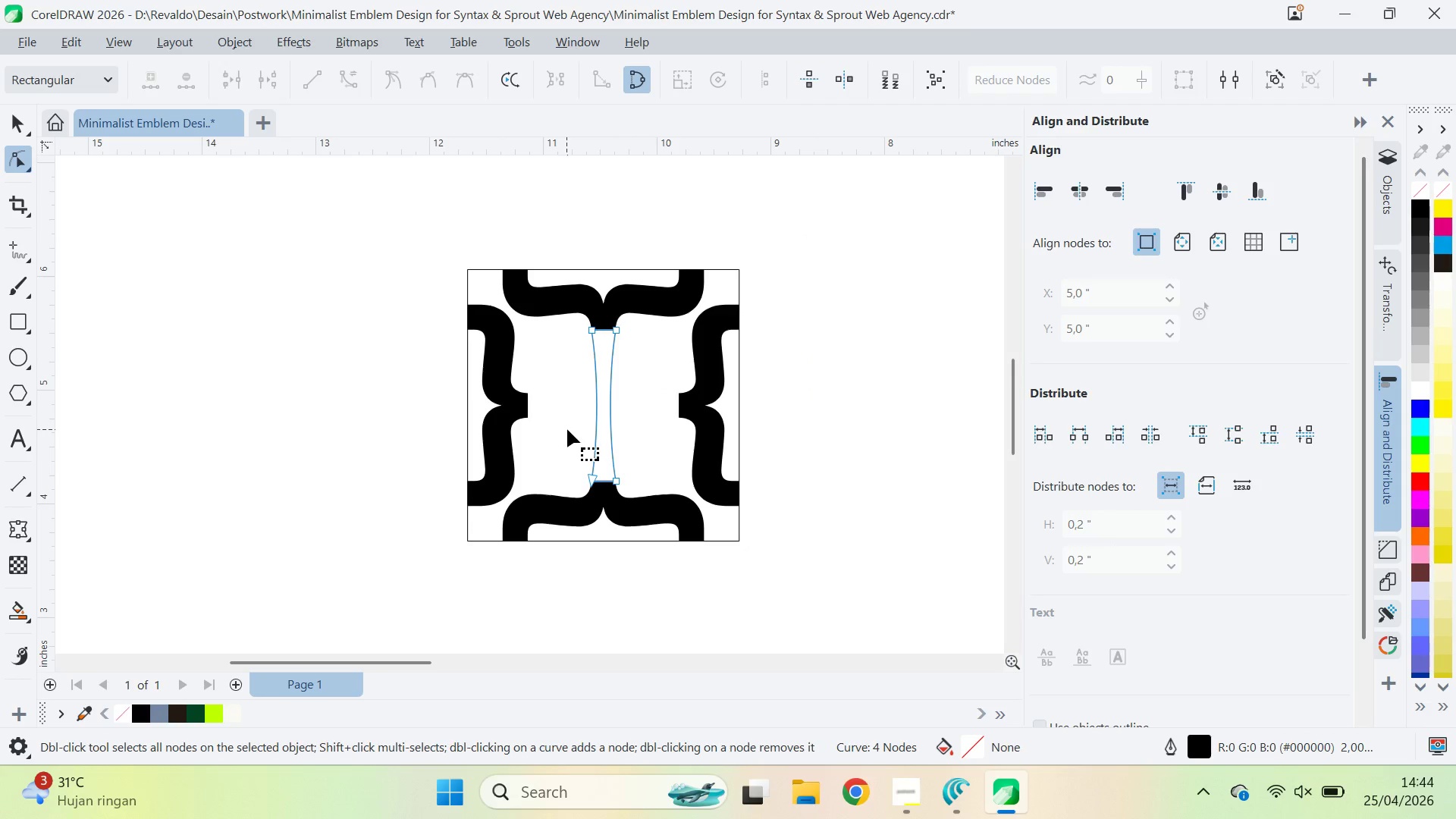 
key(V)
 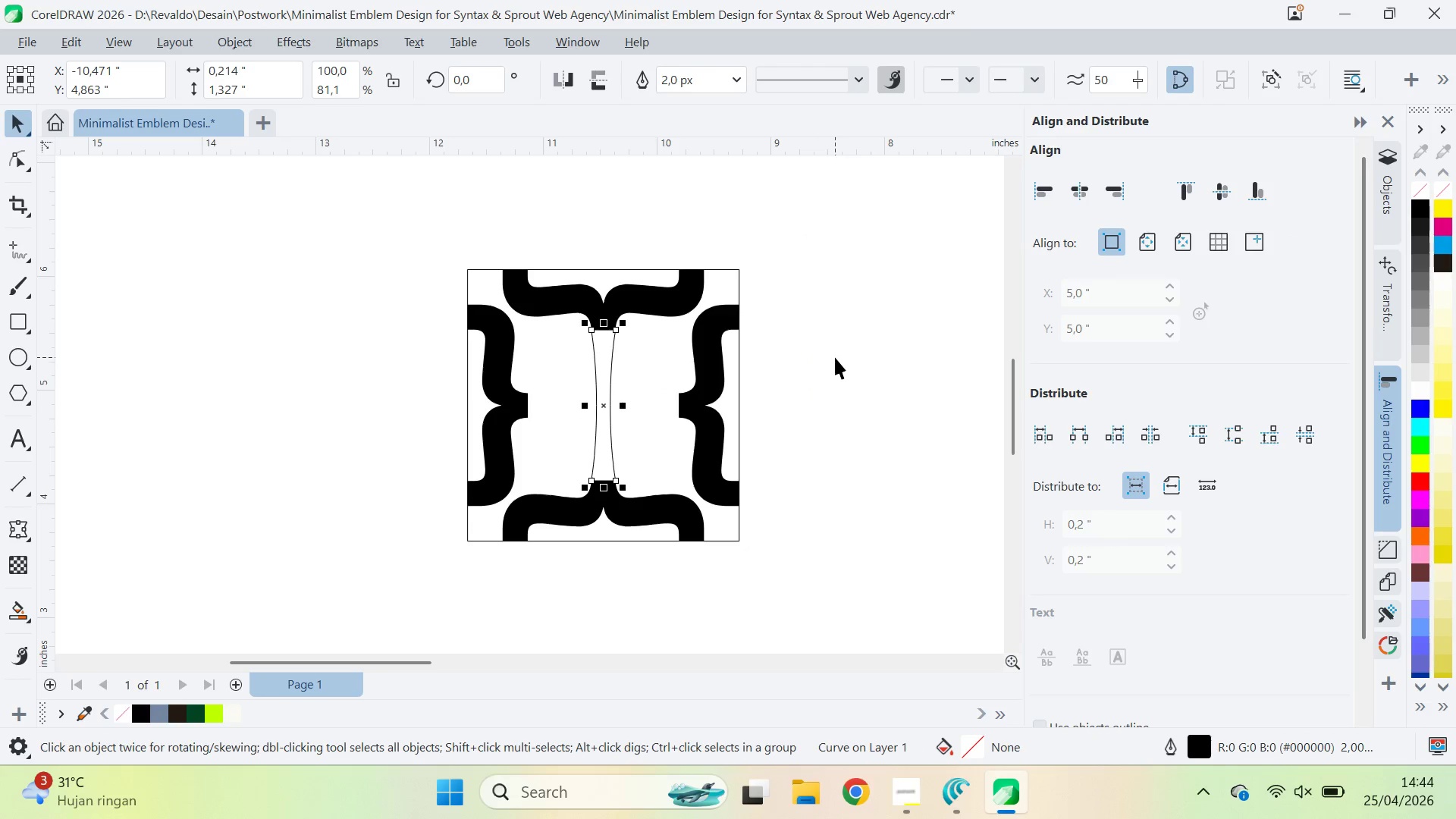 
left_click([852, 353])
 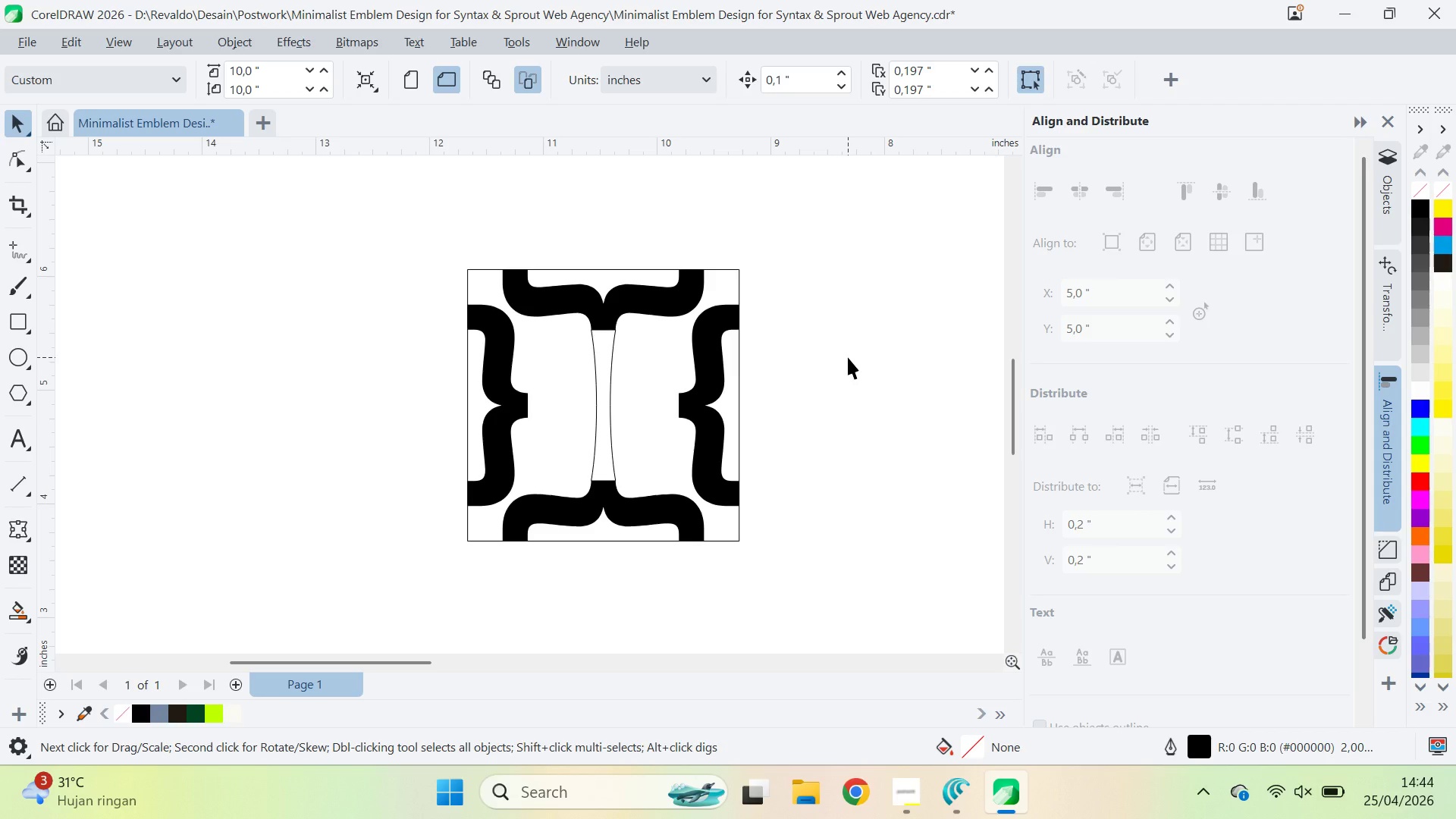 
left_click([611, 354])
 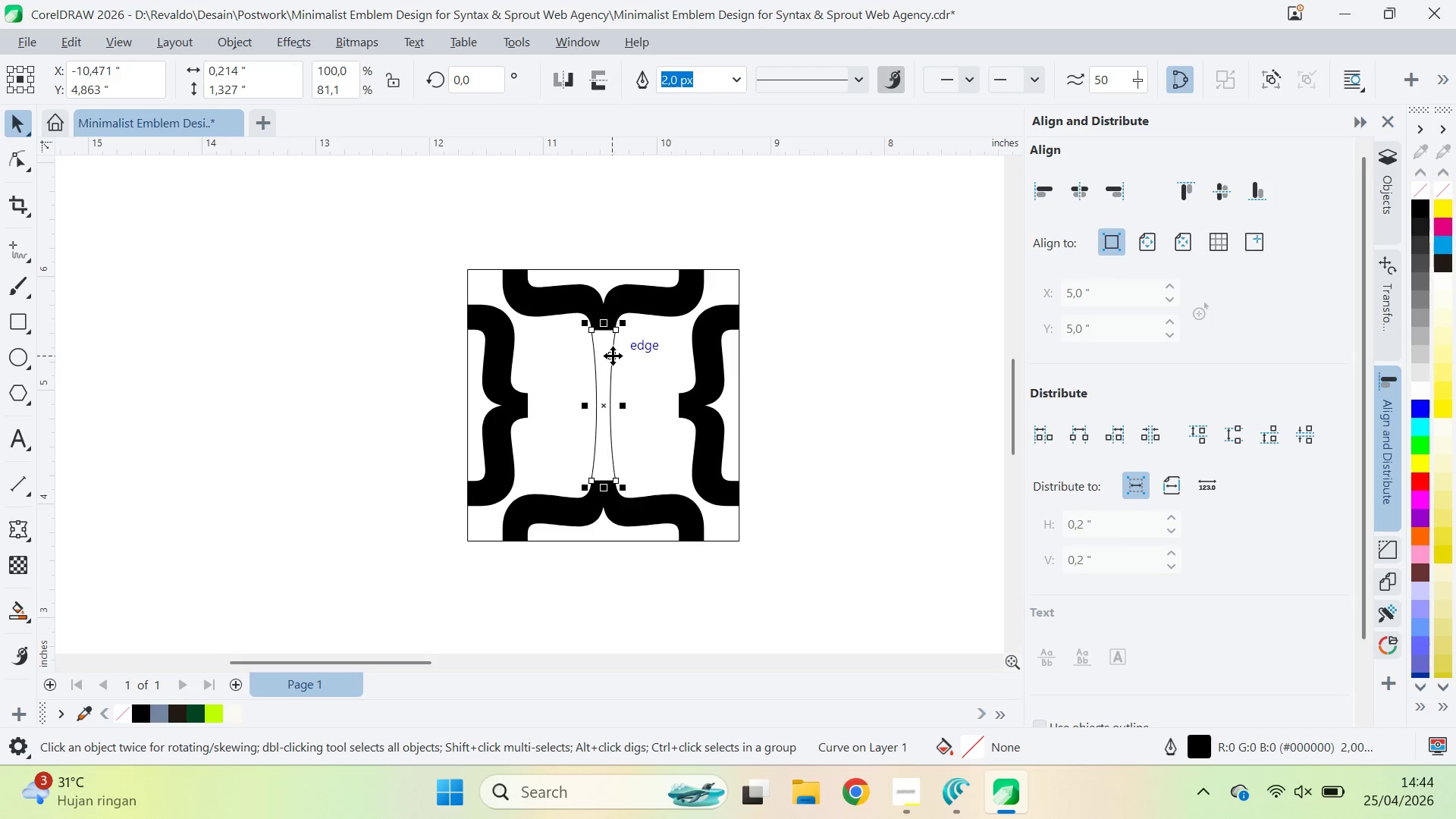 
key(Z)
 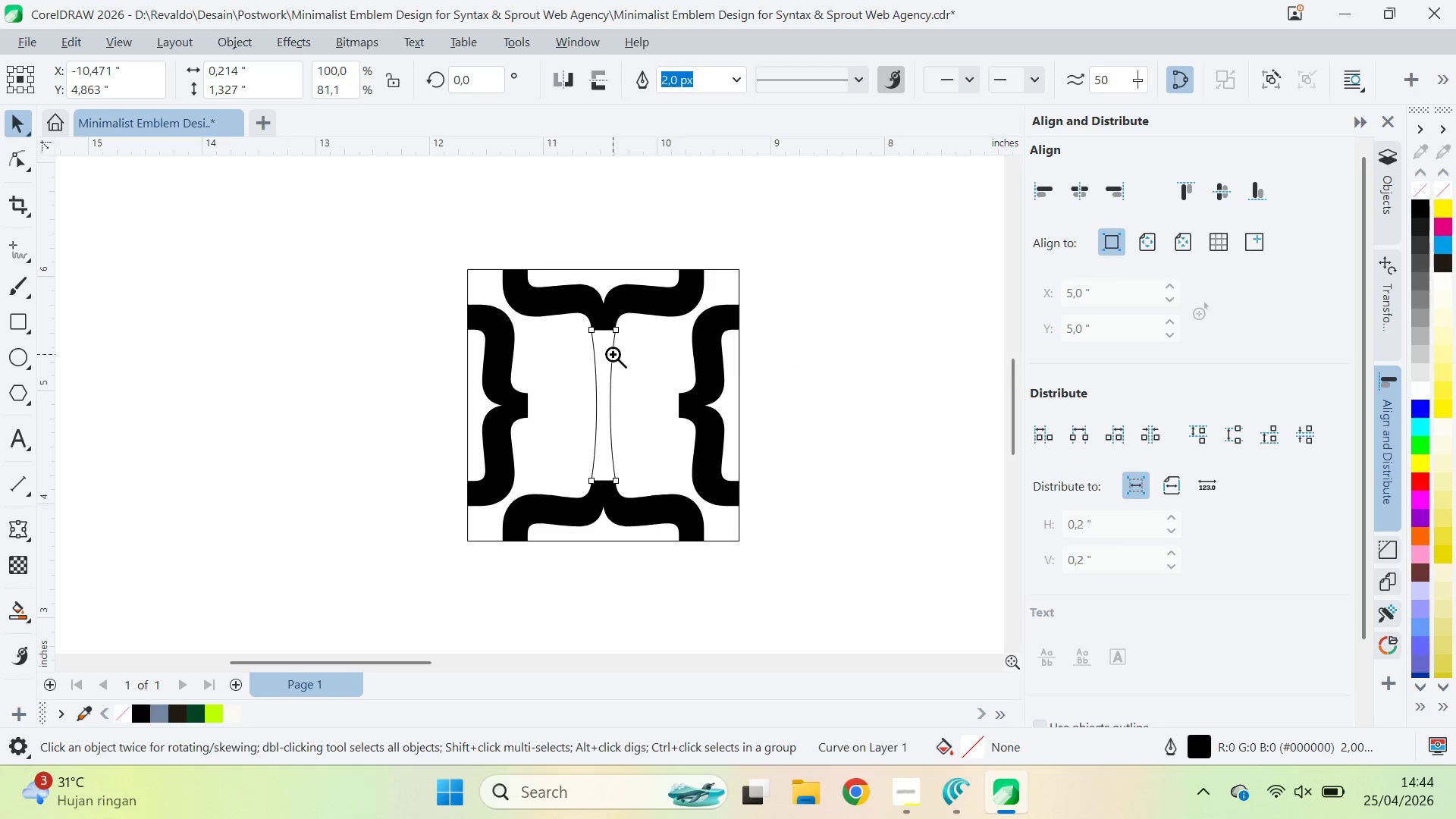 
left_click([614, 353])
 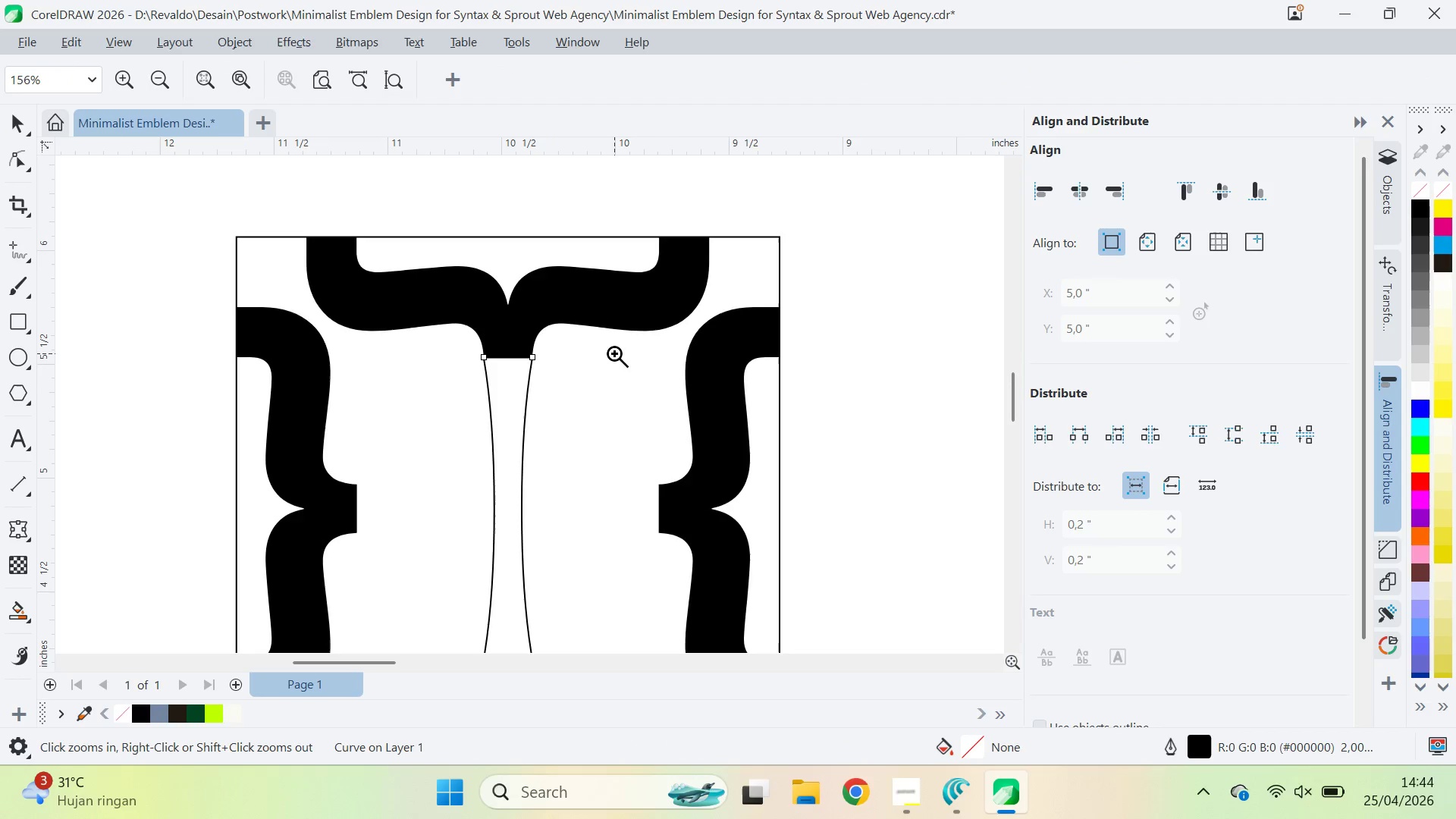 
type(qv)
 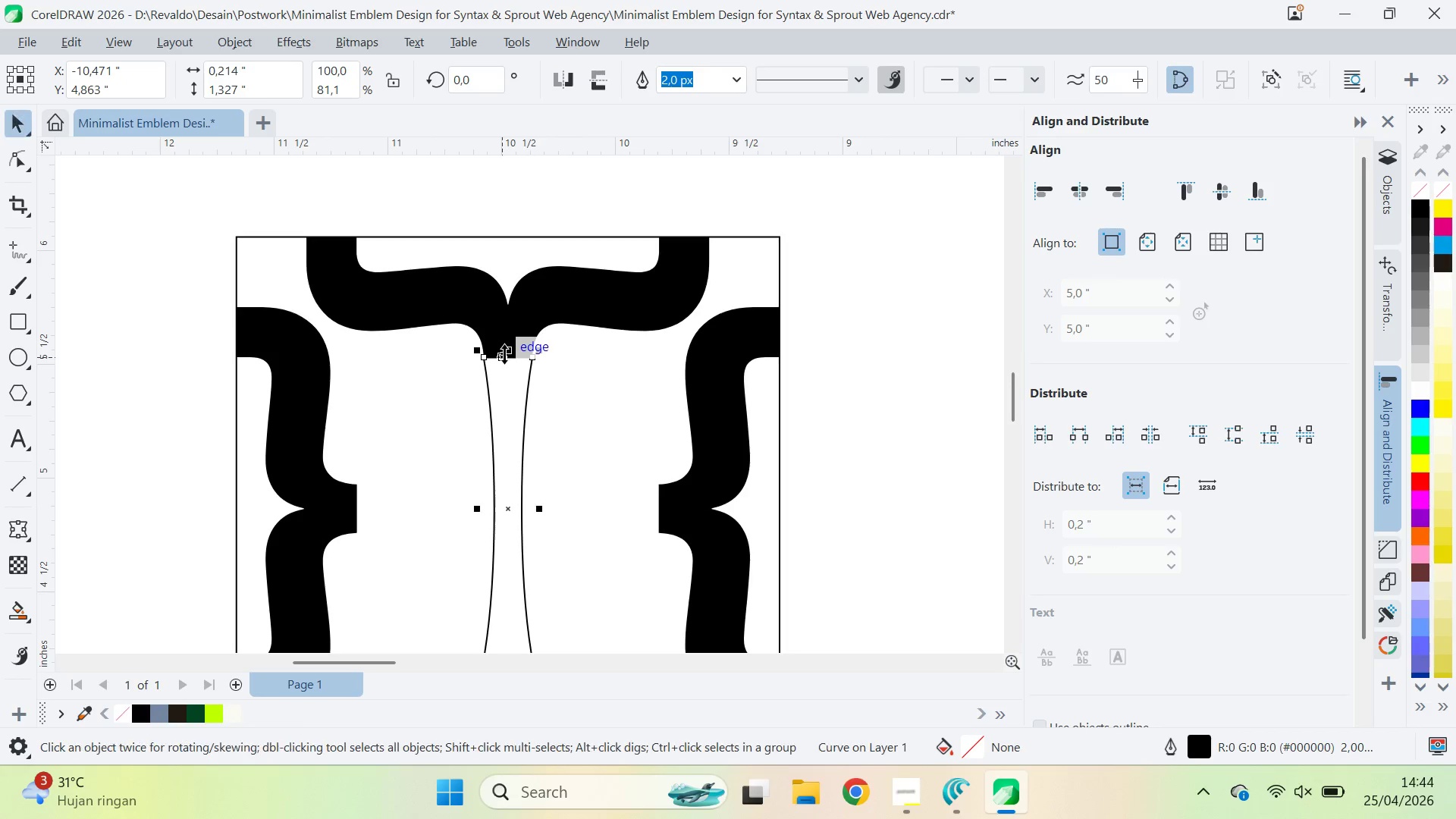 
left_click_drag(start_coordinate=[510, 351], to_coordinate=[522, 341])
 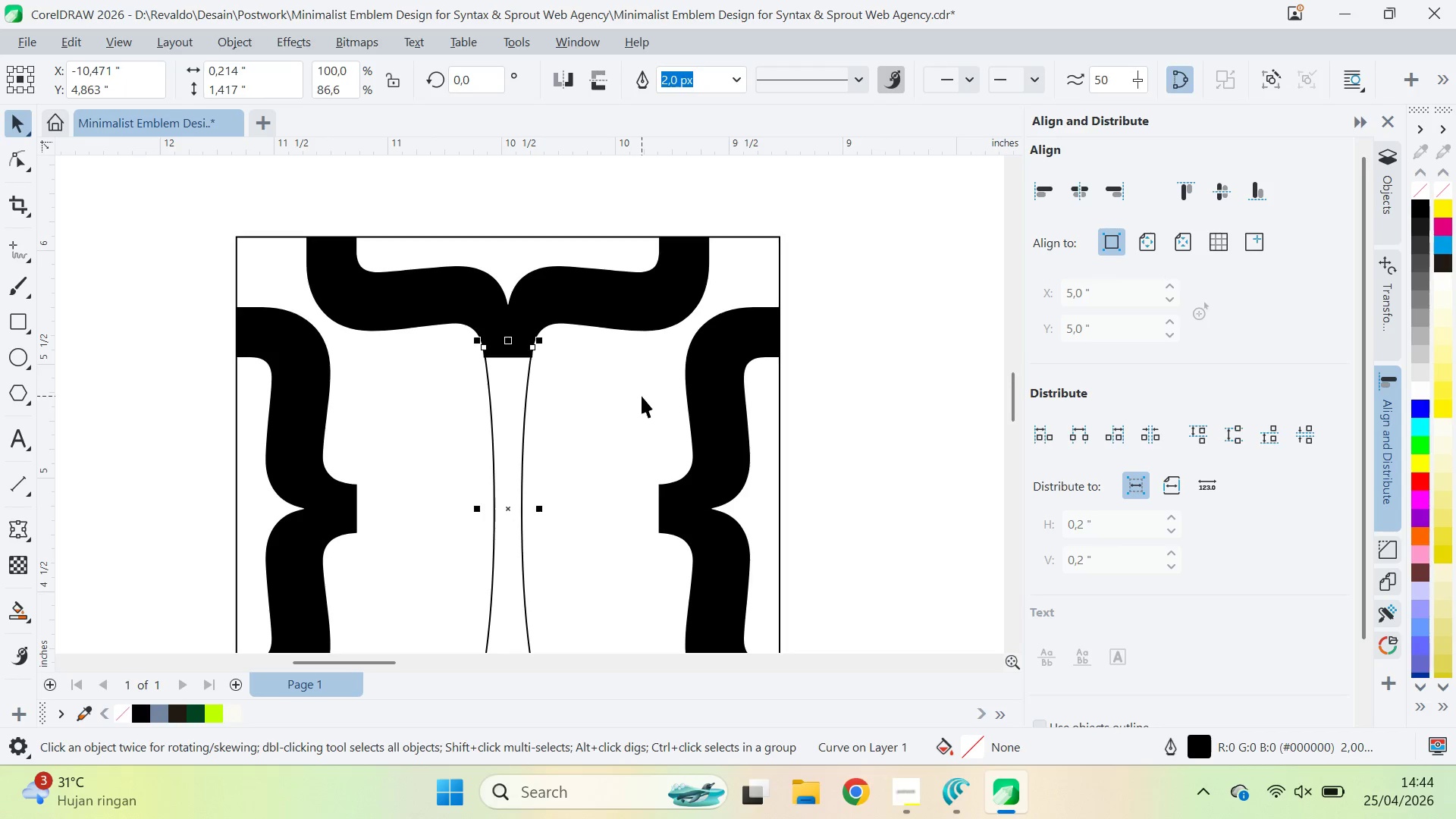 
hold_key(key=ShiftLeft, duration=1.48)
 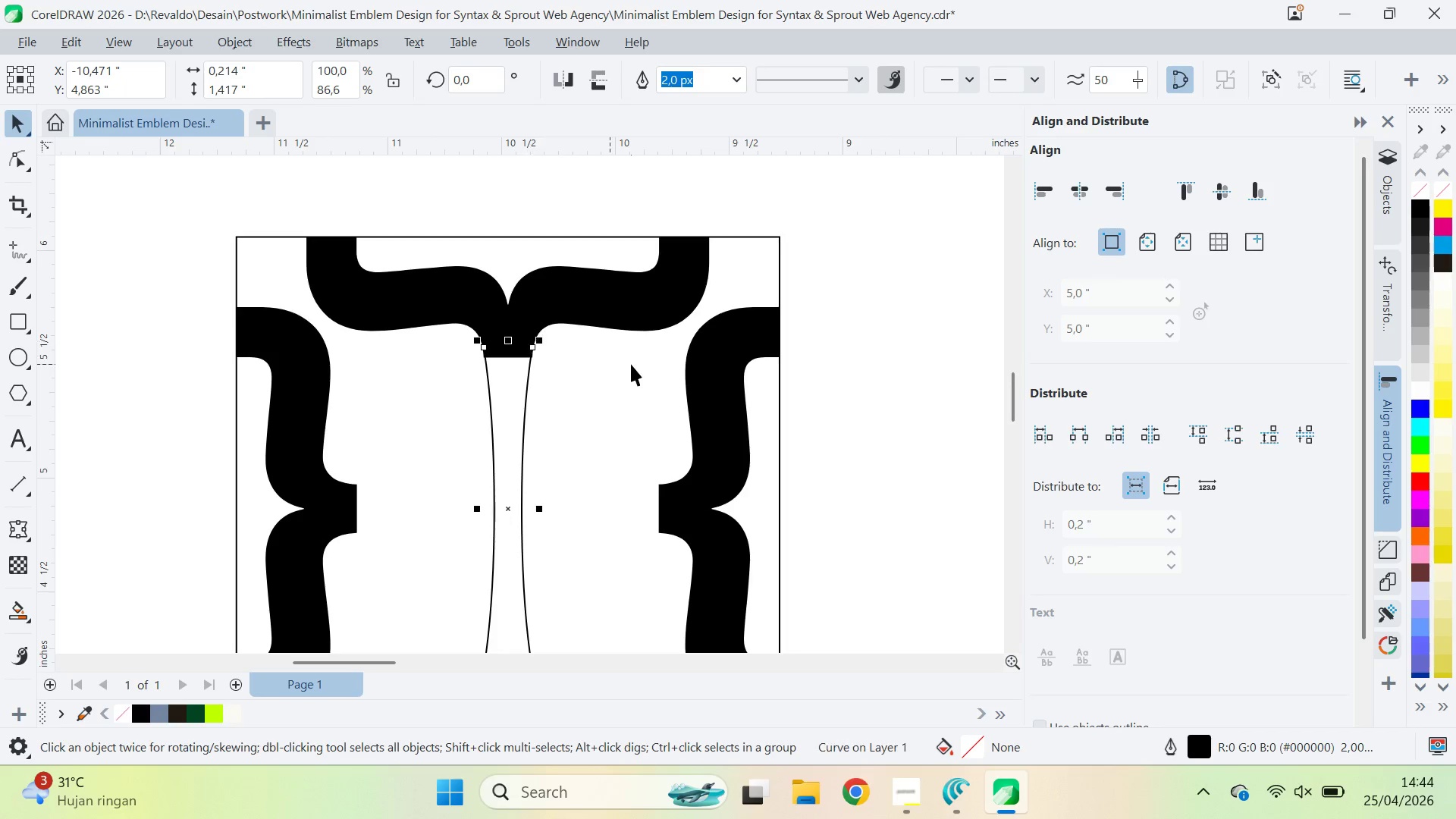 
type(vz)
 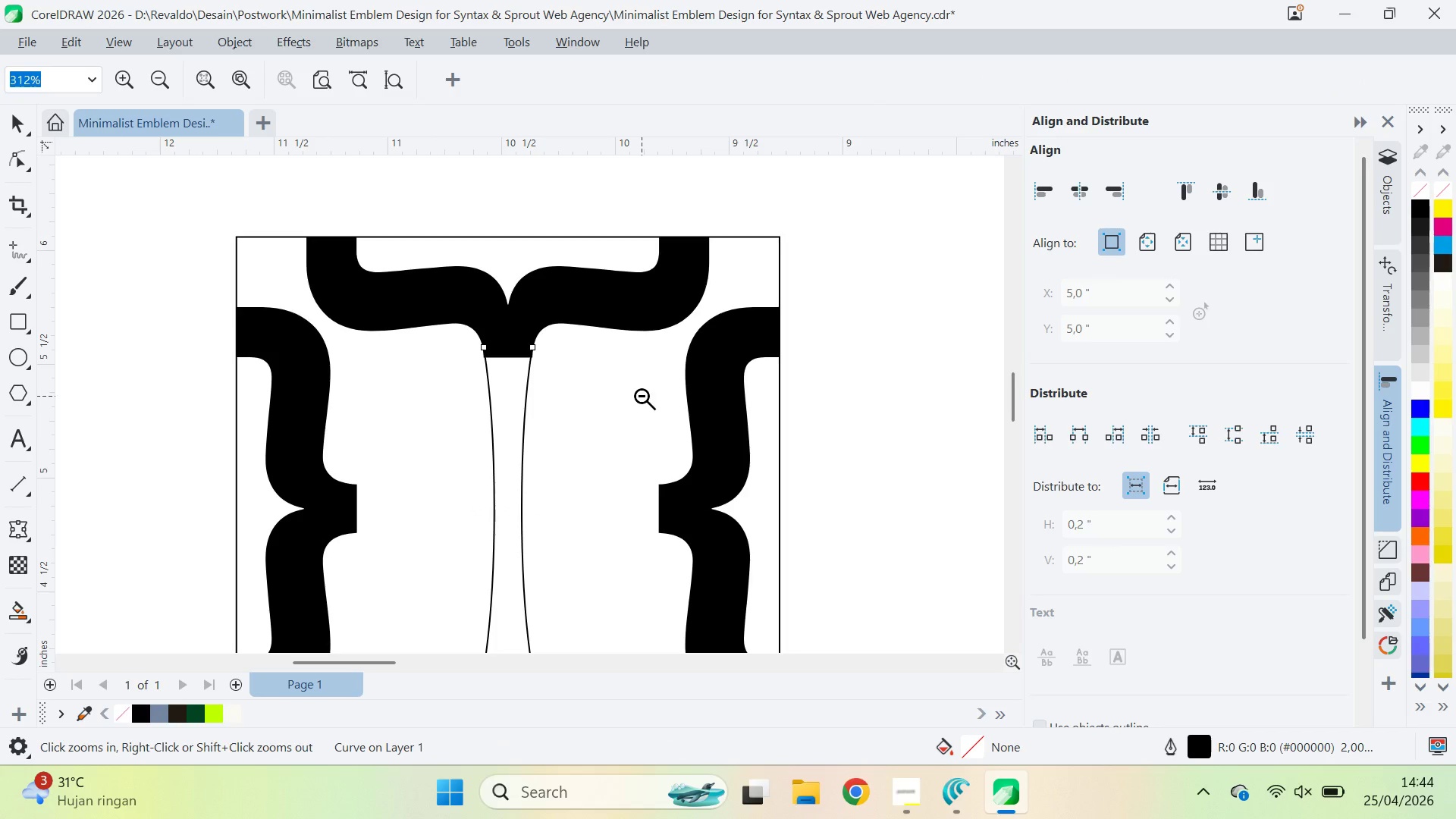 
right_click([642, 396])
 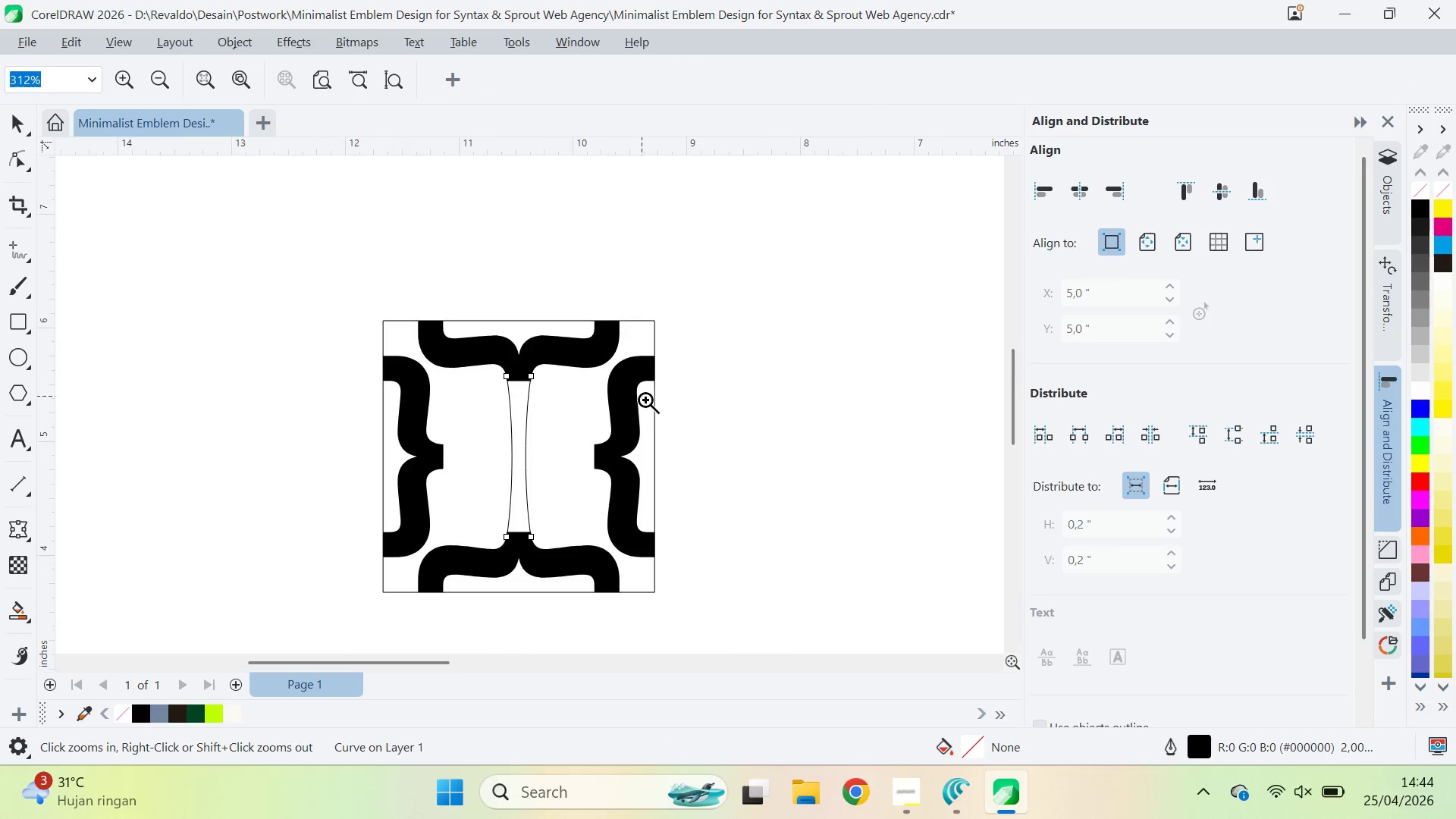 
type(qv)
 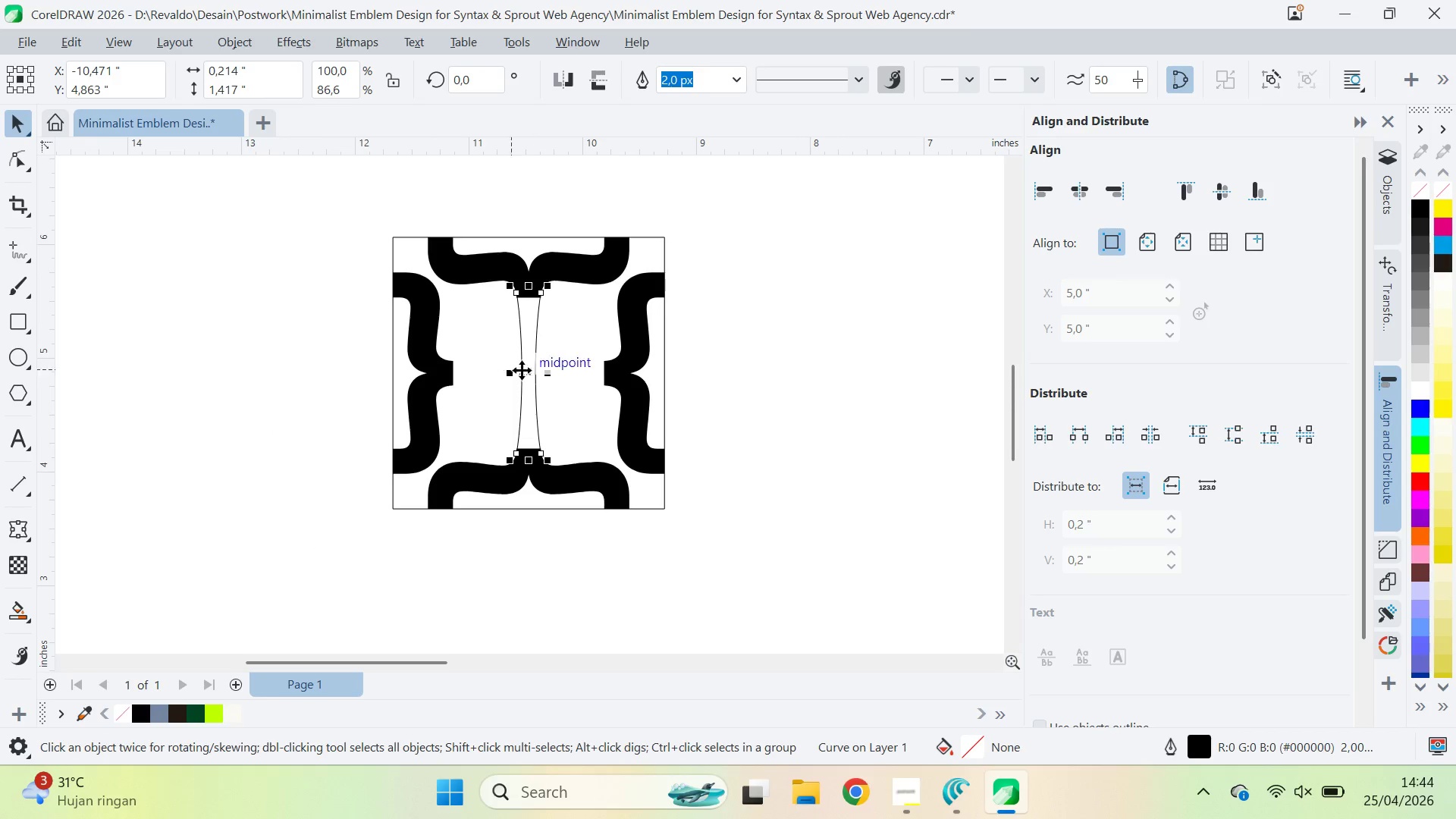 
left_click_drag(start_coordinate=[658, 411], to_coordinate=[668, 328])
 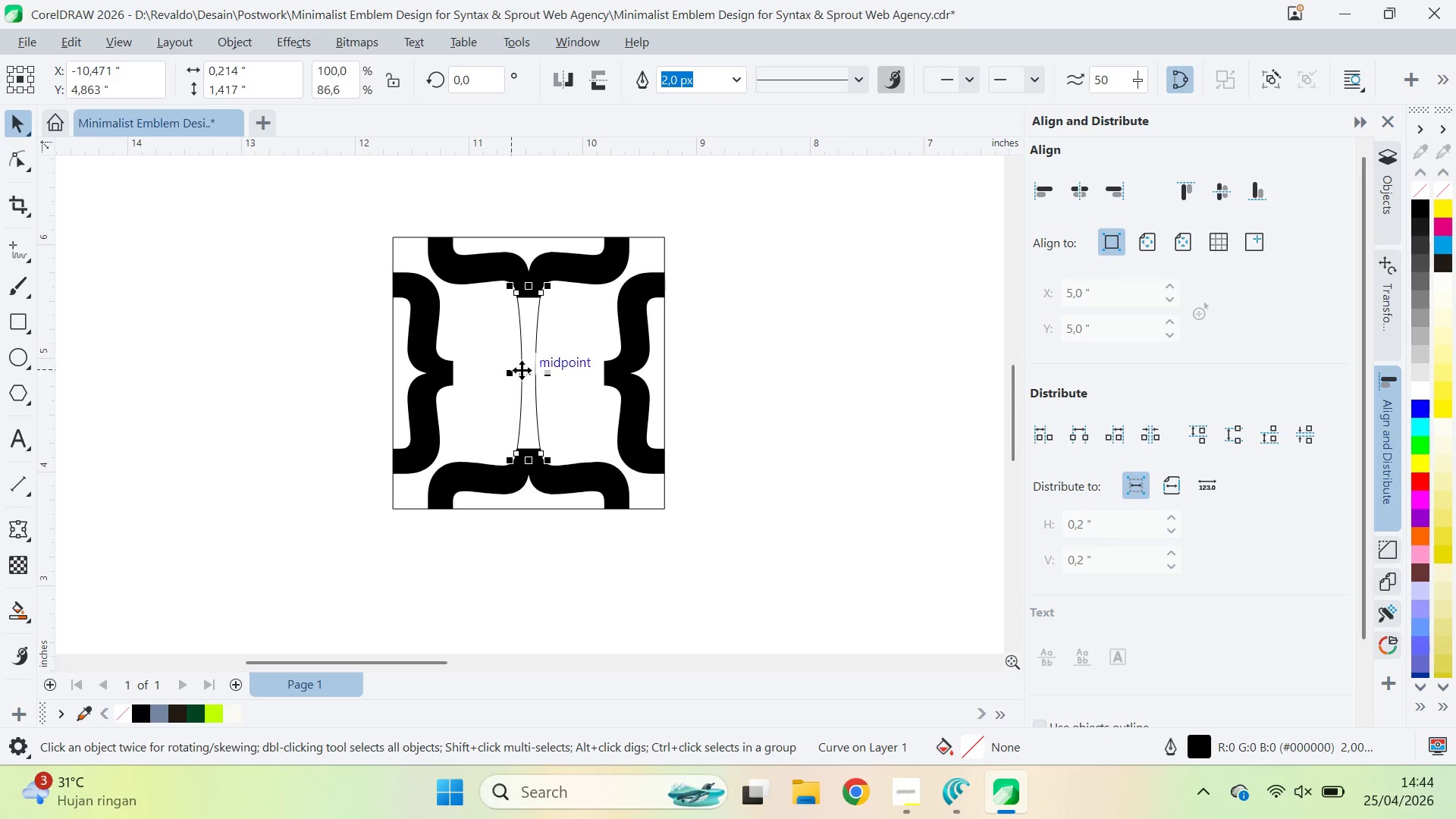 
left_click([523, 370])
 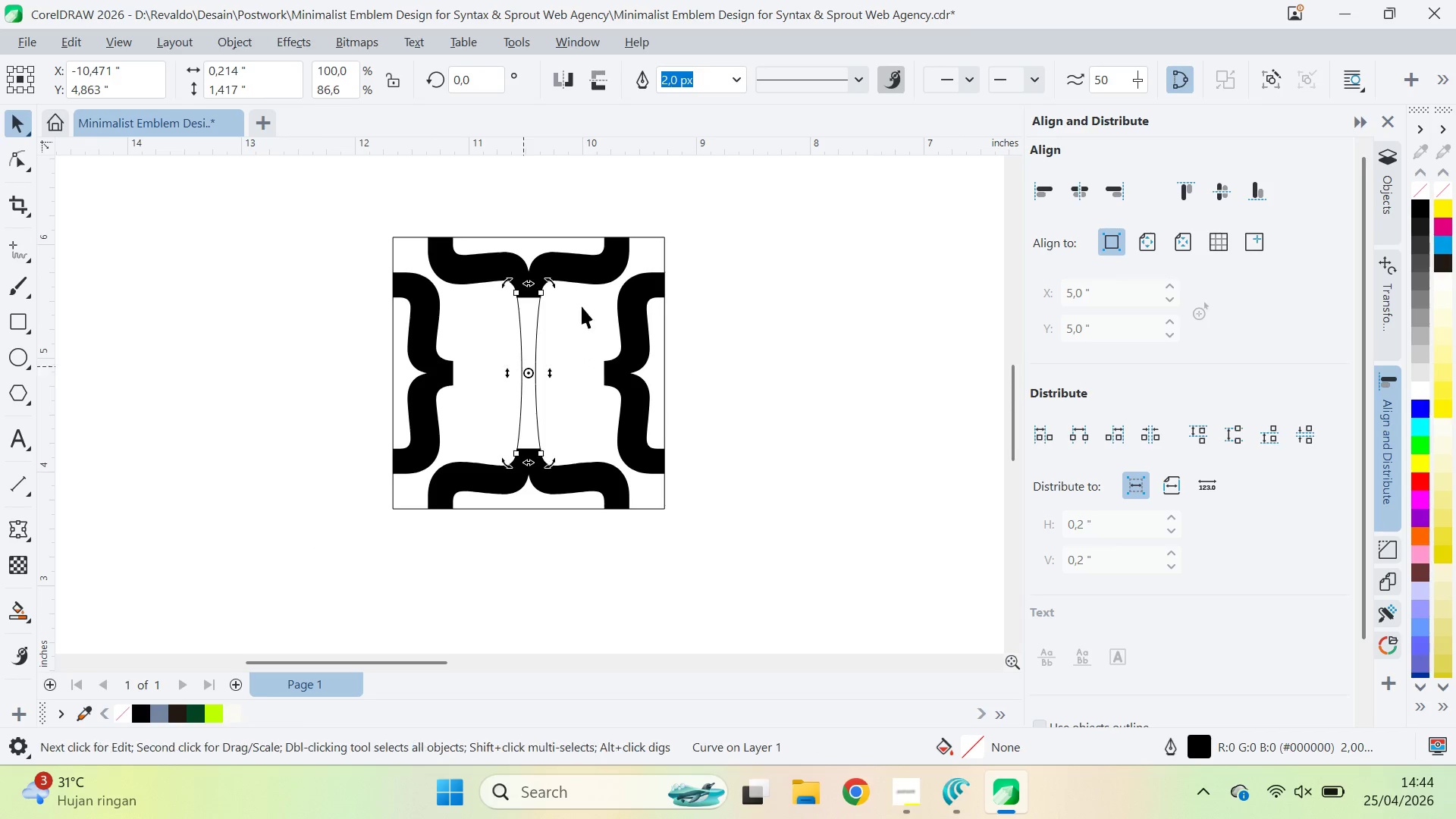 
hold_key(key=ControlLeft, duration=1.31)
left_click_drag(start_coordinate=[553, 287], to_coordinate=[635, 397])
 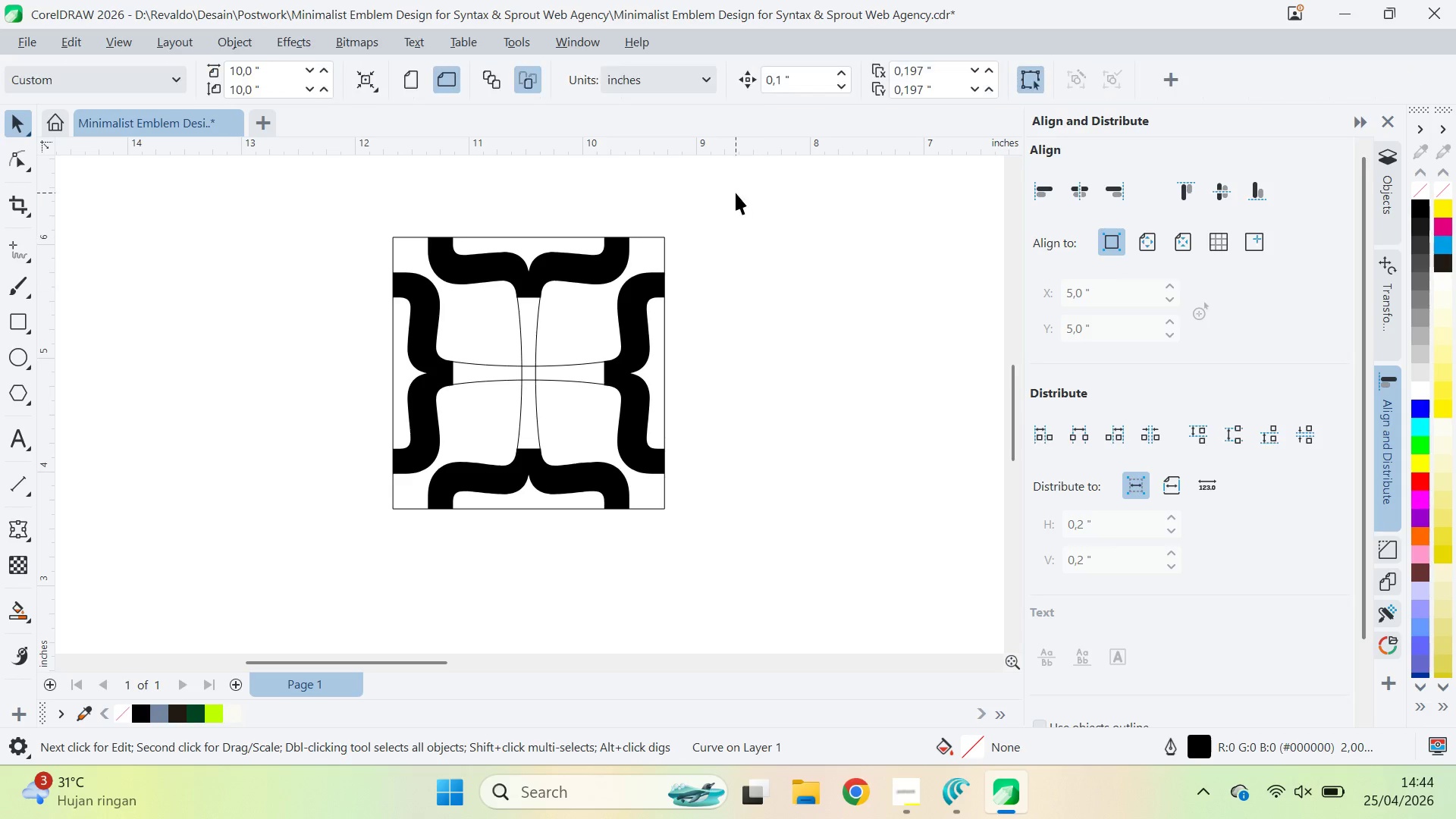 
left_click([635, 397])
 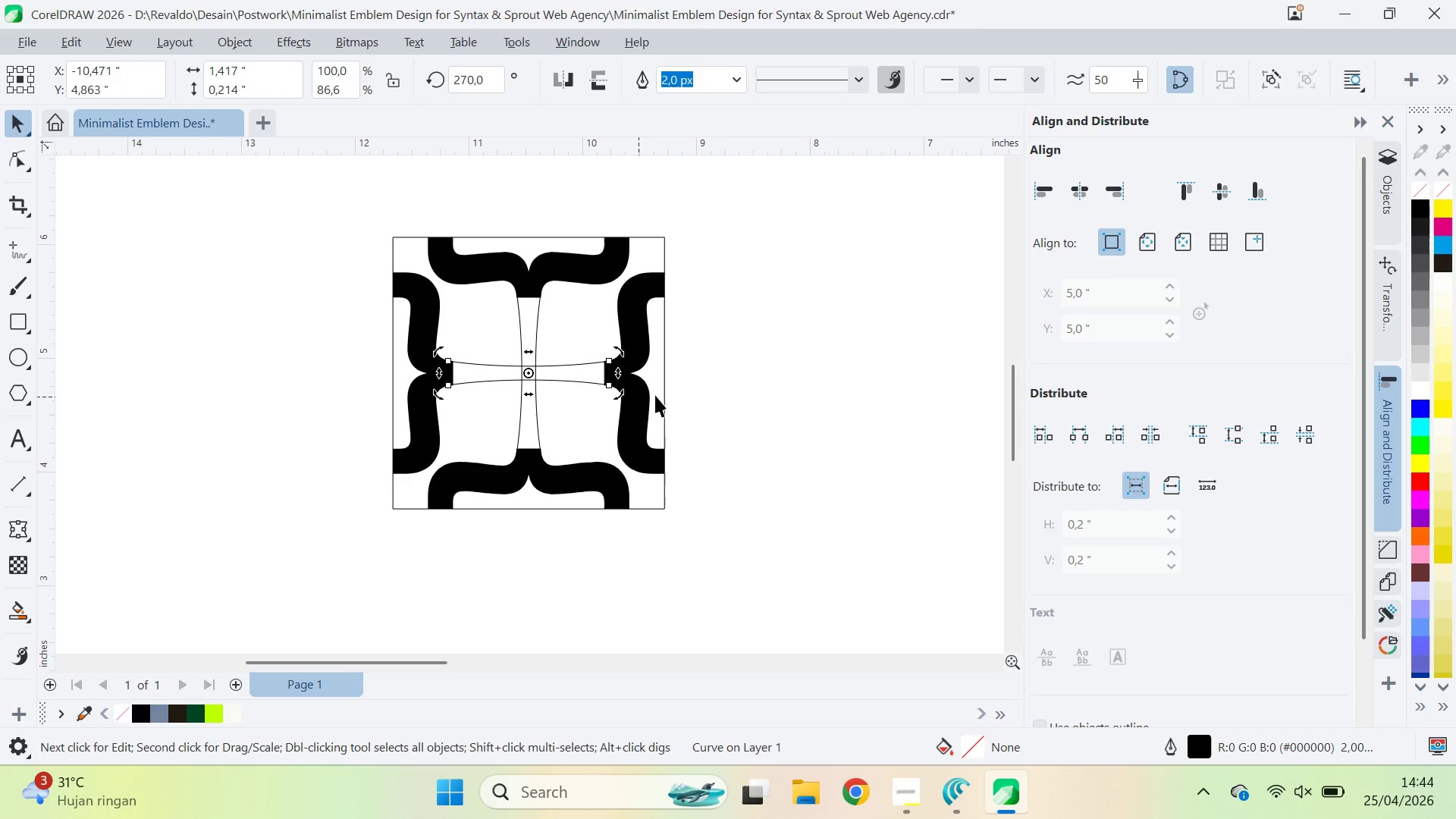 
right_click([635, 397])
 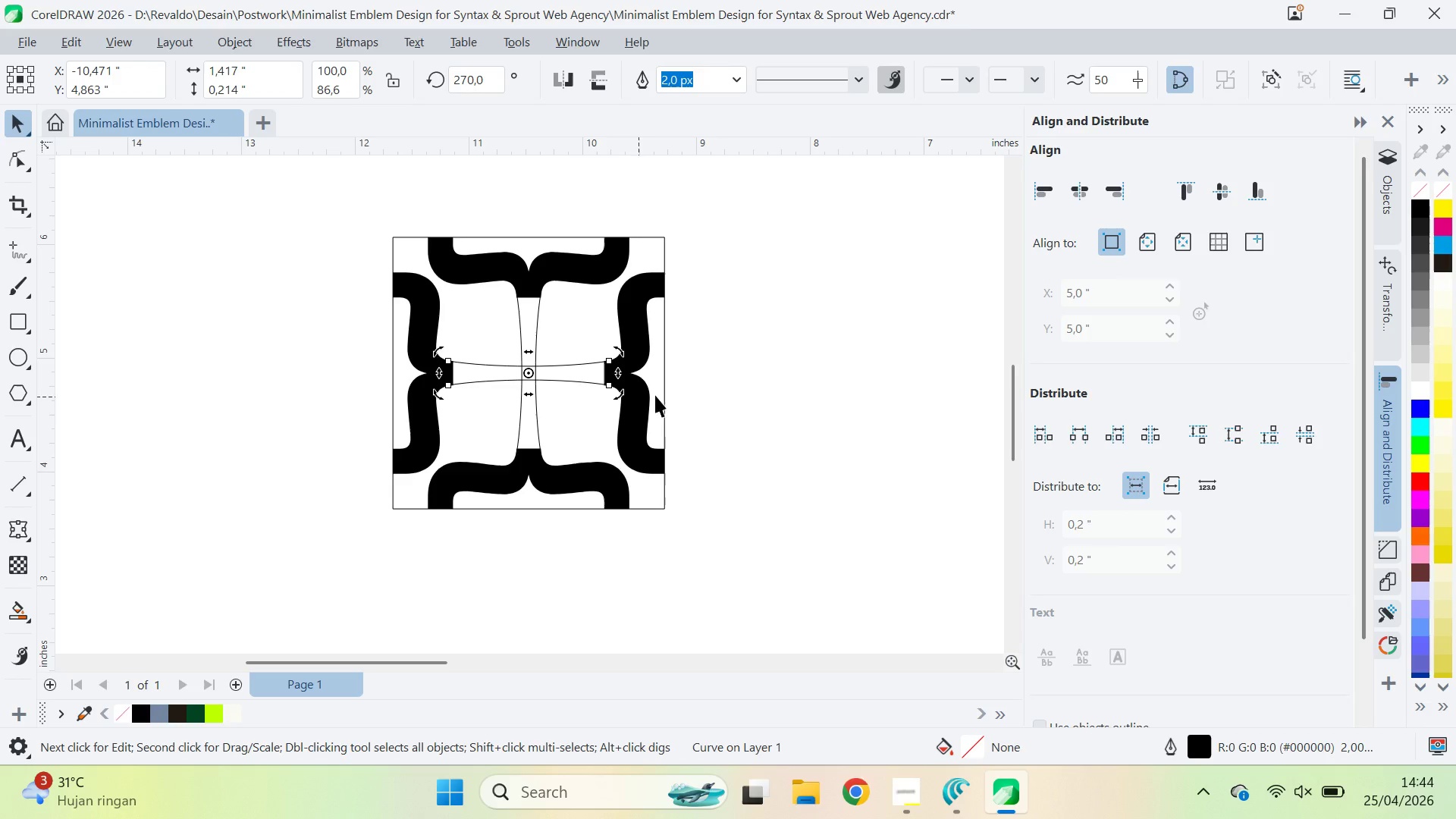 
left_click_drag(start_coordinate=[756, 282], to_coordinate=[754, 273])
 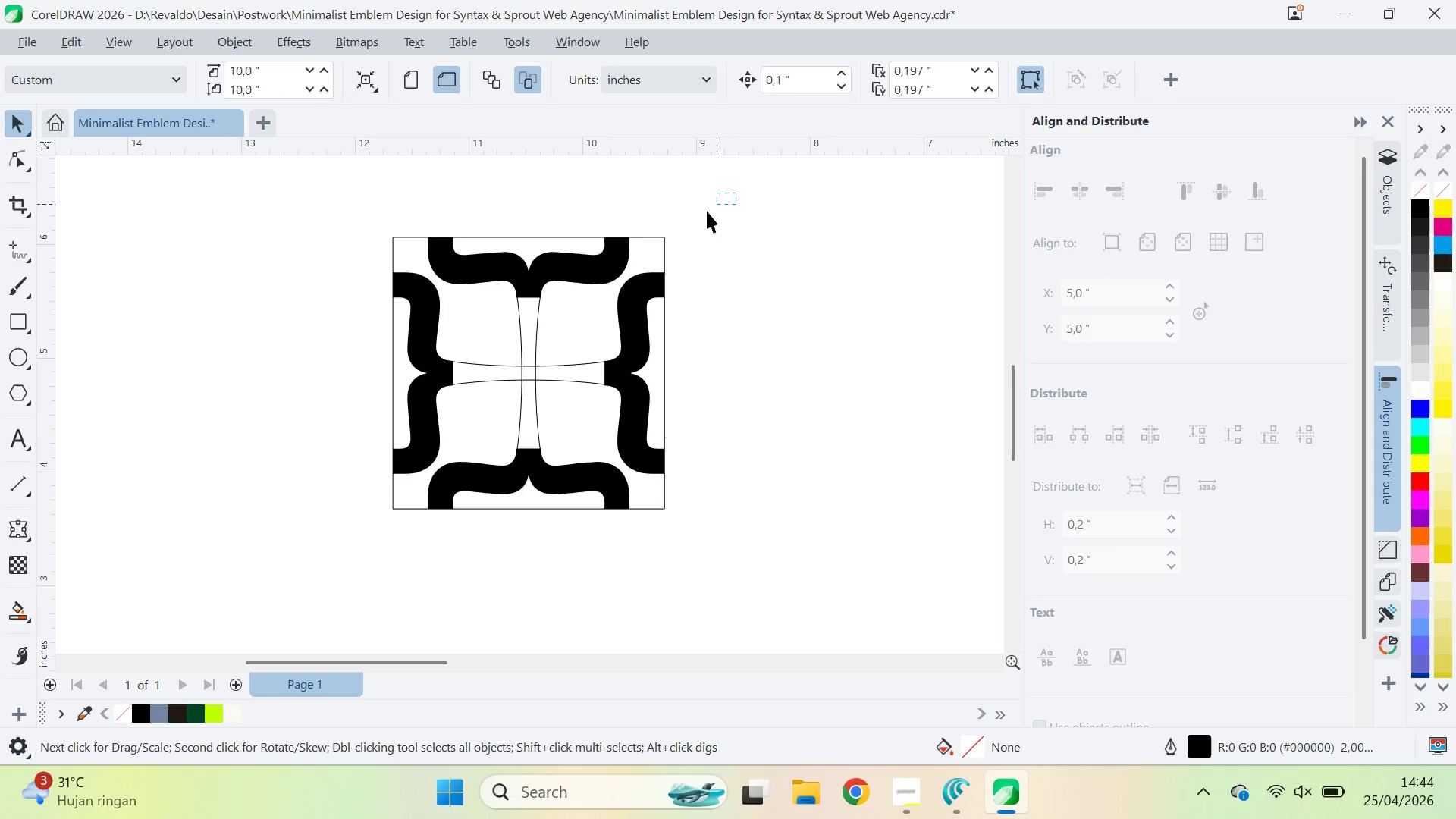 
left_click_drag(start_coordinate=[736, 193], to_coordinate=[287, 570])
 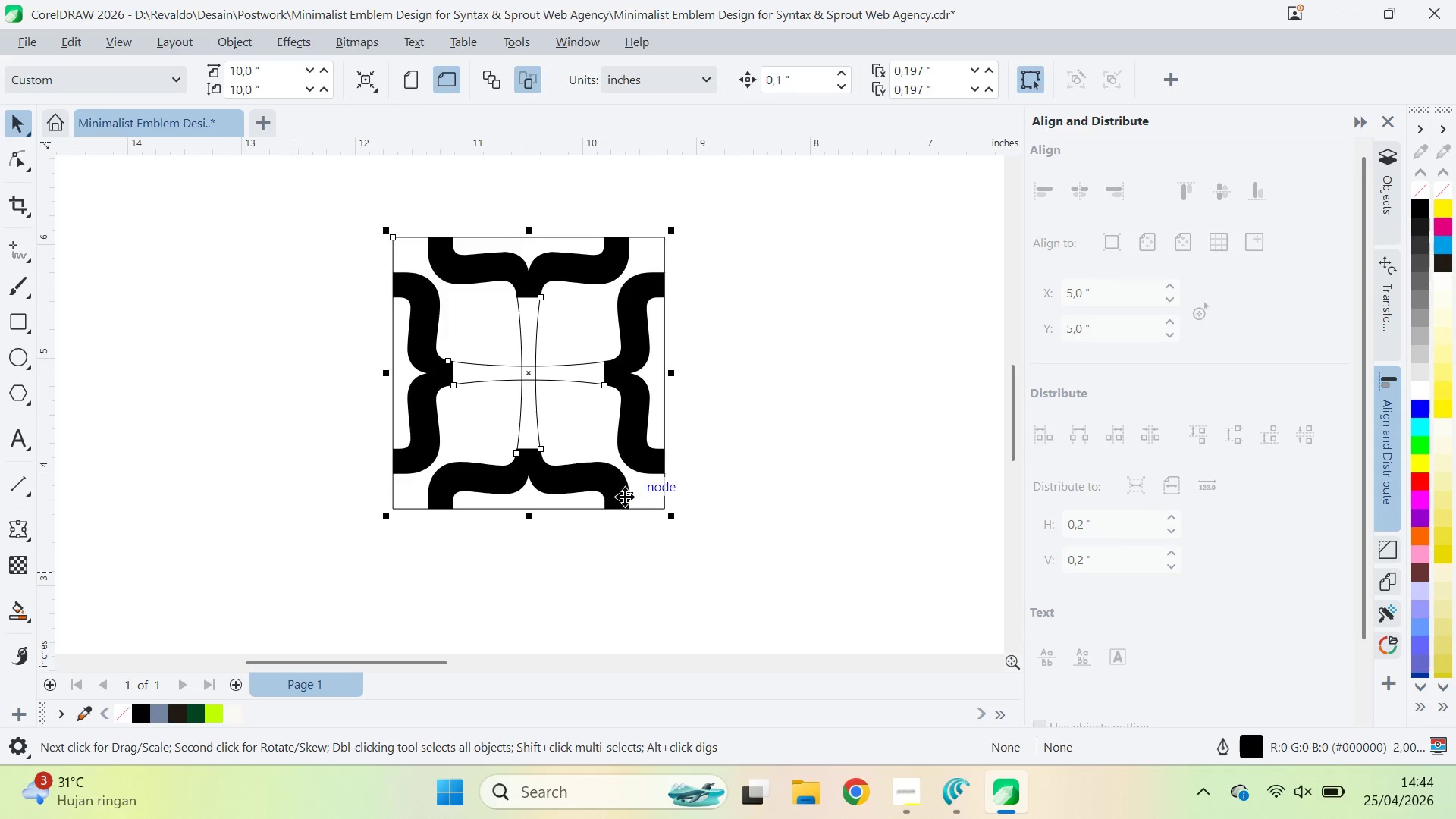 
hold_key(key=ShiftLeft, duration=0.52)
left_click([649, 501])
 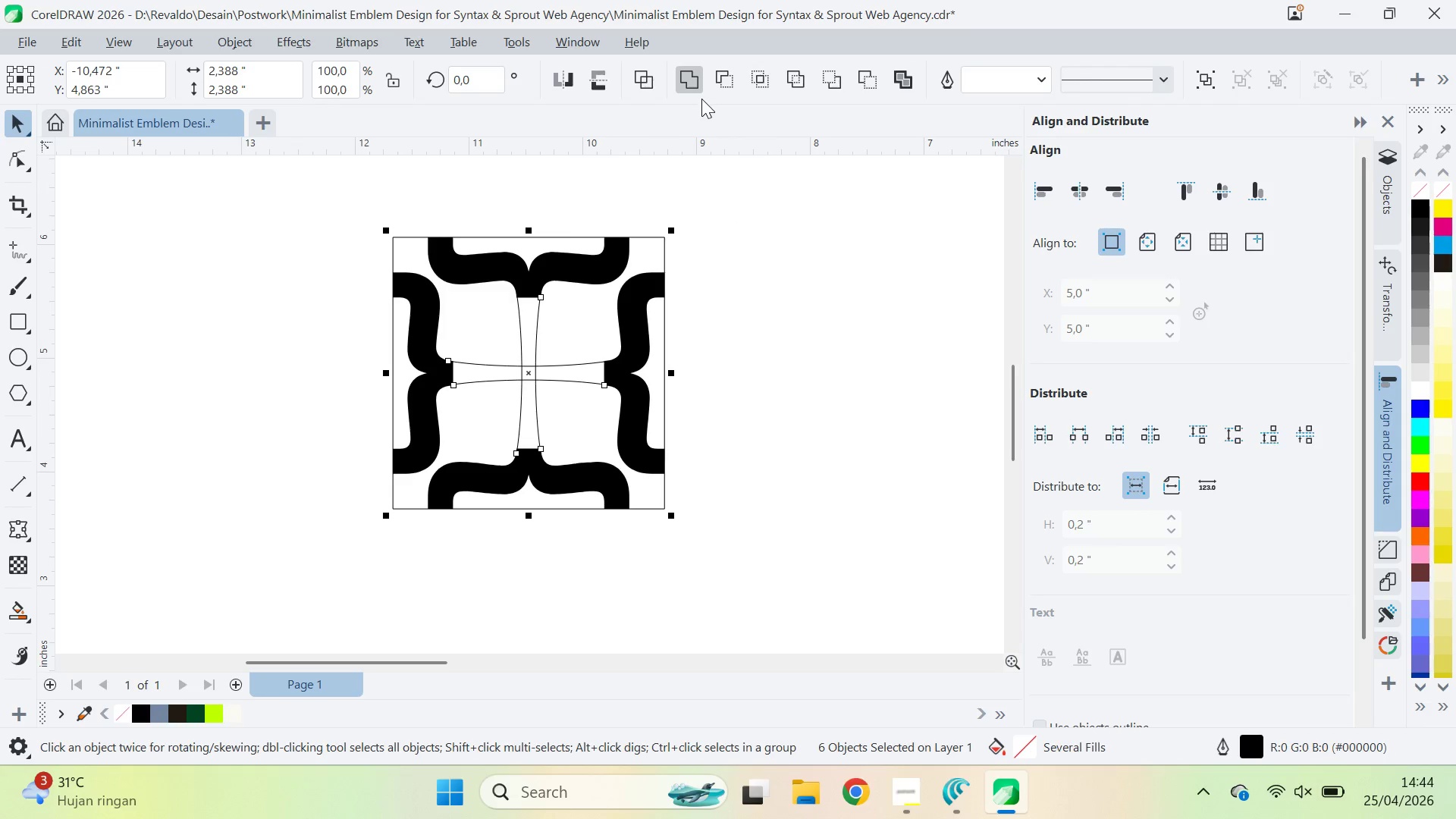 
left_click([695, 82])
 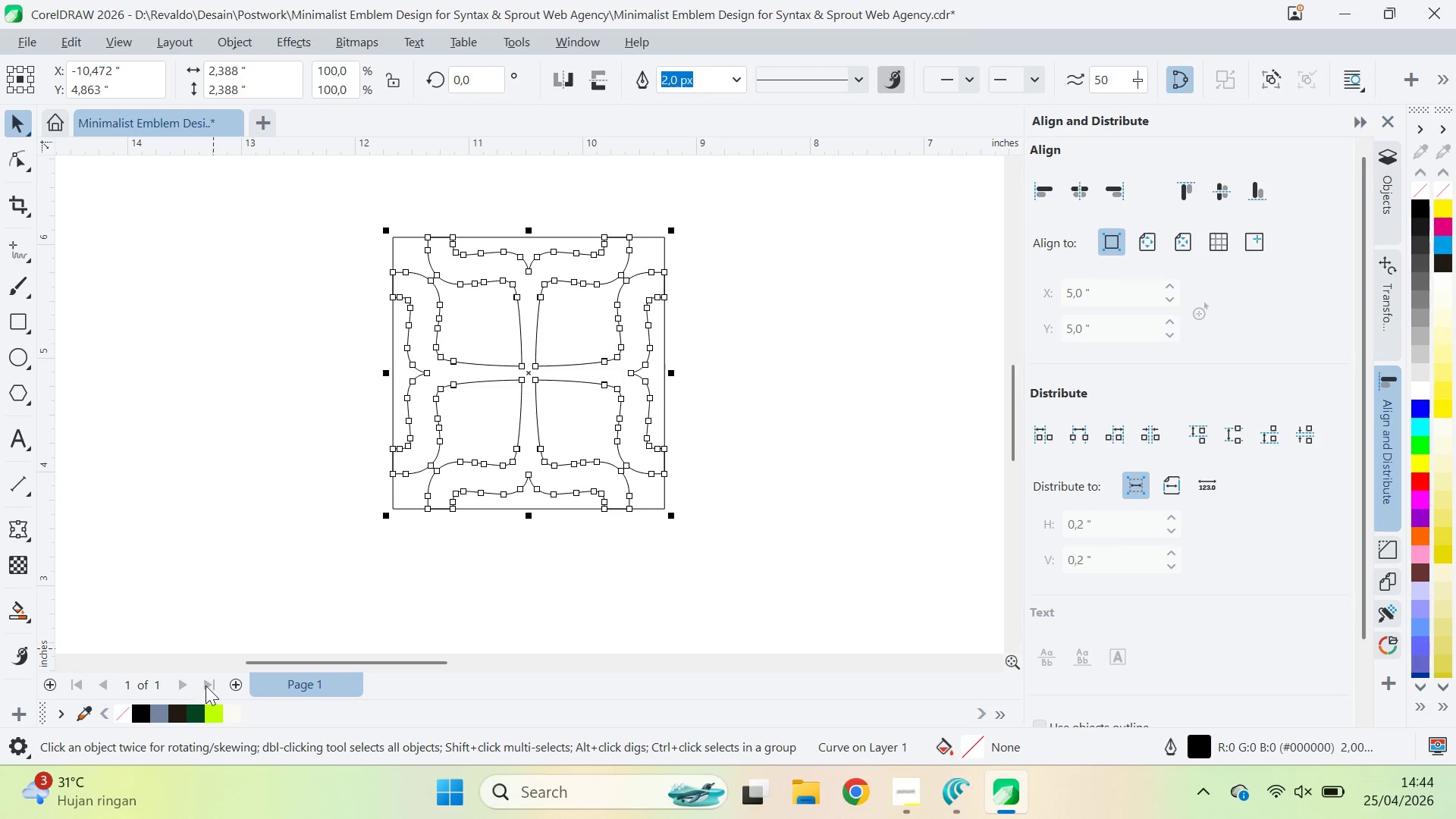 
key(A)
 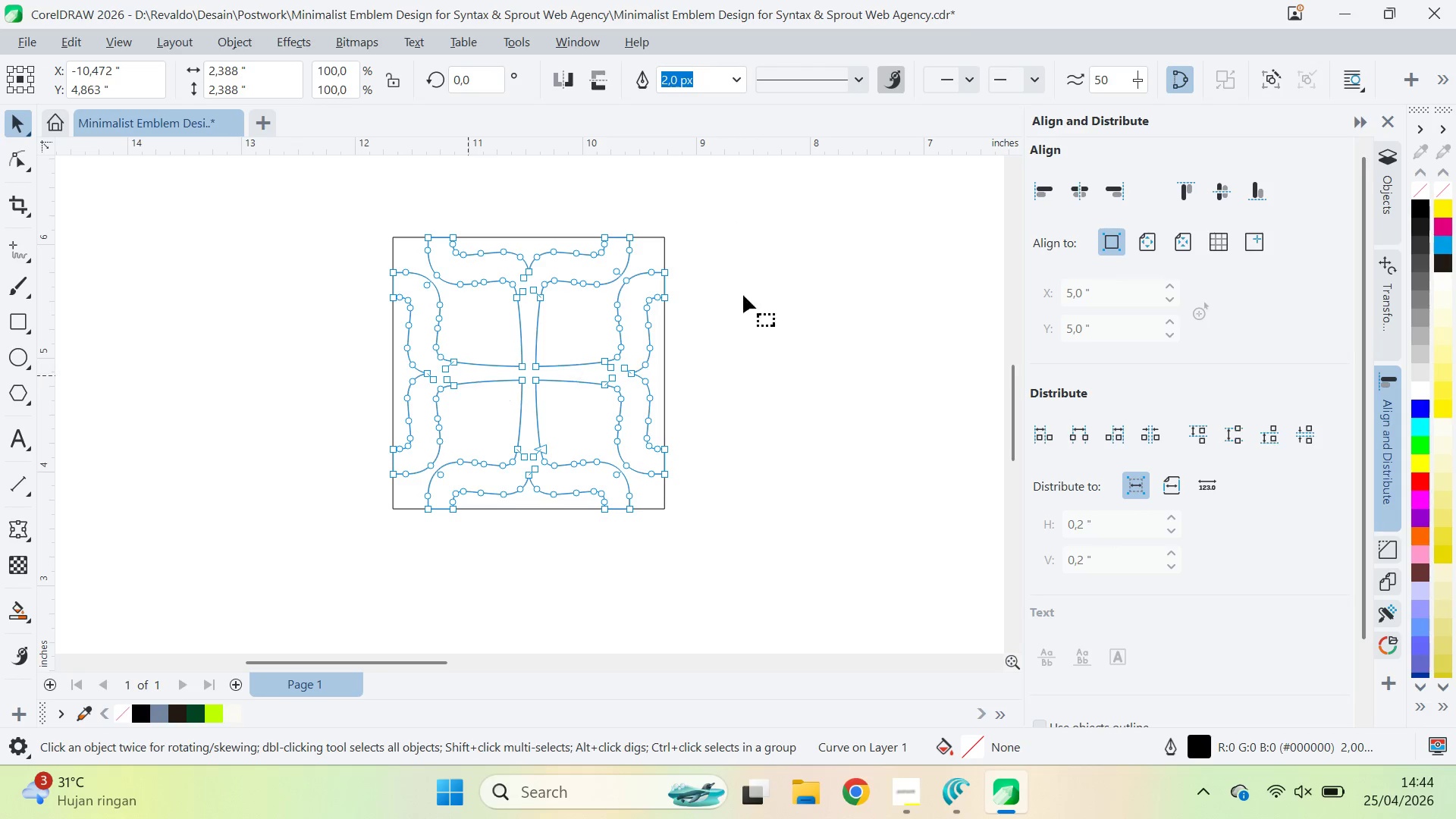 
key(Control+ControlLeft)
 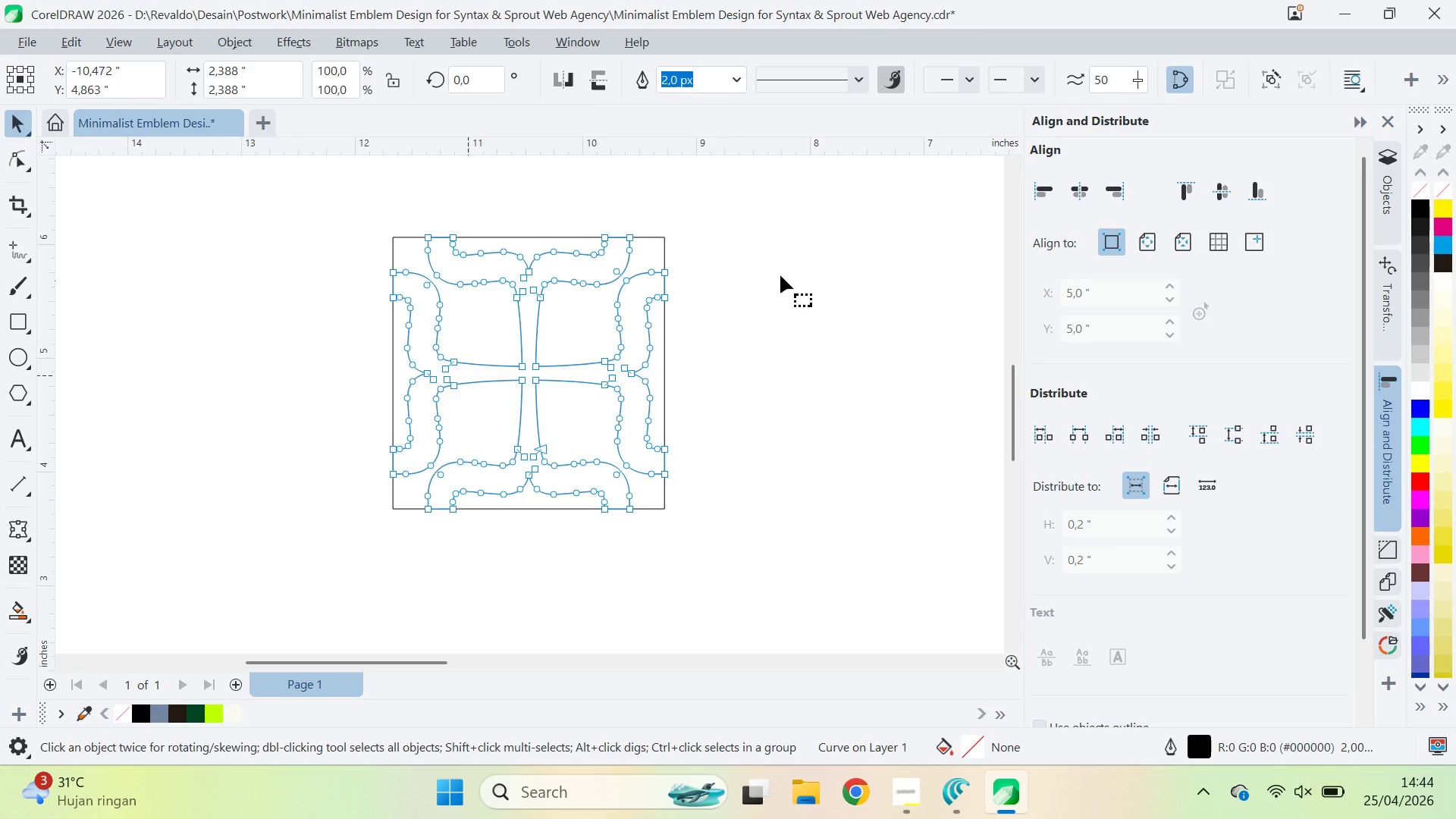 
key(Control+A)
 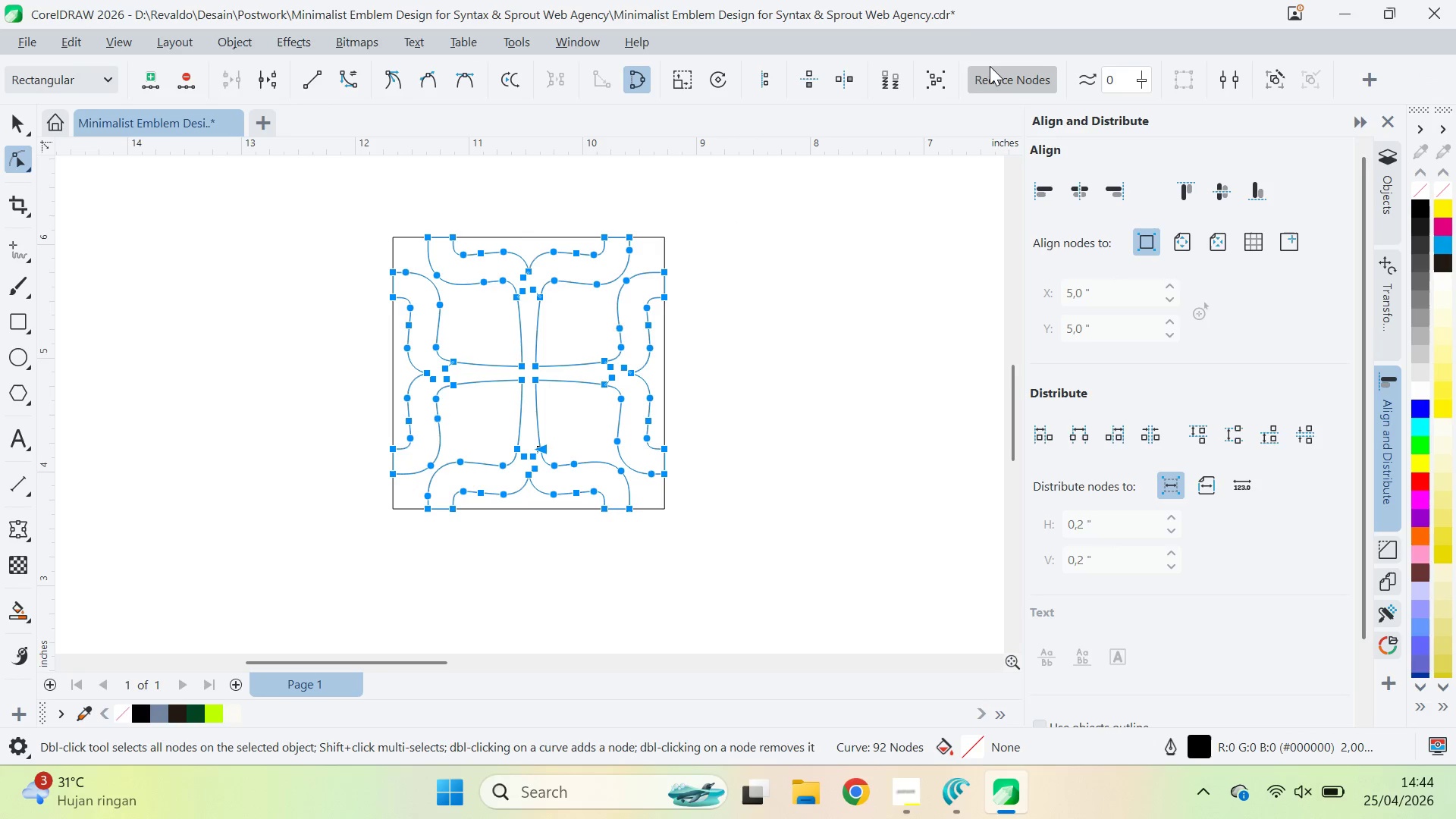 
triple_click([993, 66])
 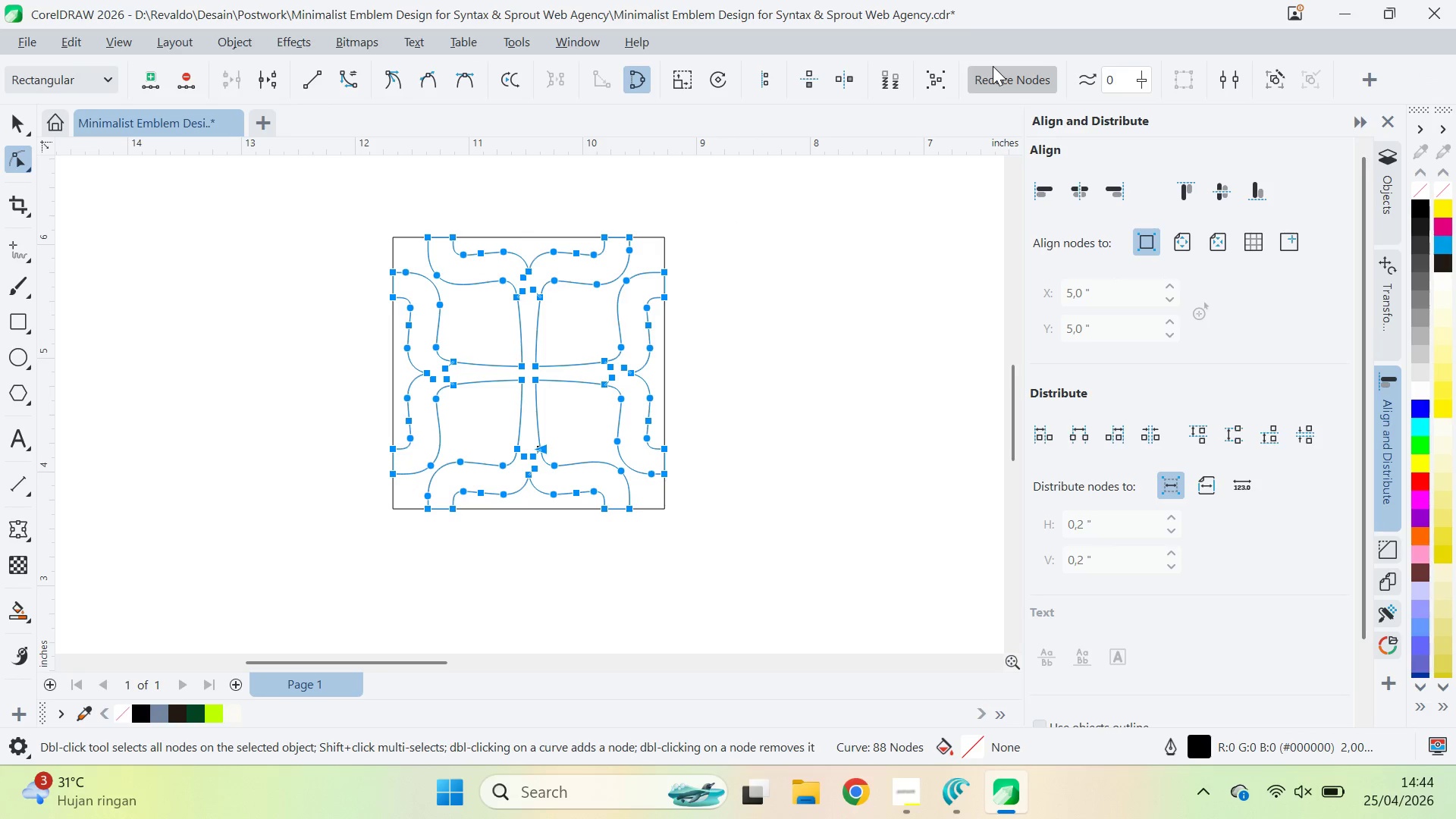 
triple_click([993, 66])
 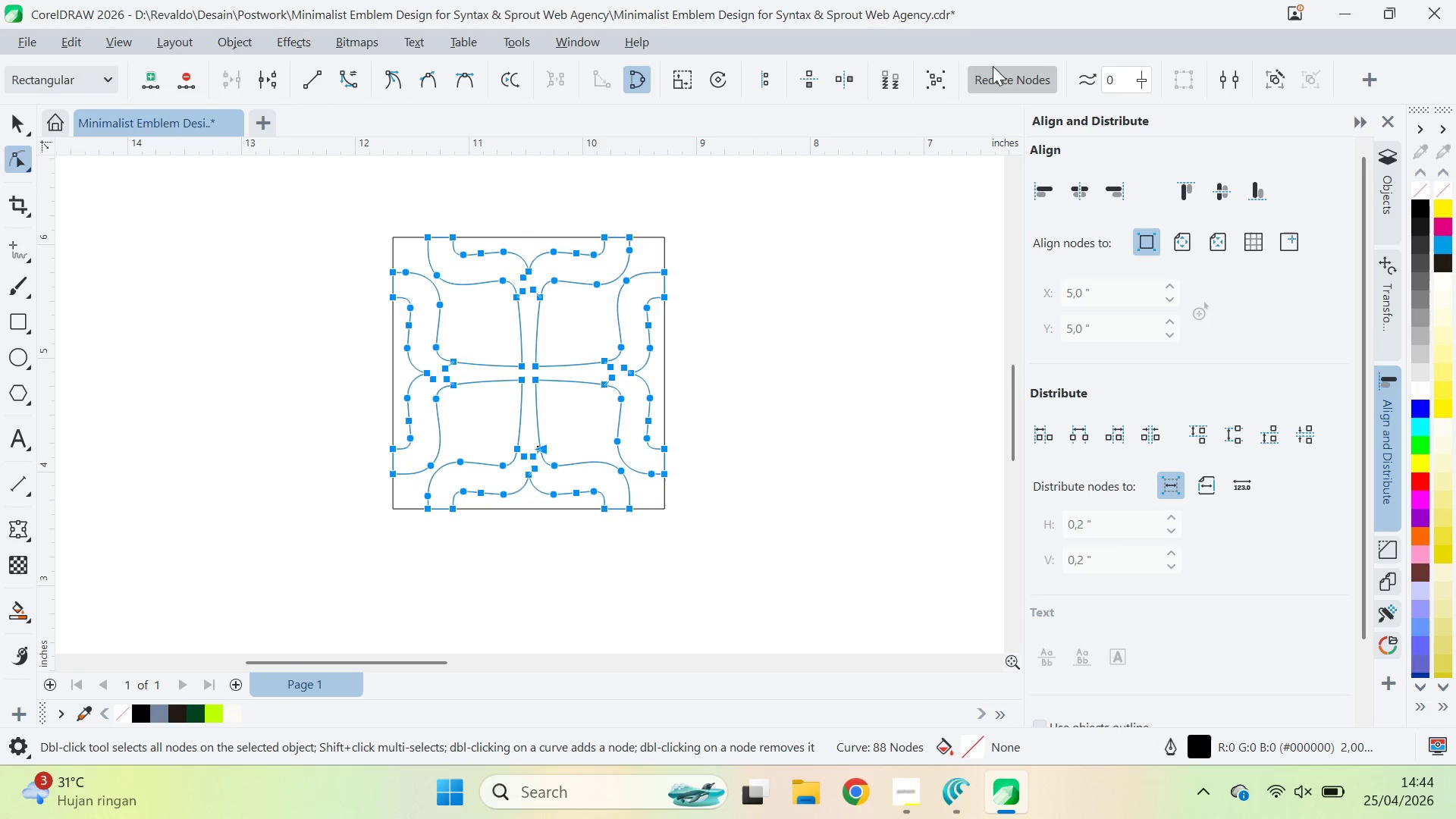 
triple_click([993, 65])
 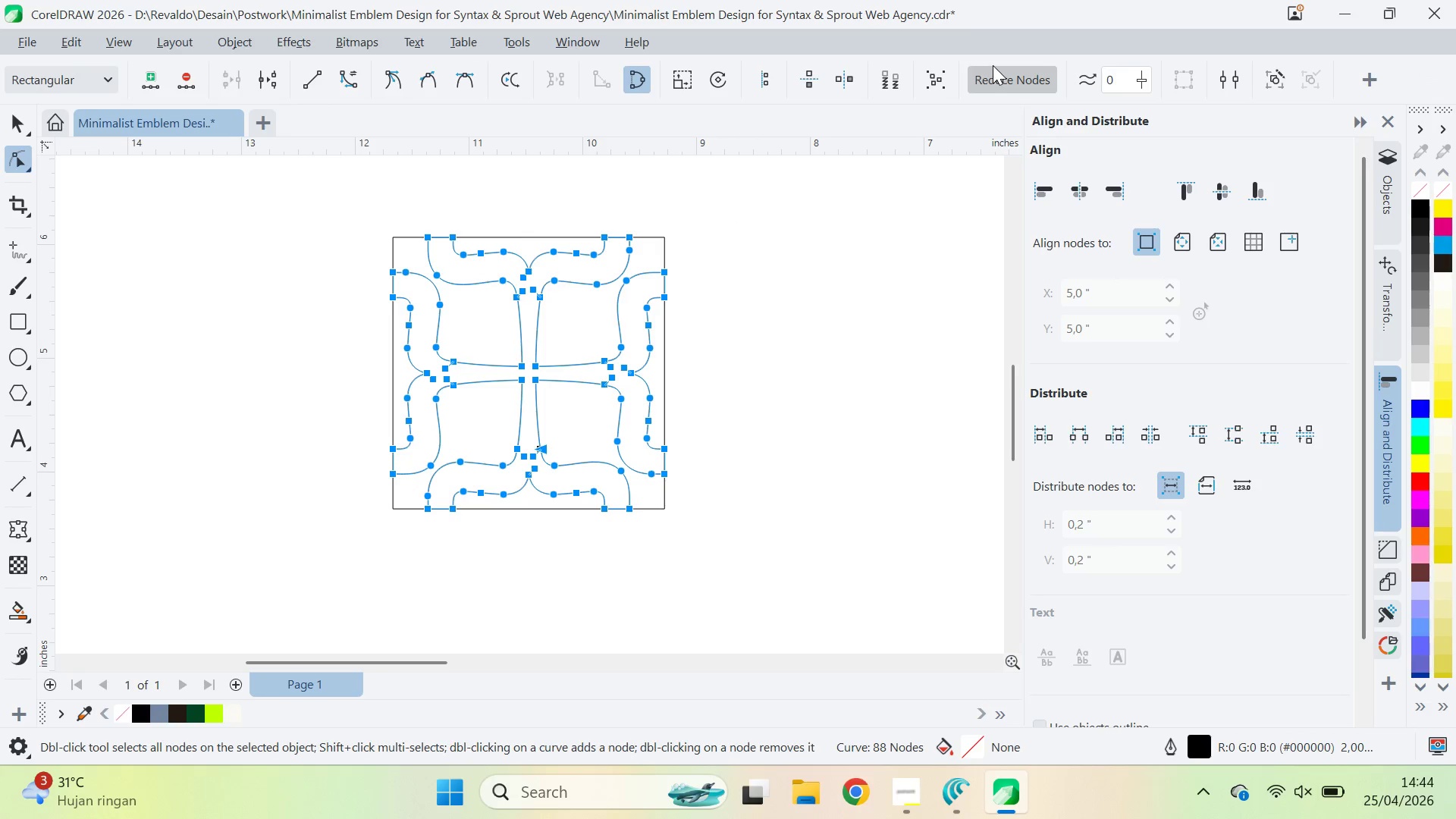 
triple_click([993, 64])
 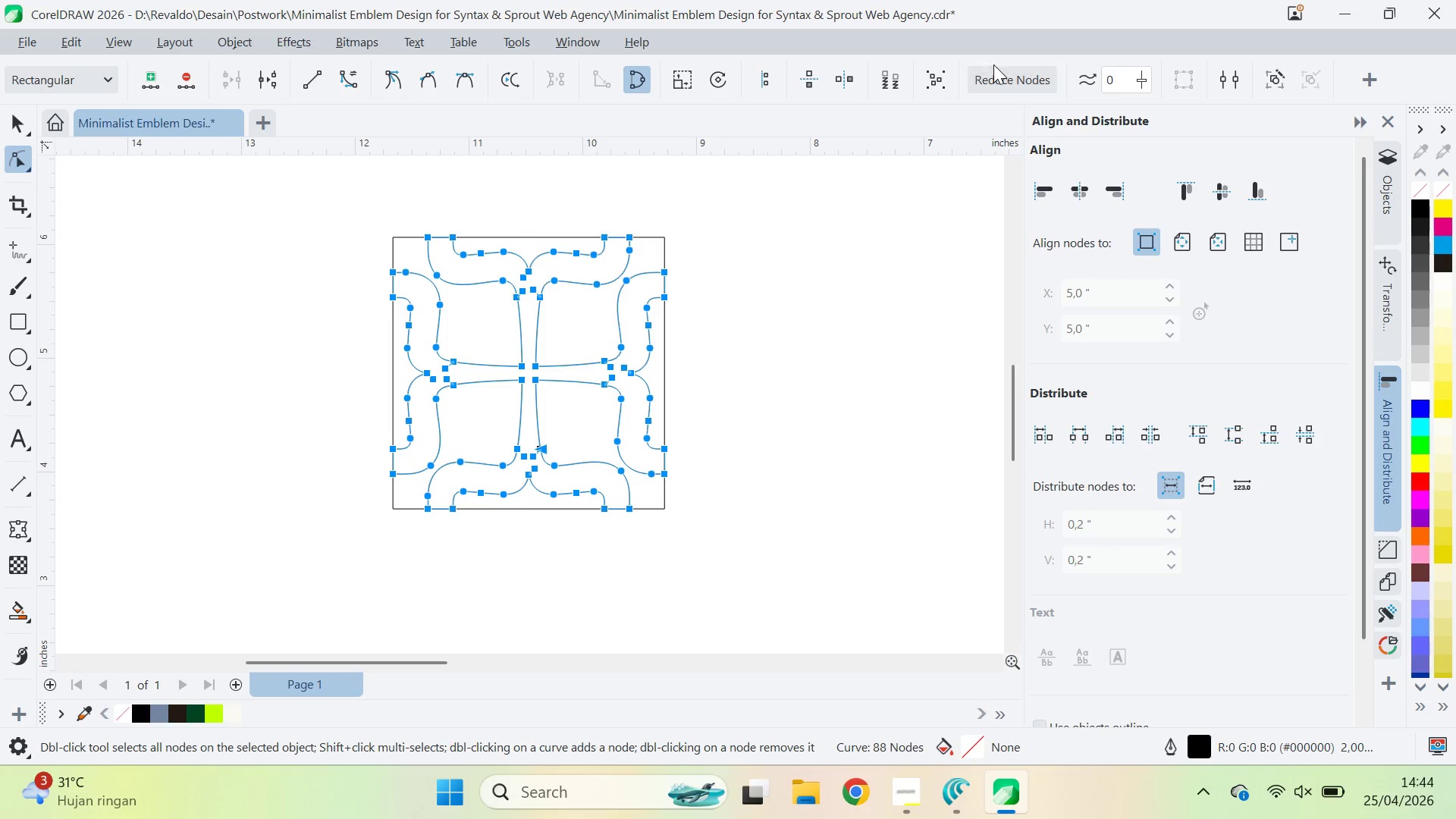 
triple_click([993, 64])
 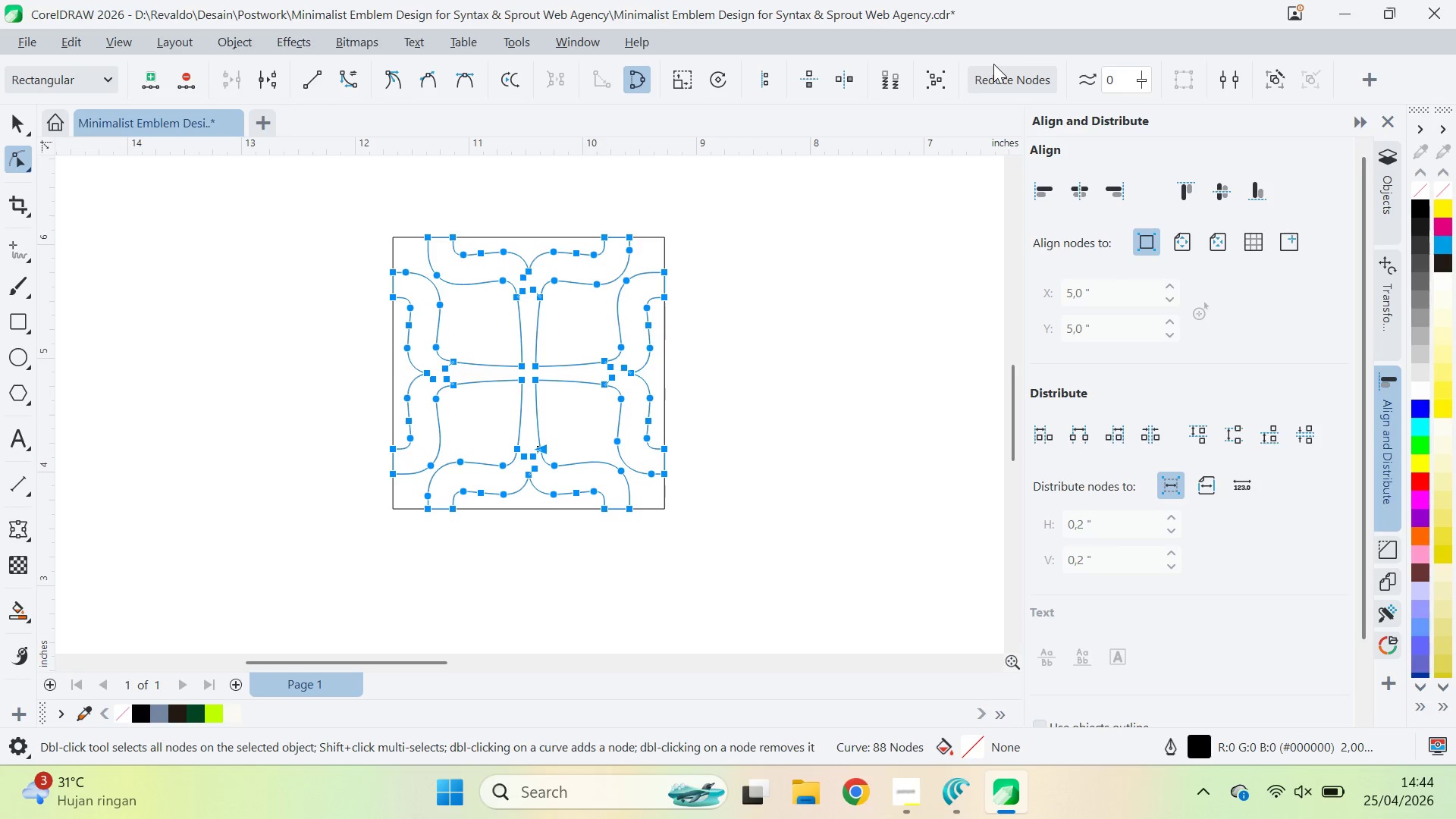 
key(V)
 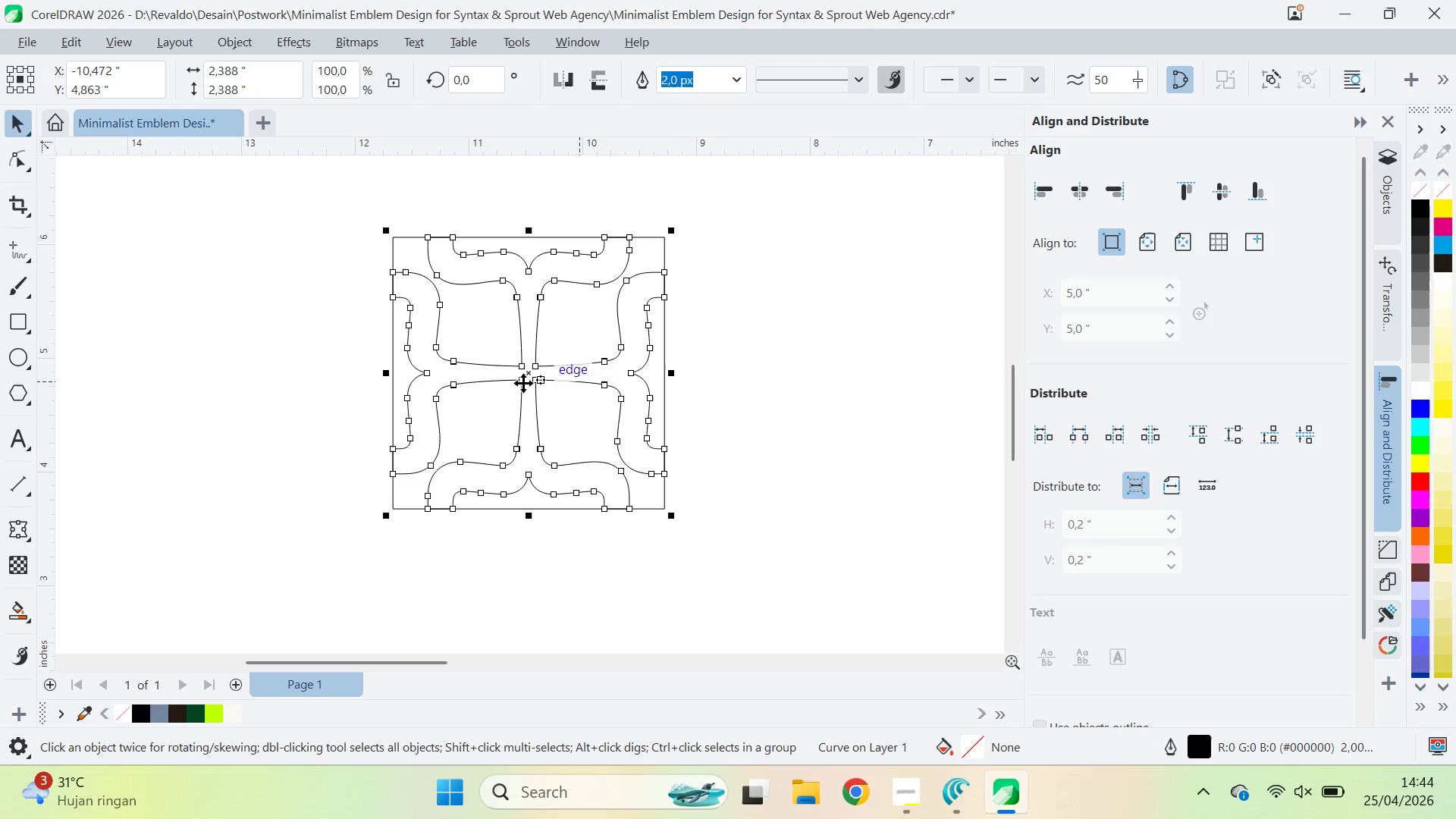 
key(Z)
 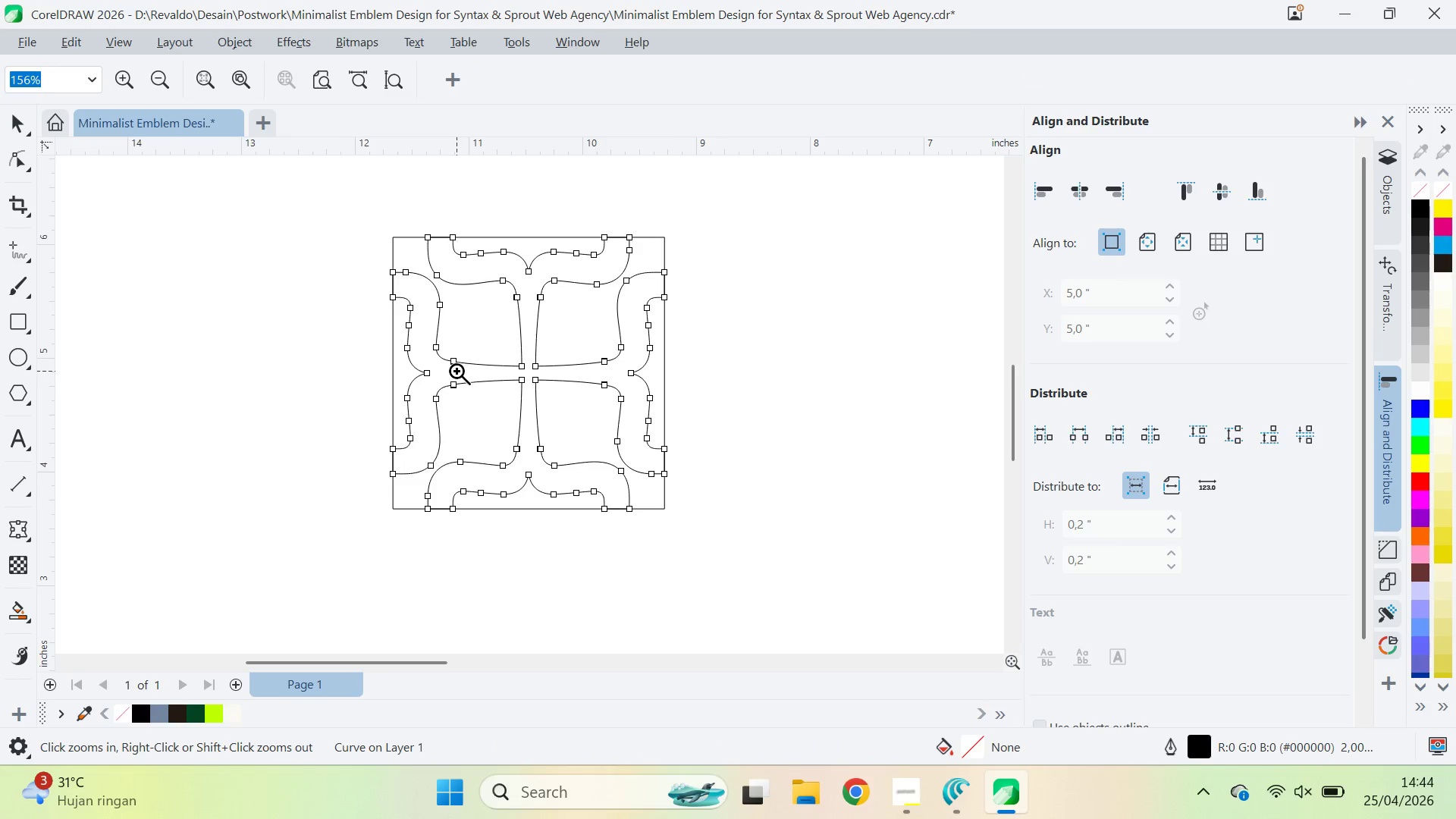 
left_click([457, 371])
 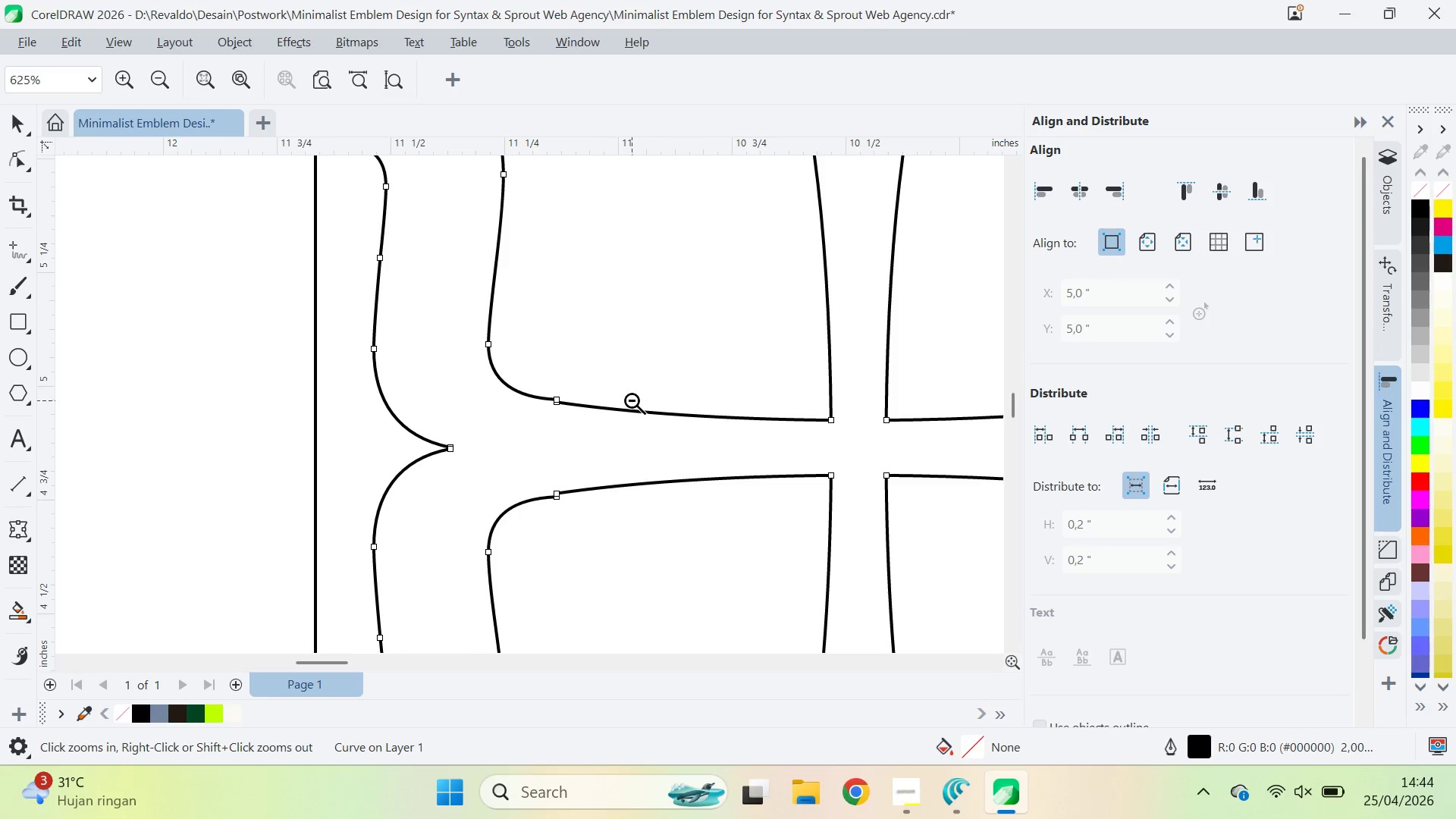 
double_click([632, 400])
 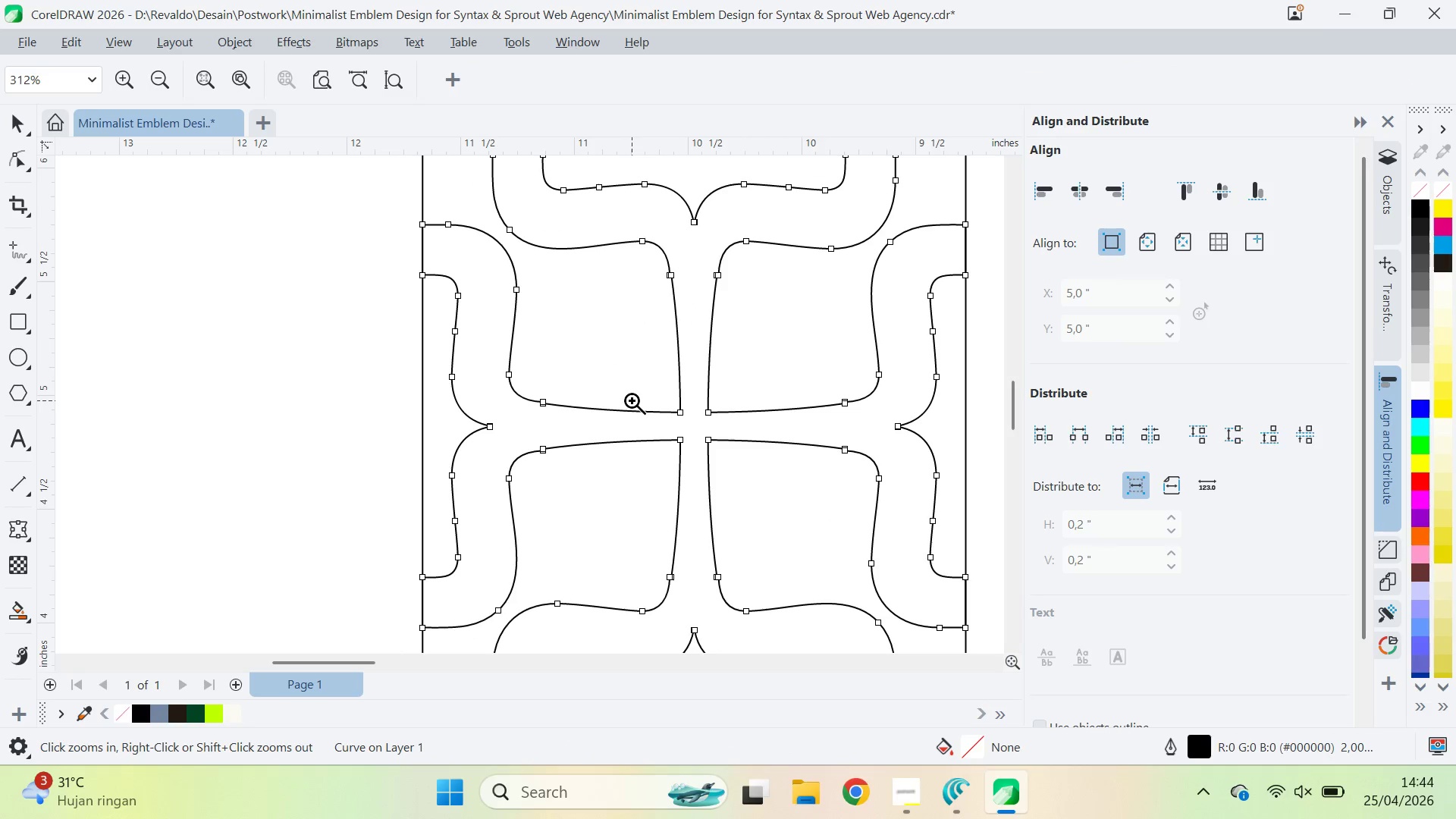 
key(A)
 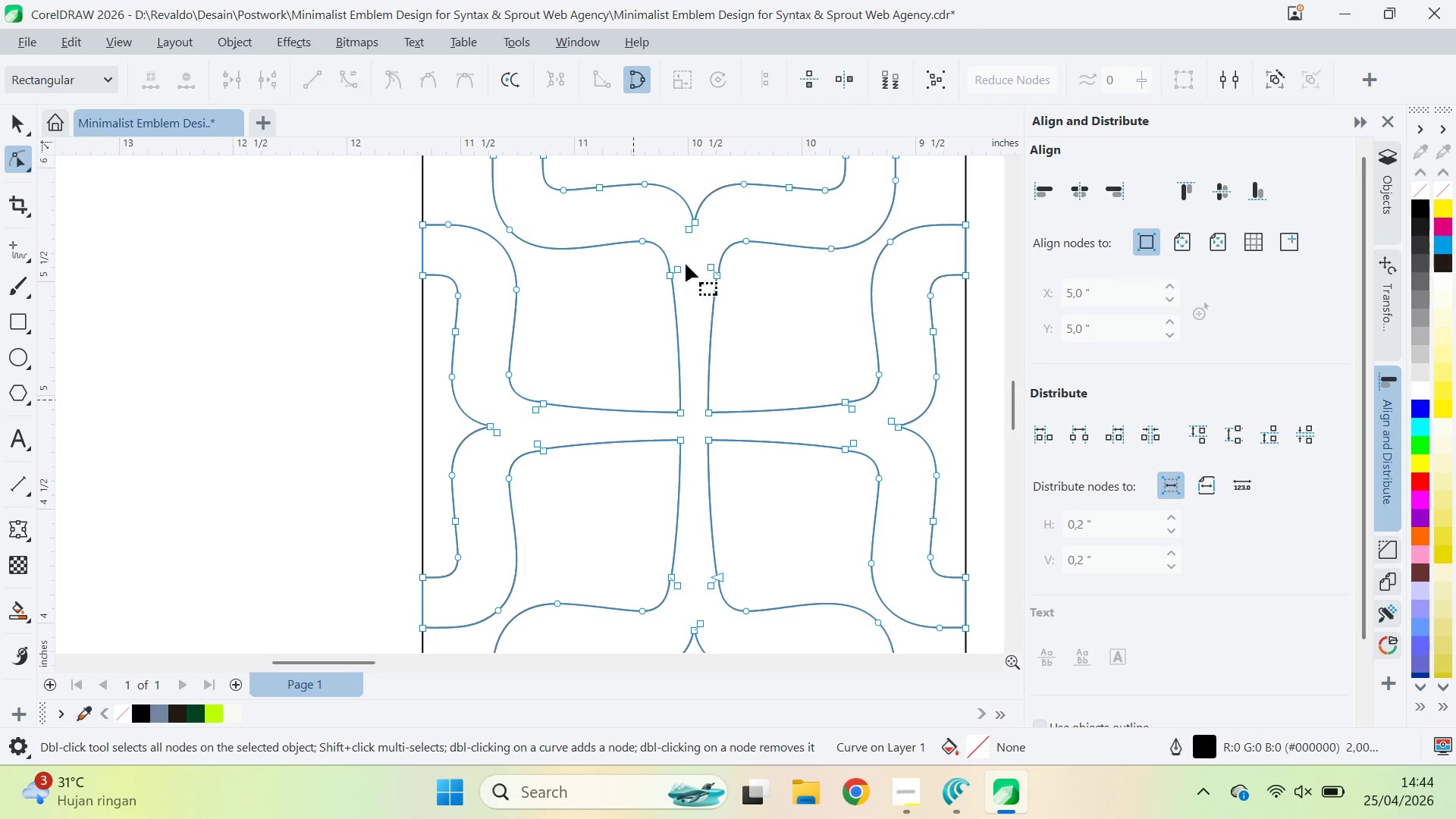 
hold_key(key=AltLeft, duration=7.42)
left_click_drag(start_coordinate=[689, 247], to_coordinate=[648, 257])
 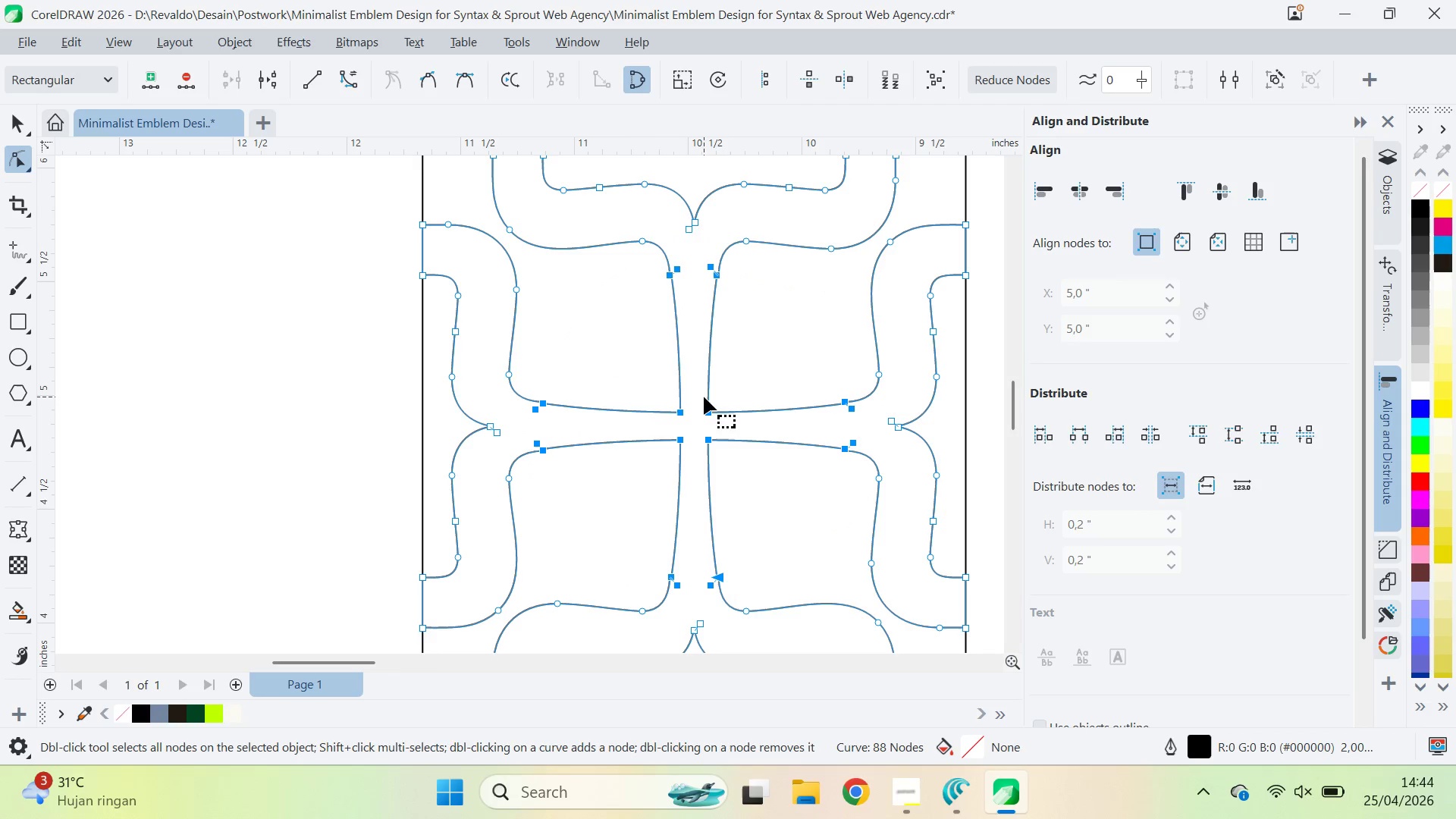 
key(Shift+ShiftLeft)
 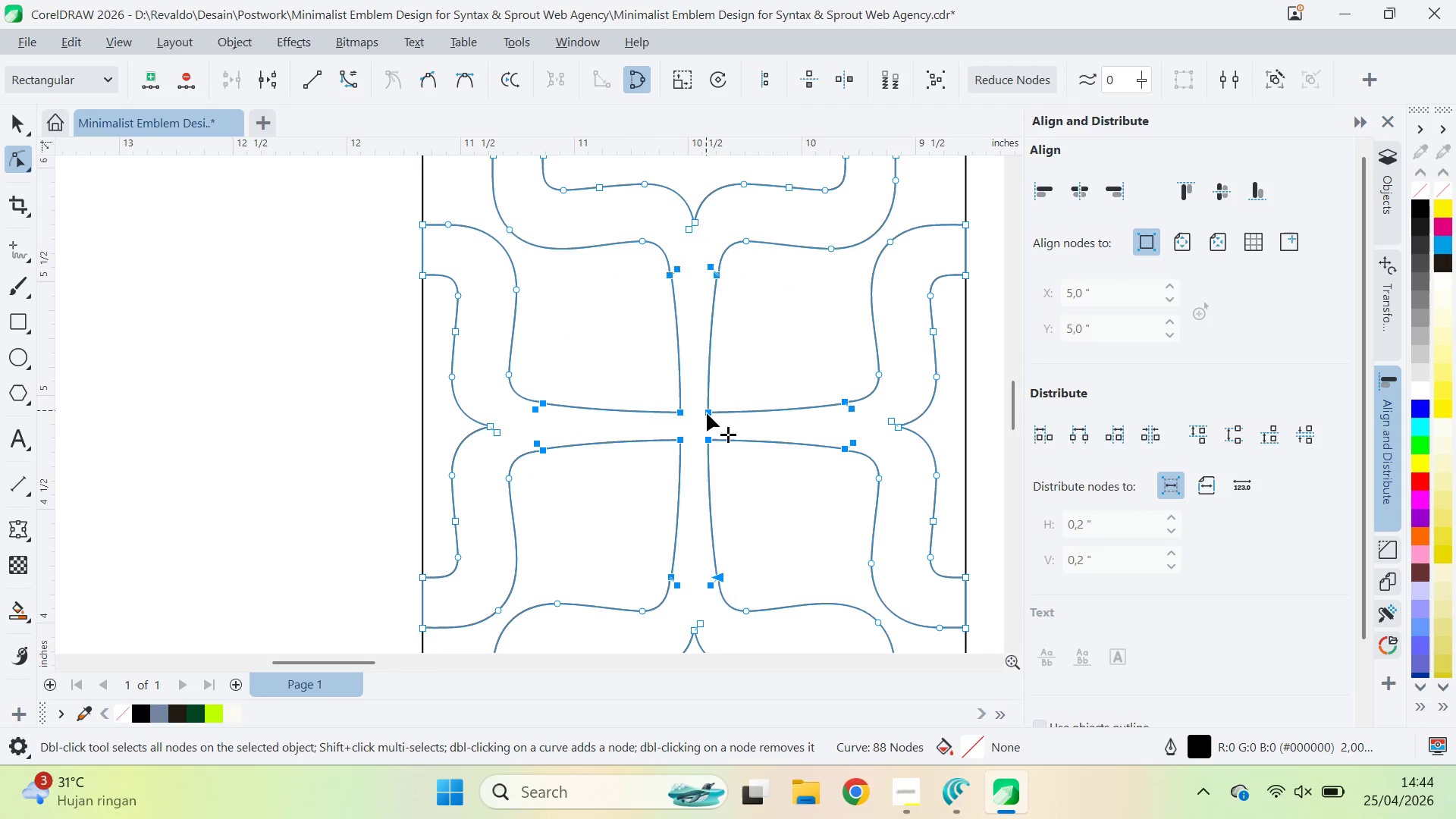 
hold_key(key=ControlLeft, duration=2.34)
left_click([708, 415])
 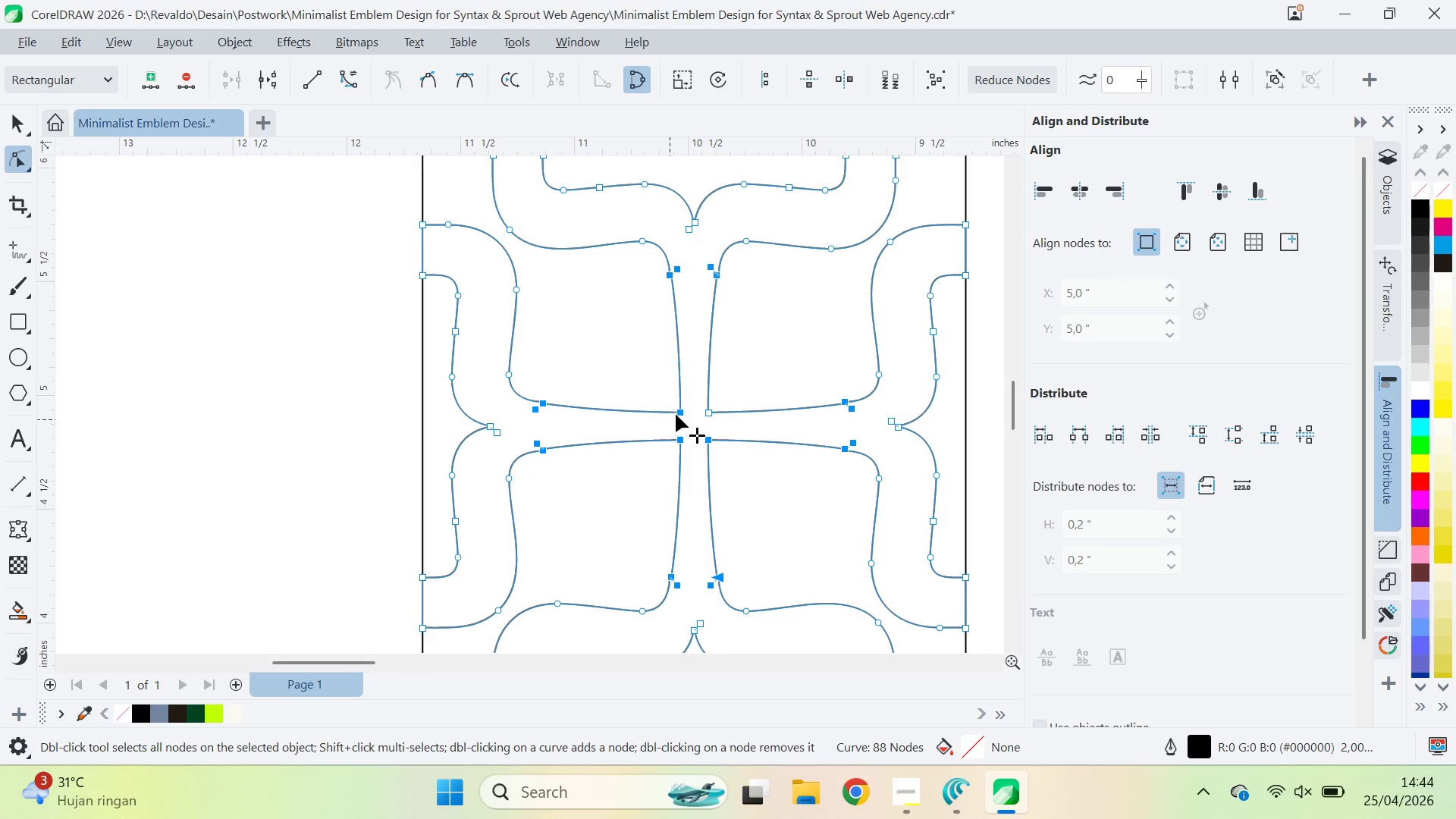 
left_click([677, 413])
 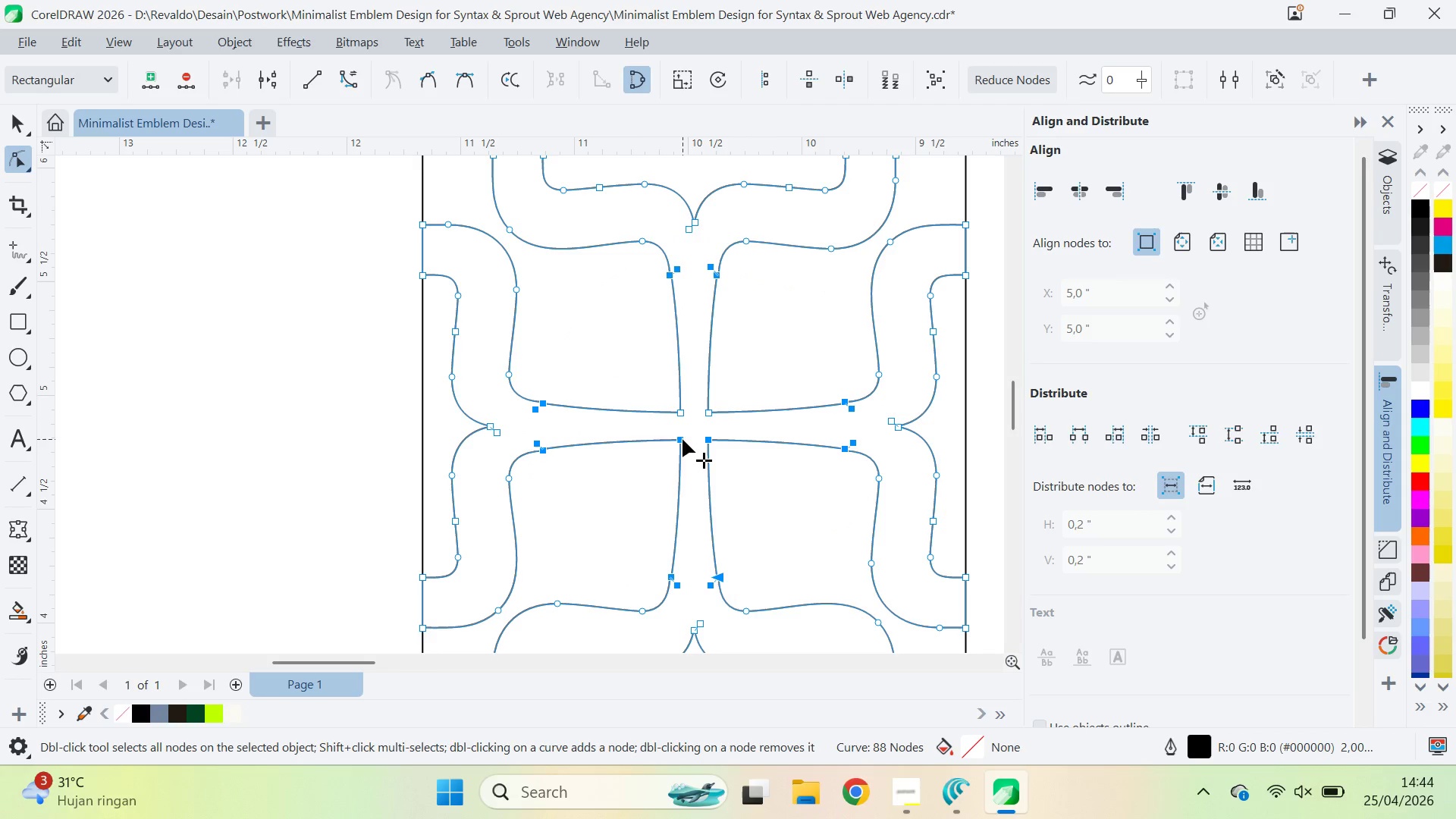 
left_click([683, 441])
 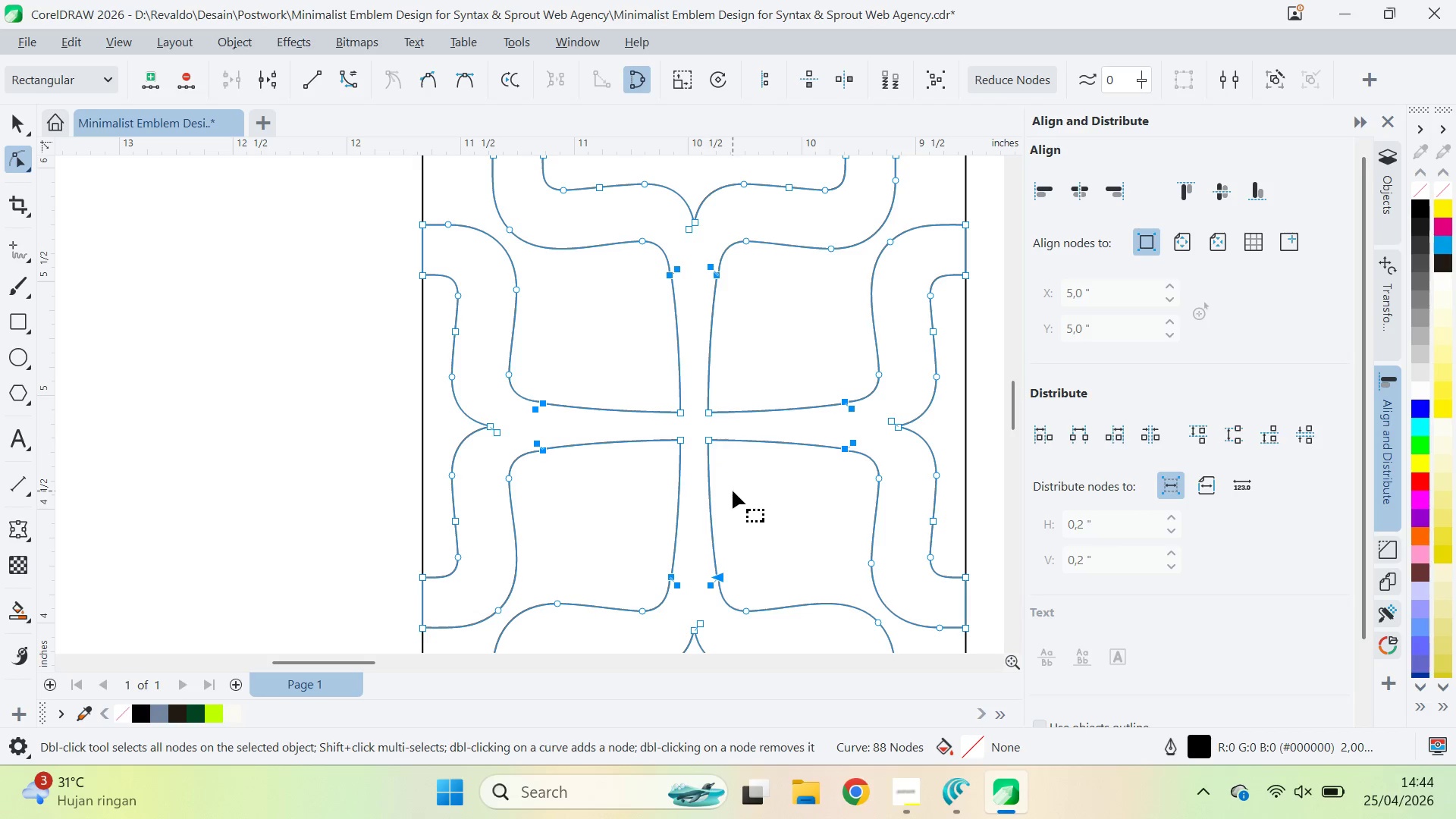 
key(Delete)
 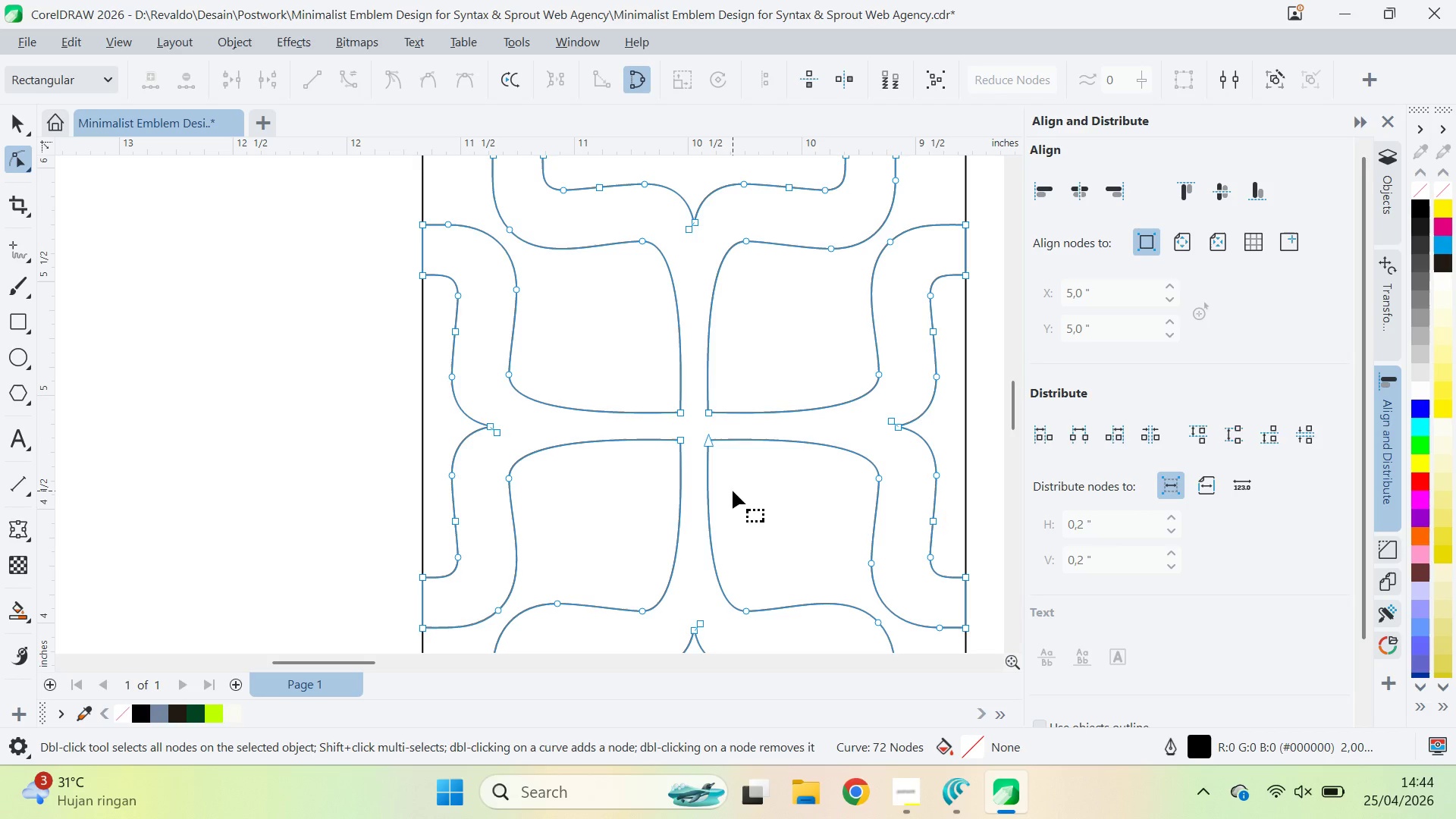 
key(Z)
 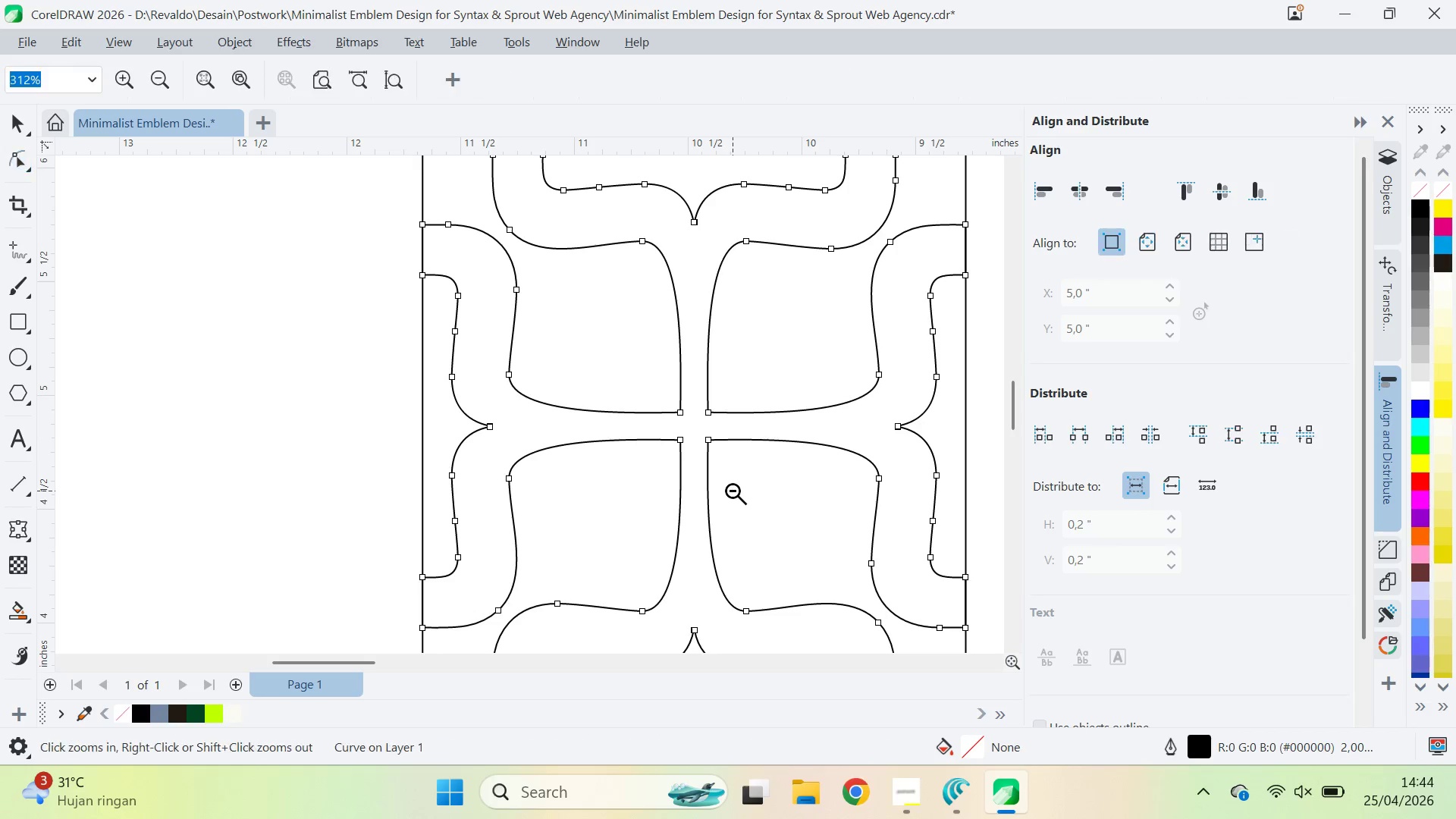 
right_click([733, 491])
 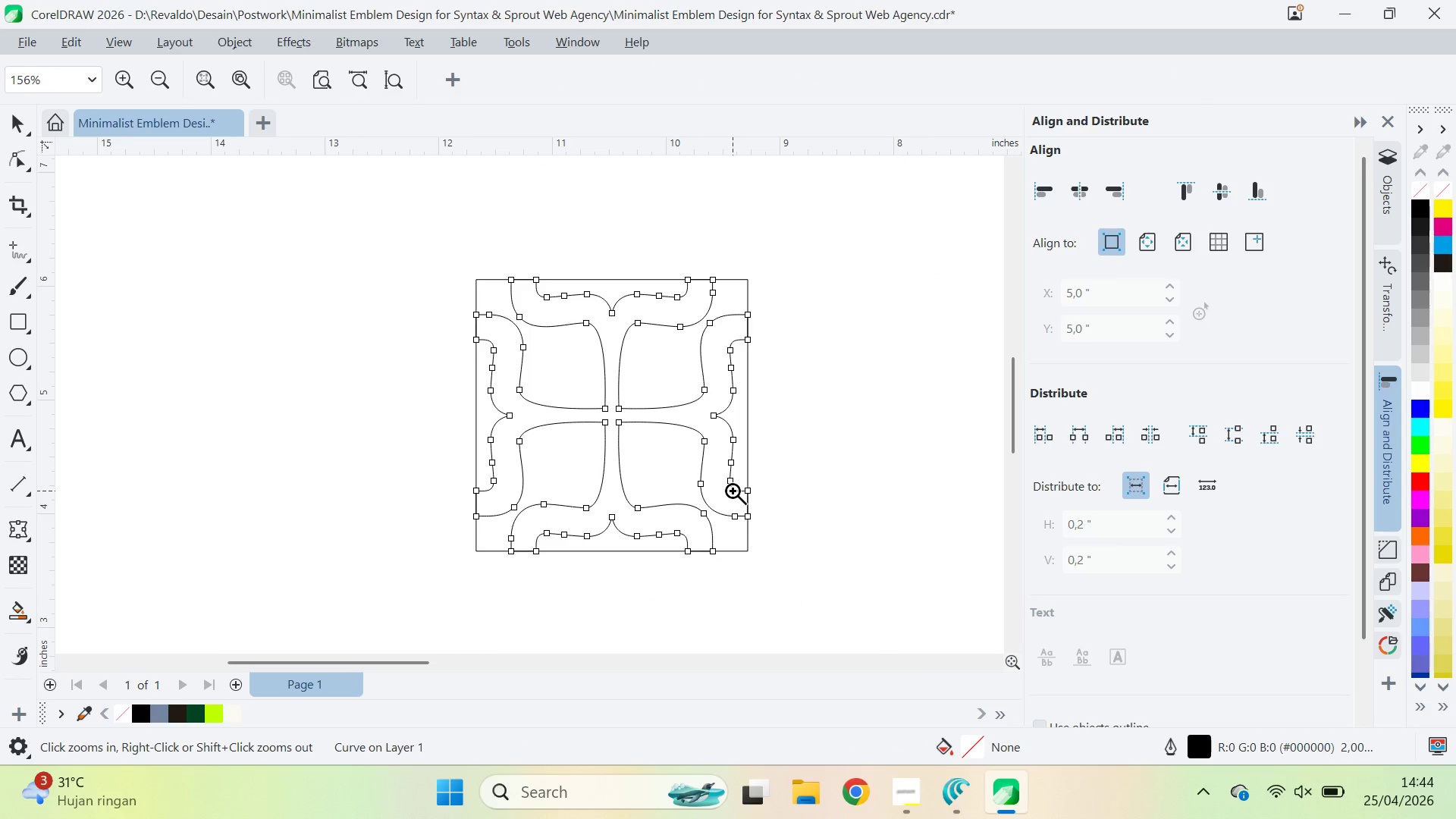 
type(qv)
 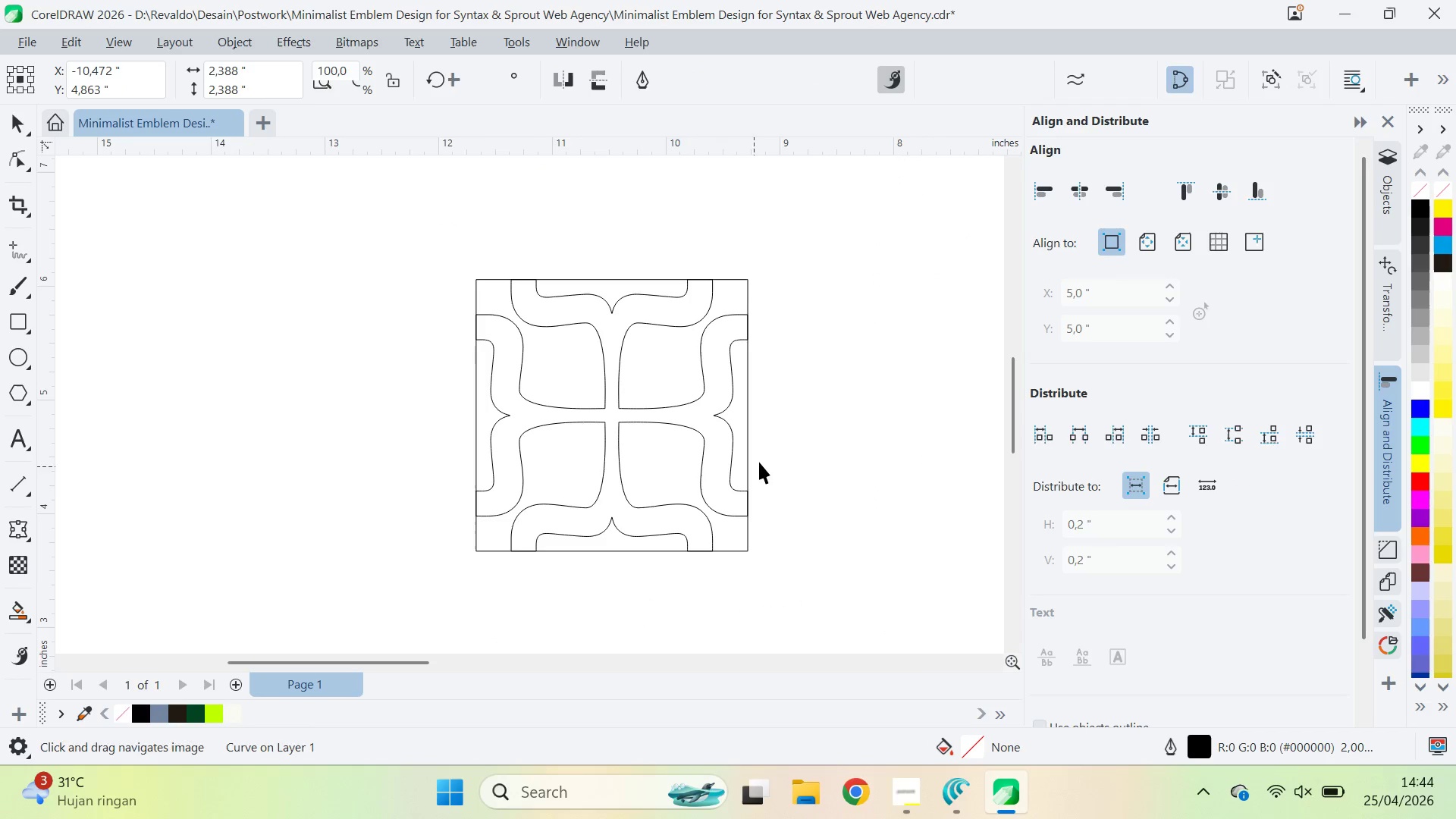 
left_click([759, 462])
 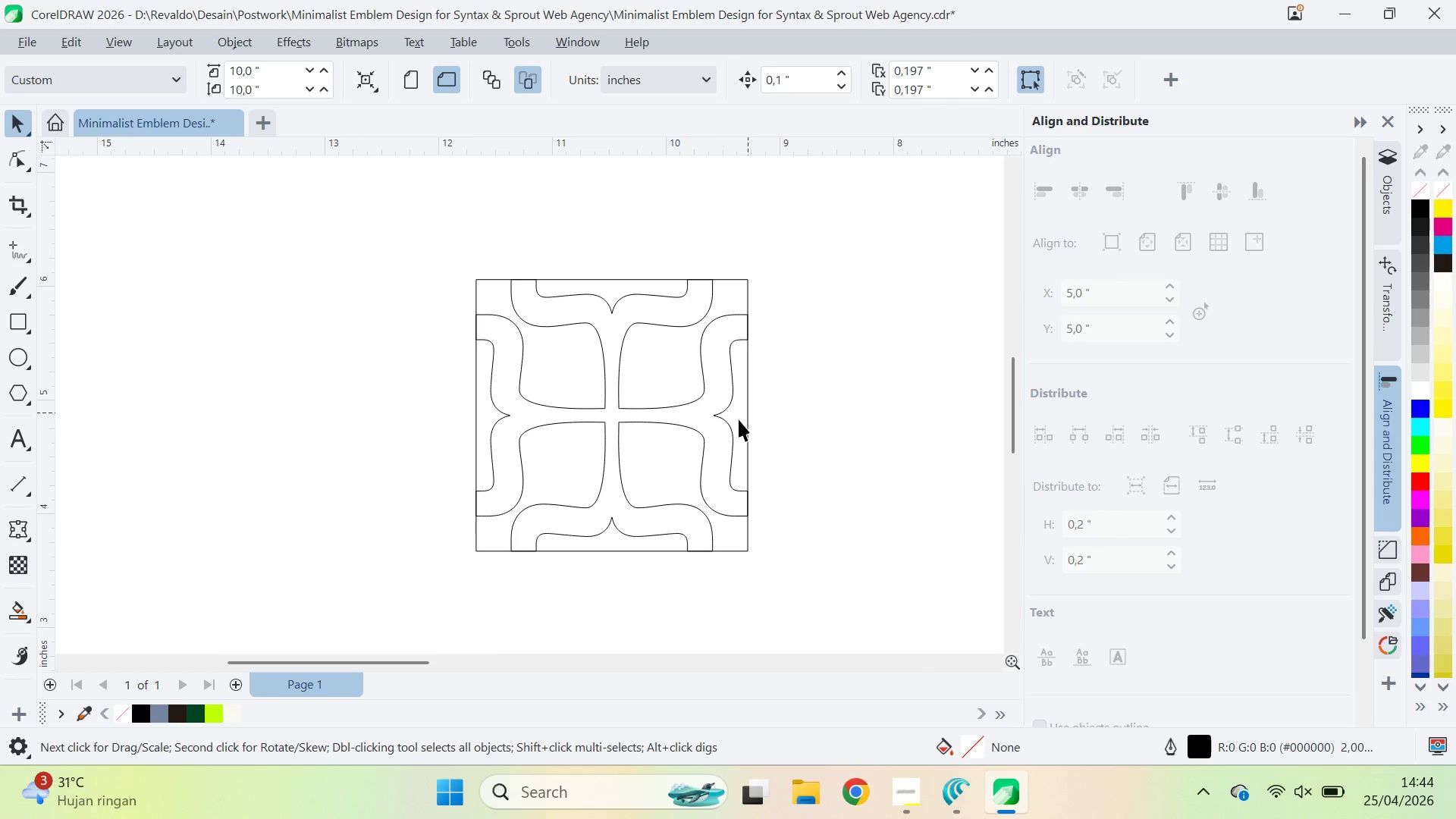 
left_click([657, 421])
 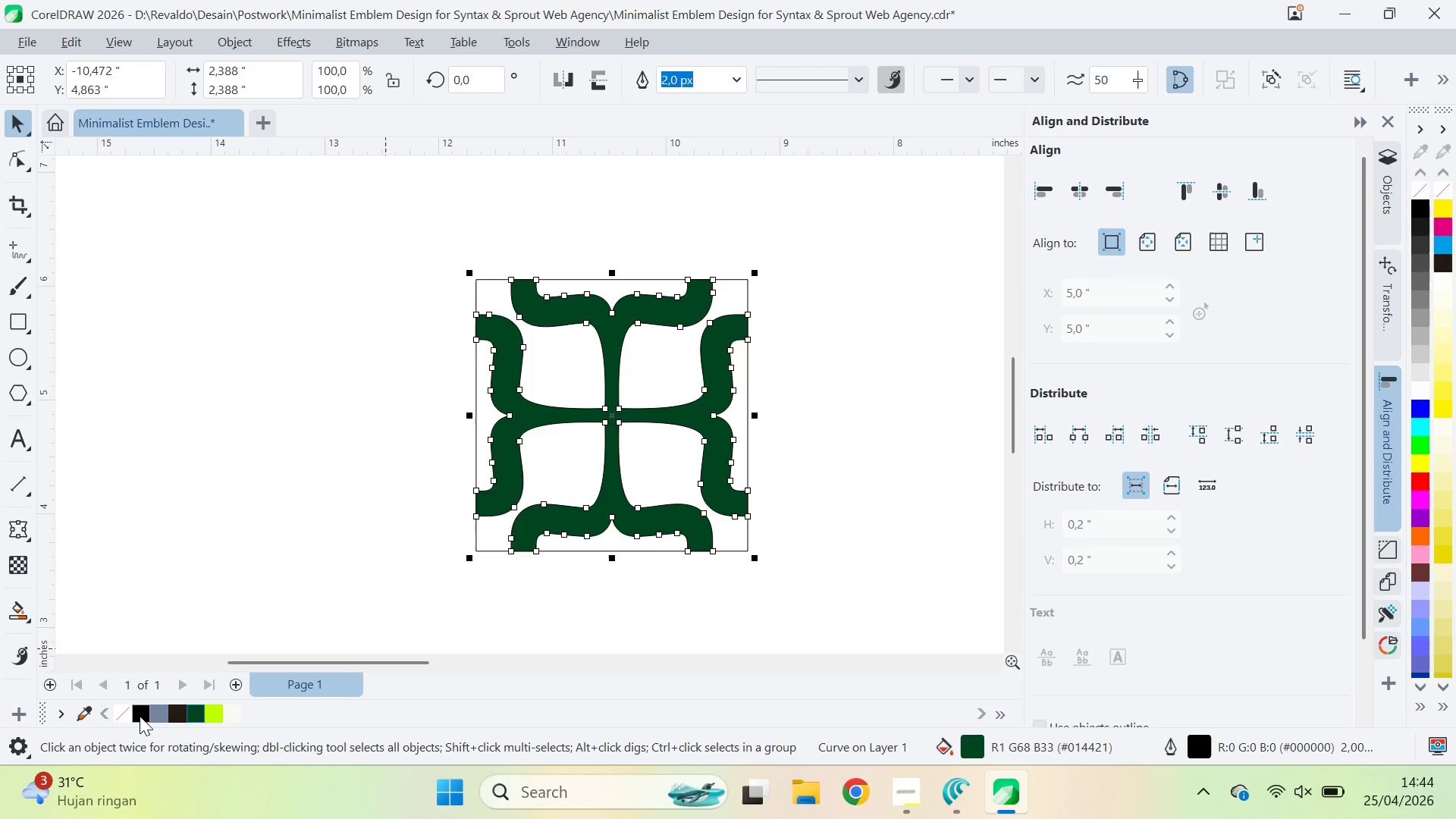 
right_click([127, 712])
 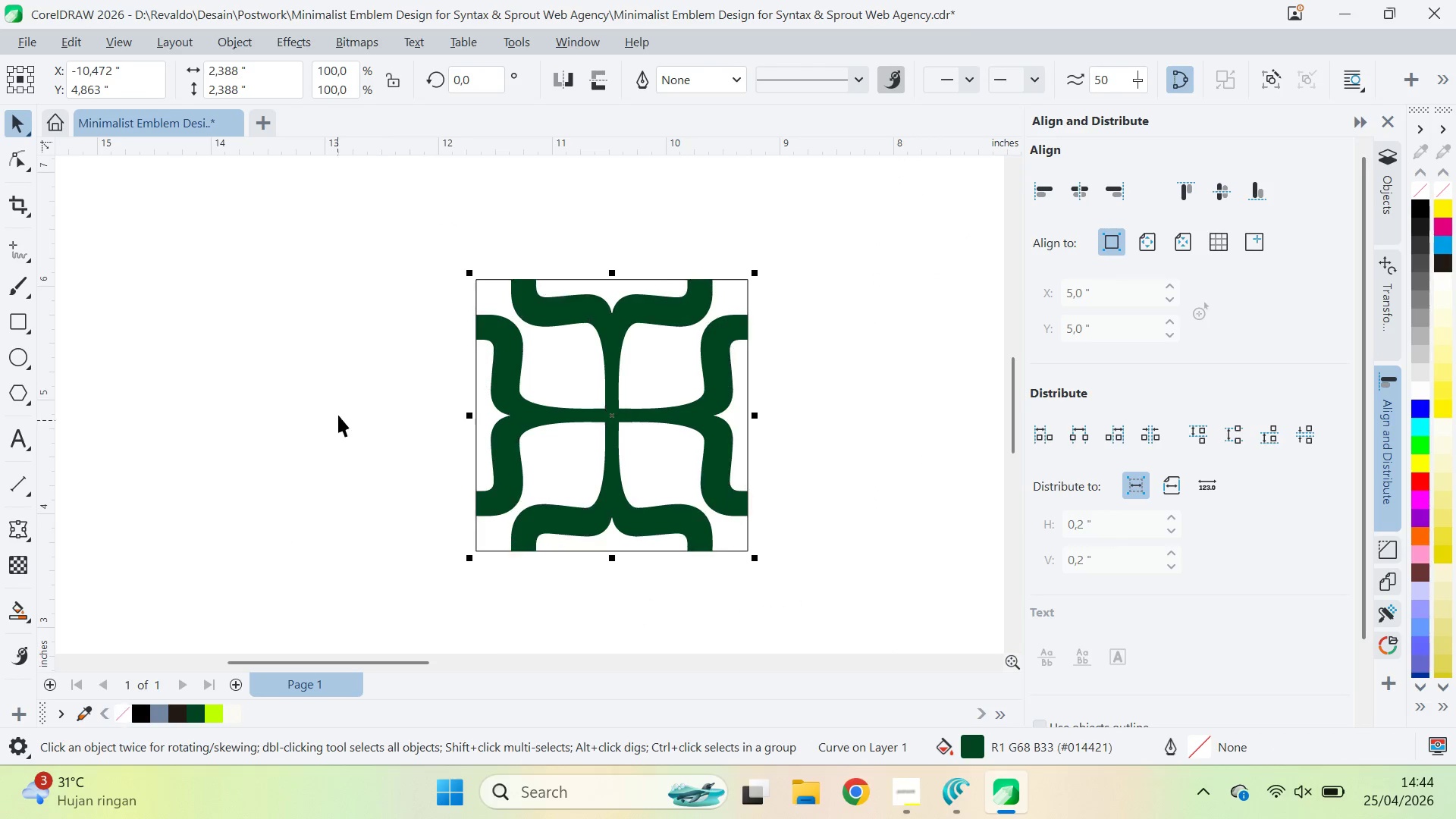 
left_click_drag(start_coordinate=[339, 414], to_coordinate=[341, 407])
 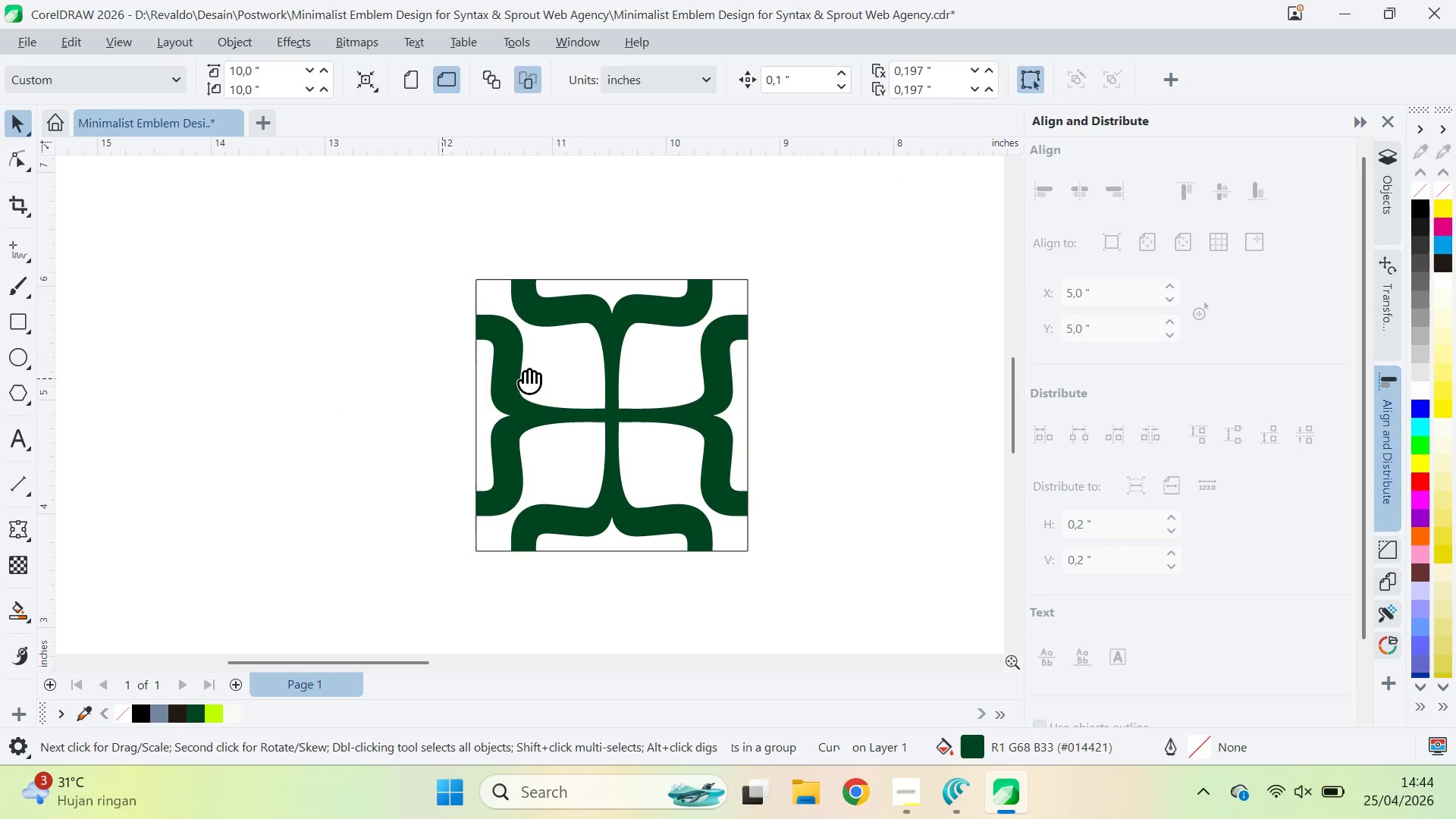 
type(qv)
 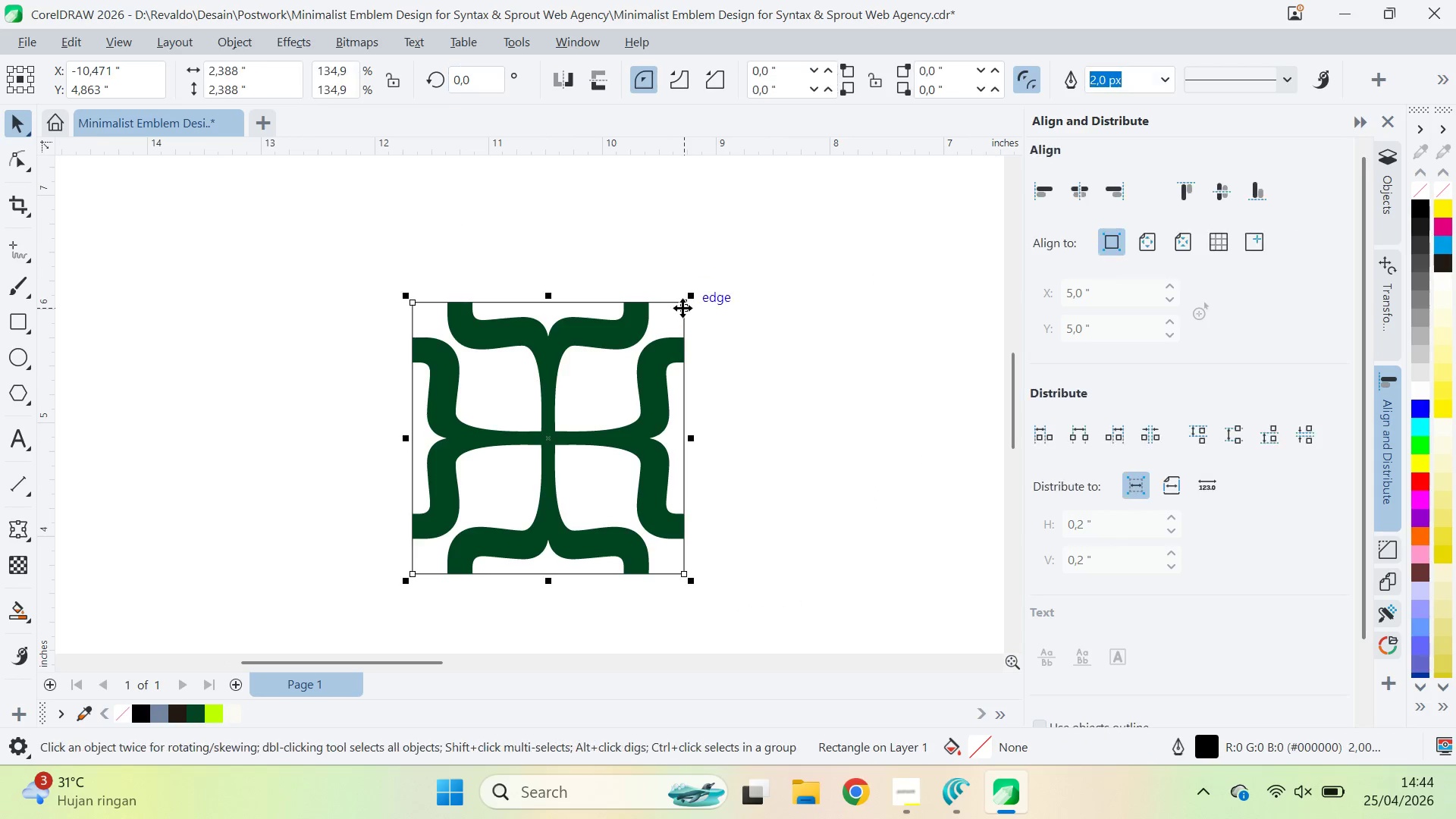 
left_click_drag(start_coordinate=[712, 347], to_coordinate=[648, 369])
 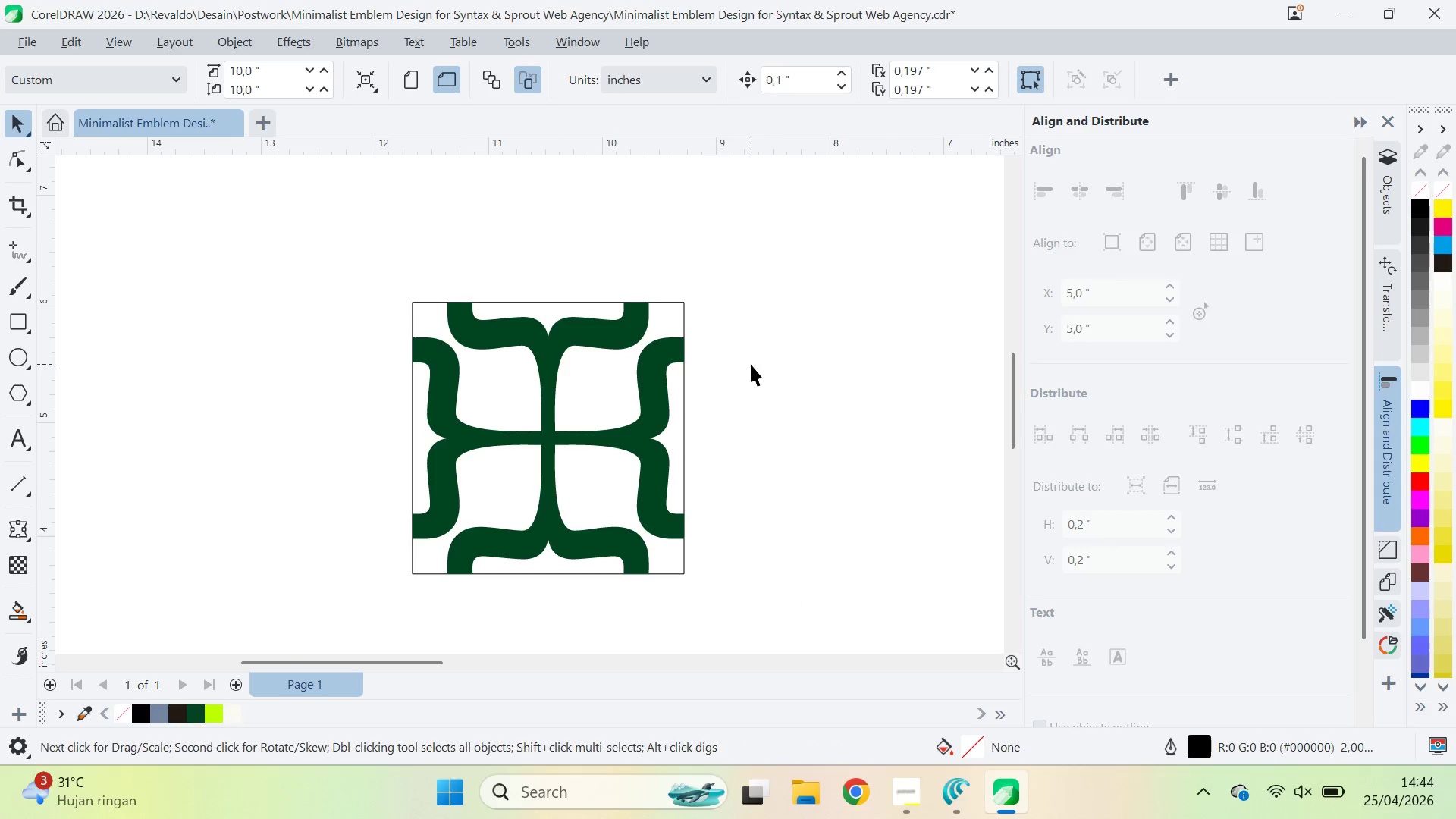 
left_click_drag(start_coordinate=[753, 364], to_coordinate=[745, 359])
 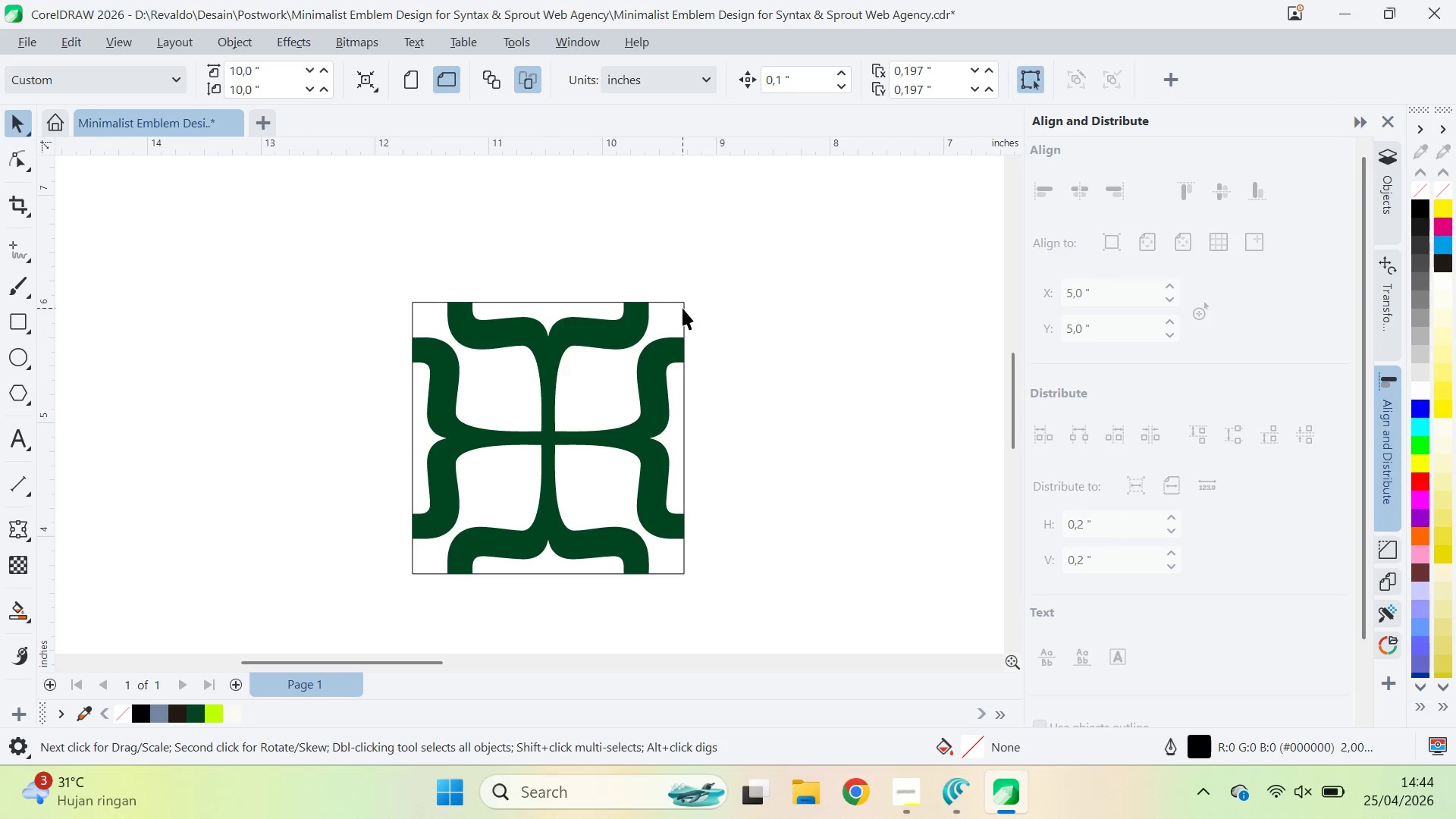 
triple_click([682, 308])
 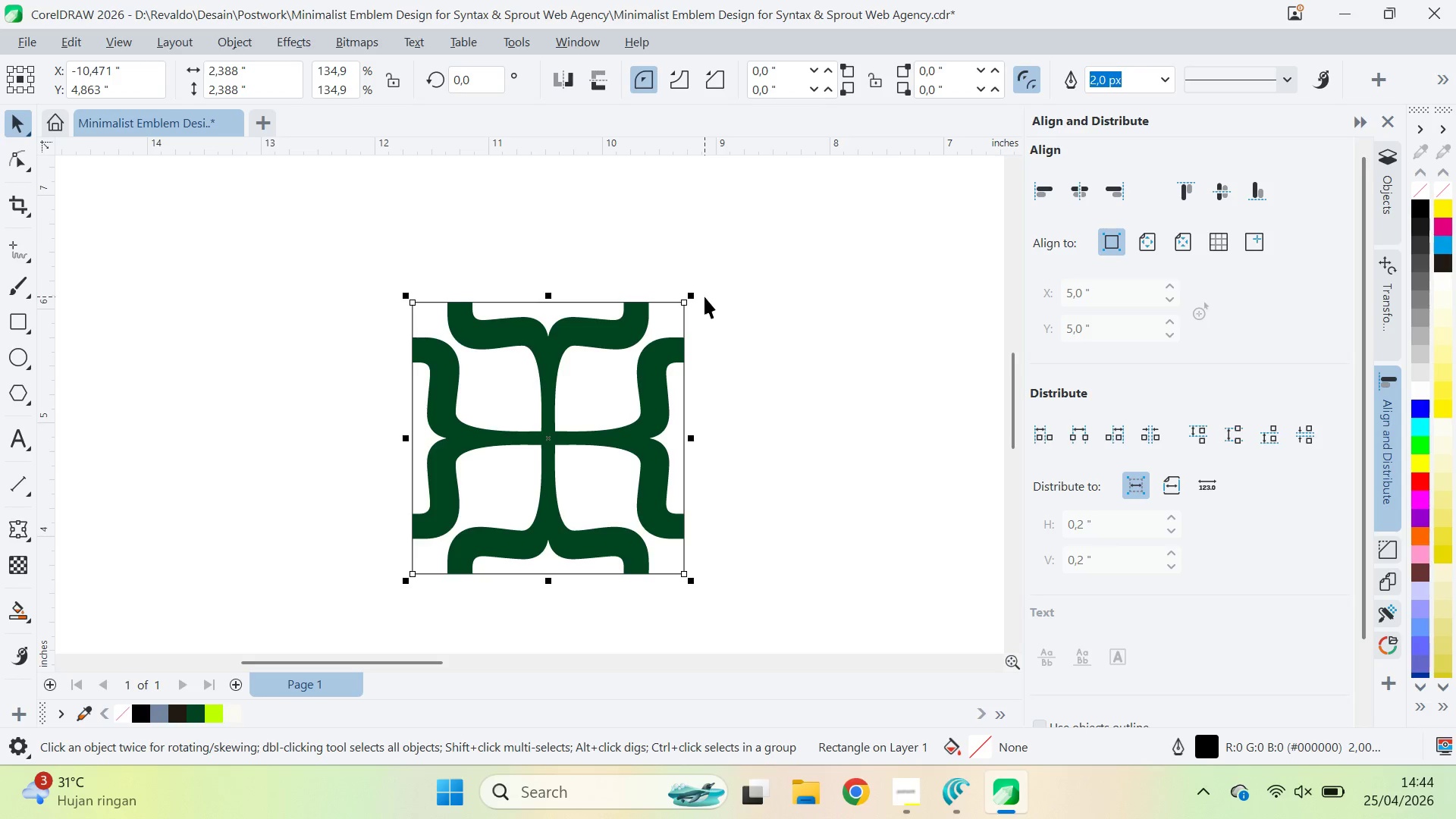 
key(A)
 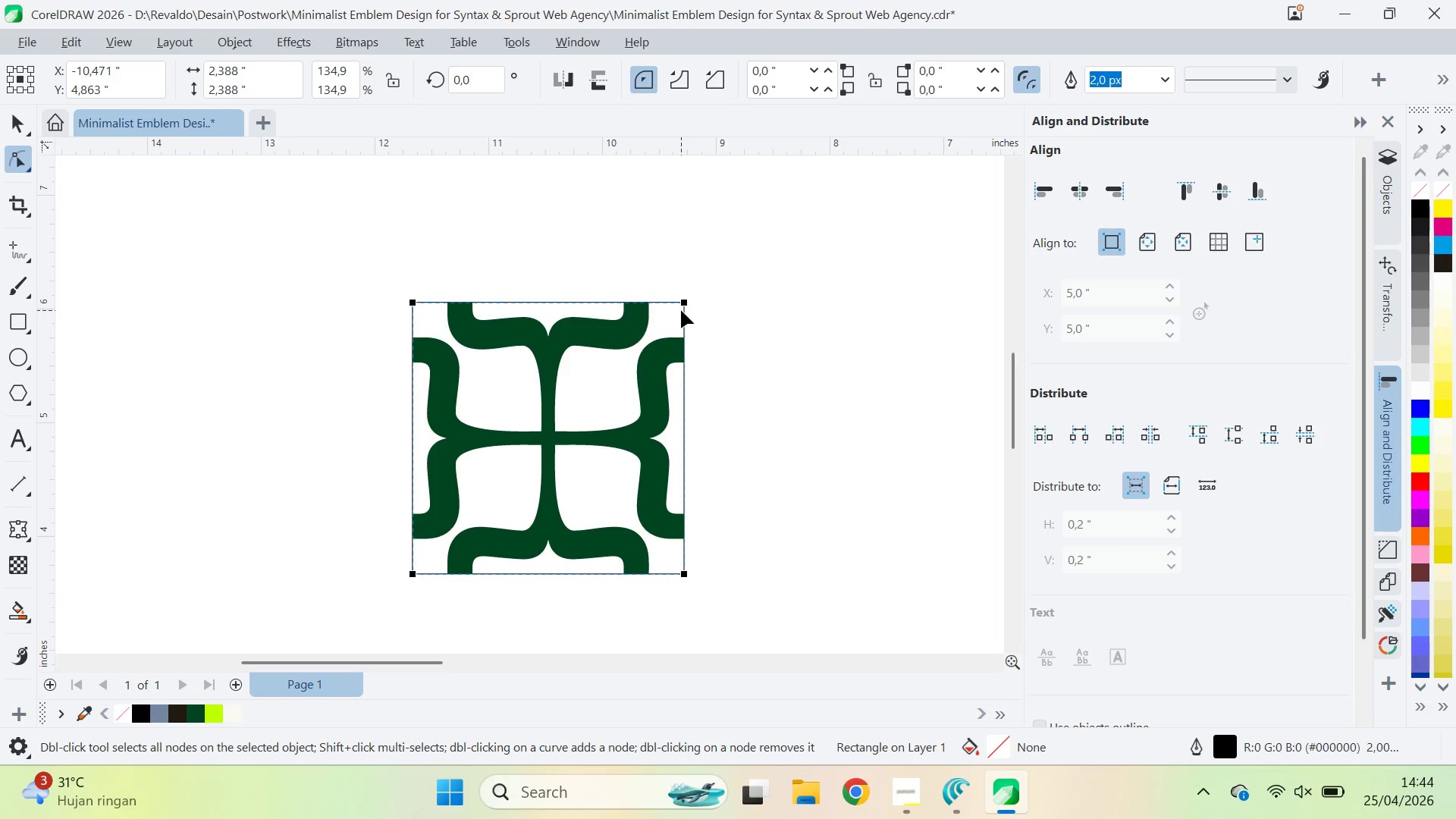 
left_click([684, 306])
 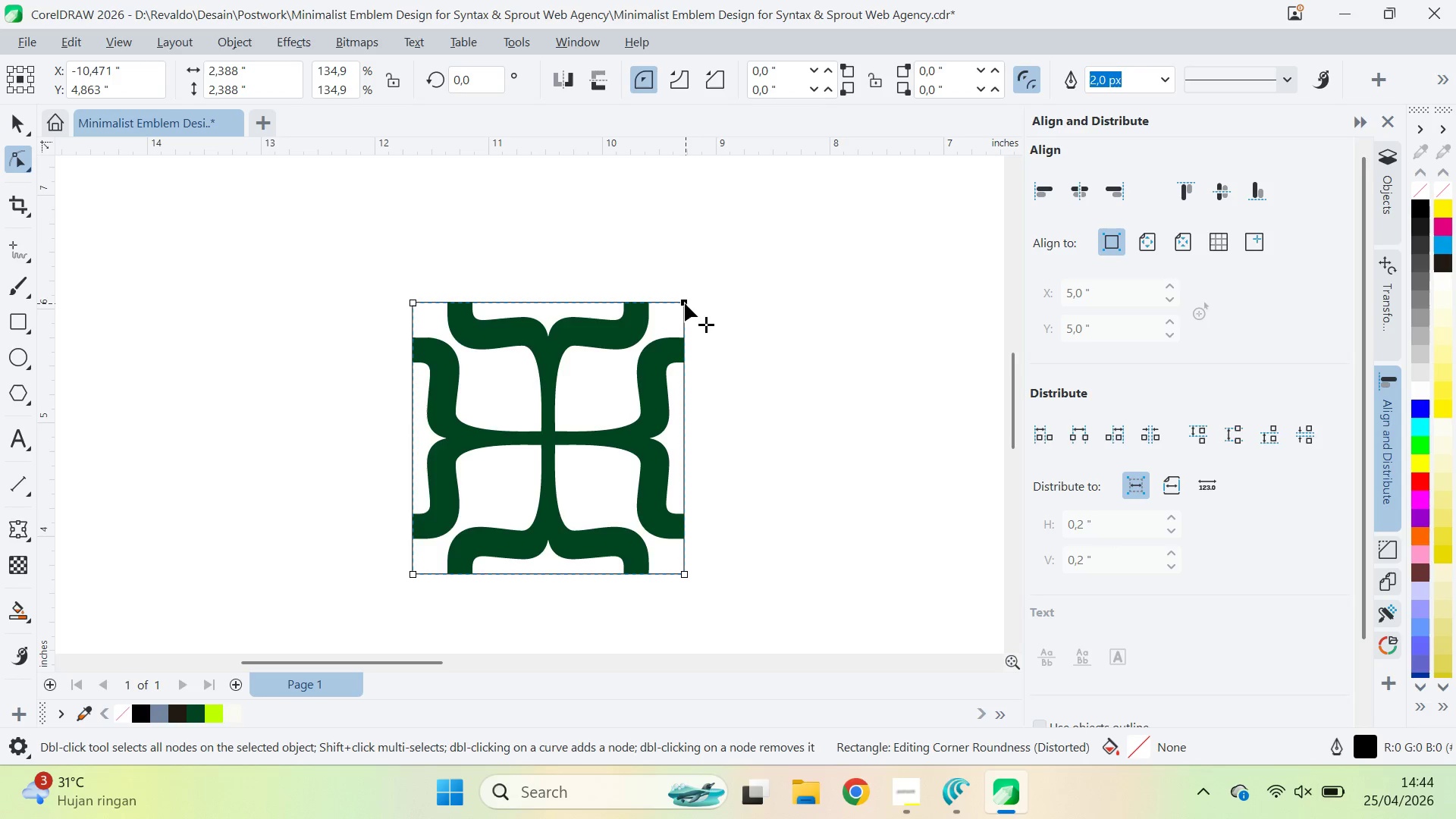 
left_click_drag(start_coordinate=[685, 303], to_coordinate=[710, 360])
 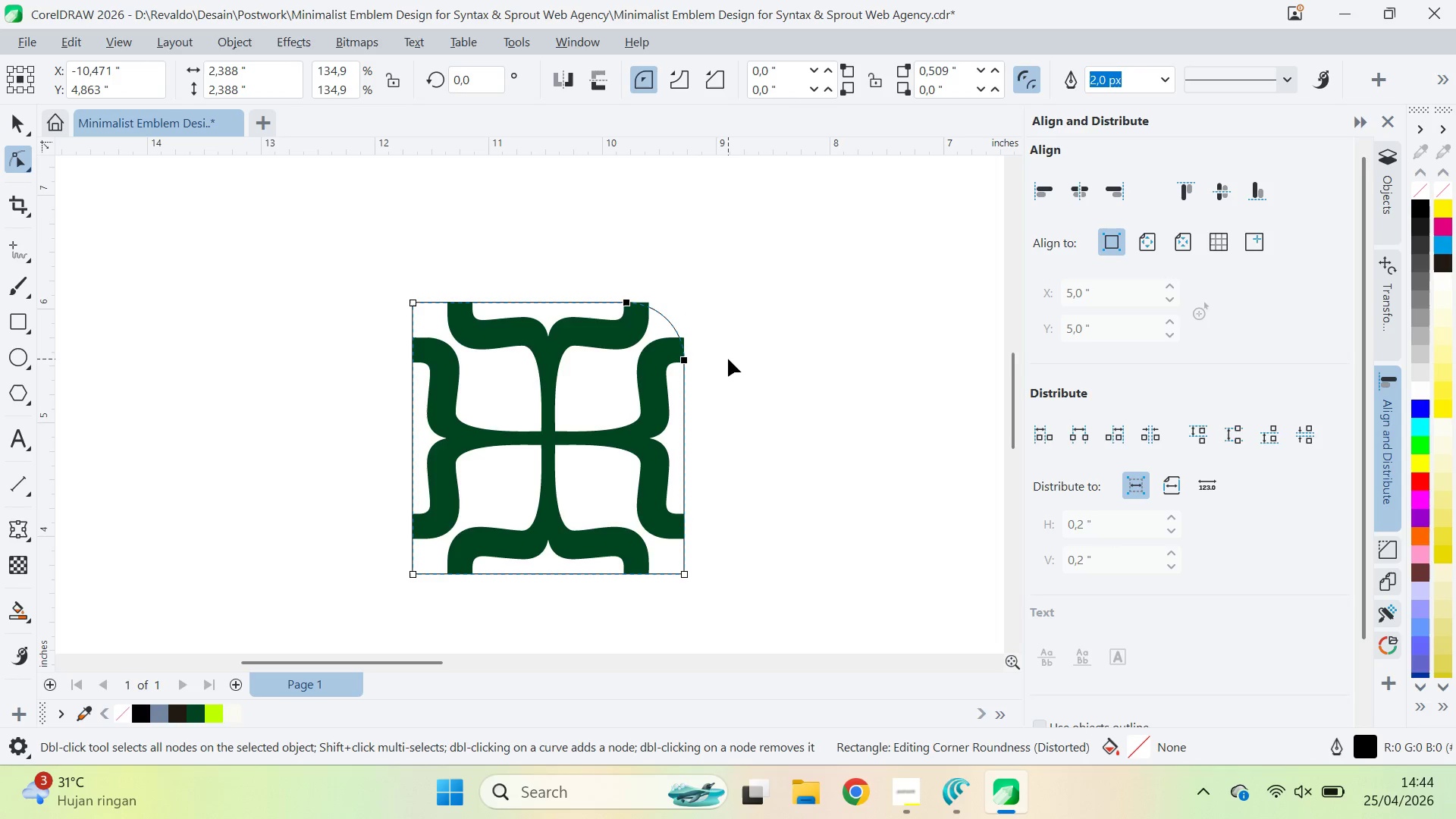 
key(Control+Z)
 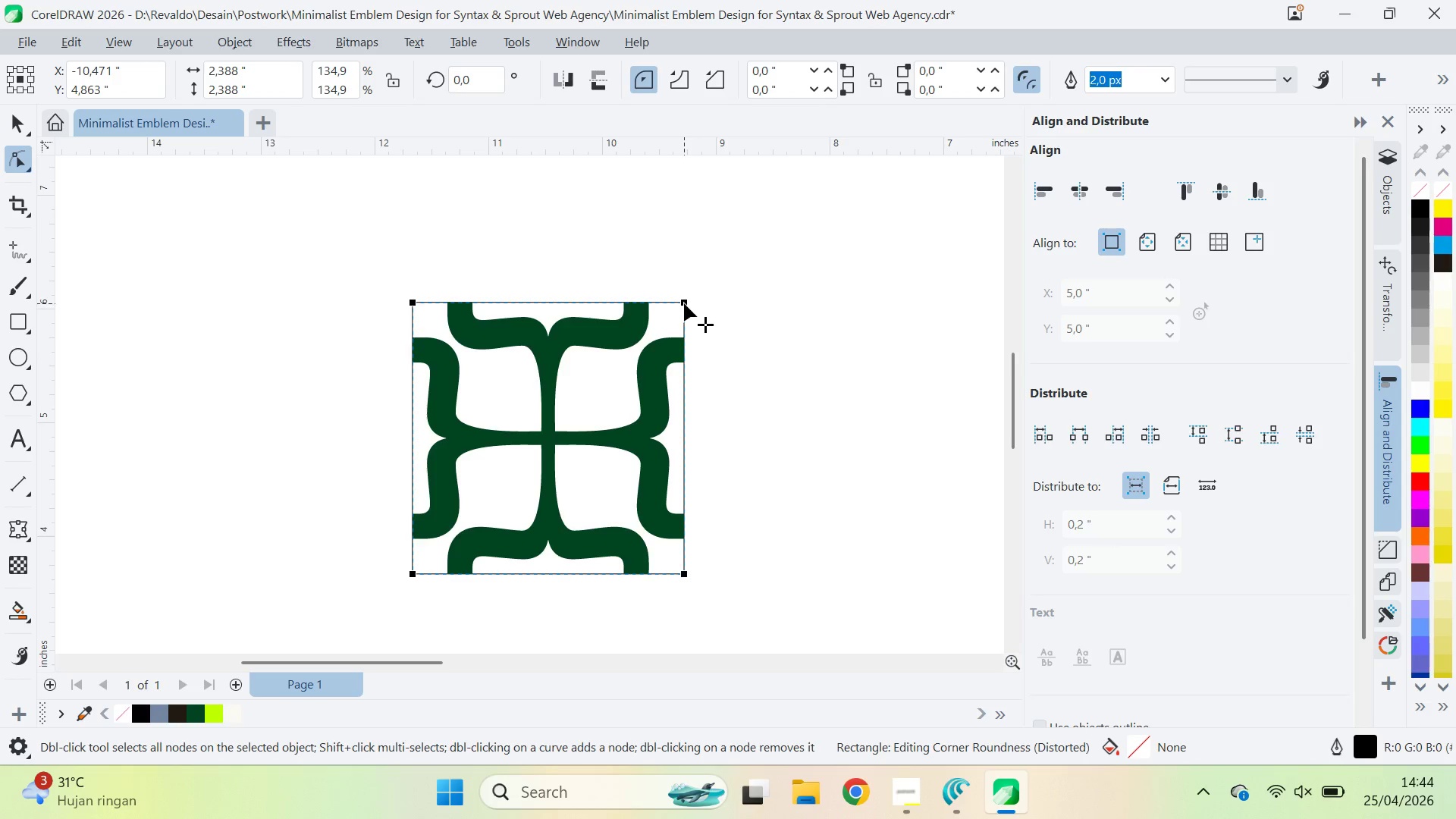 
left_click_drag(start_coordinate=[684, 303], to_coordinate=[679, 338])
 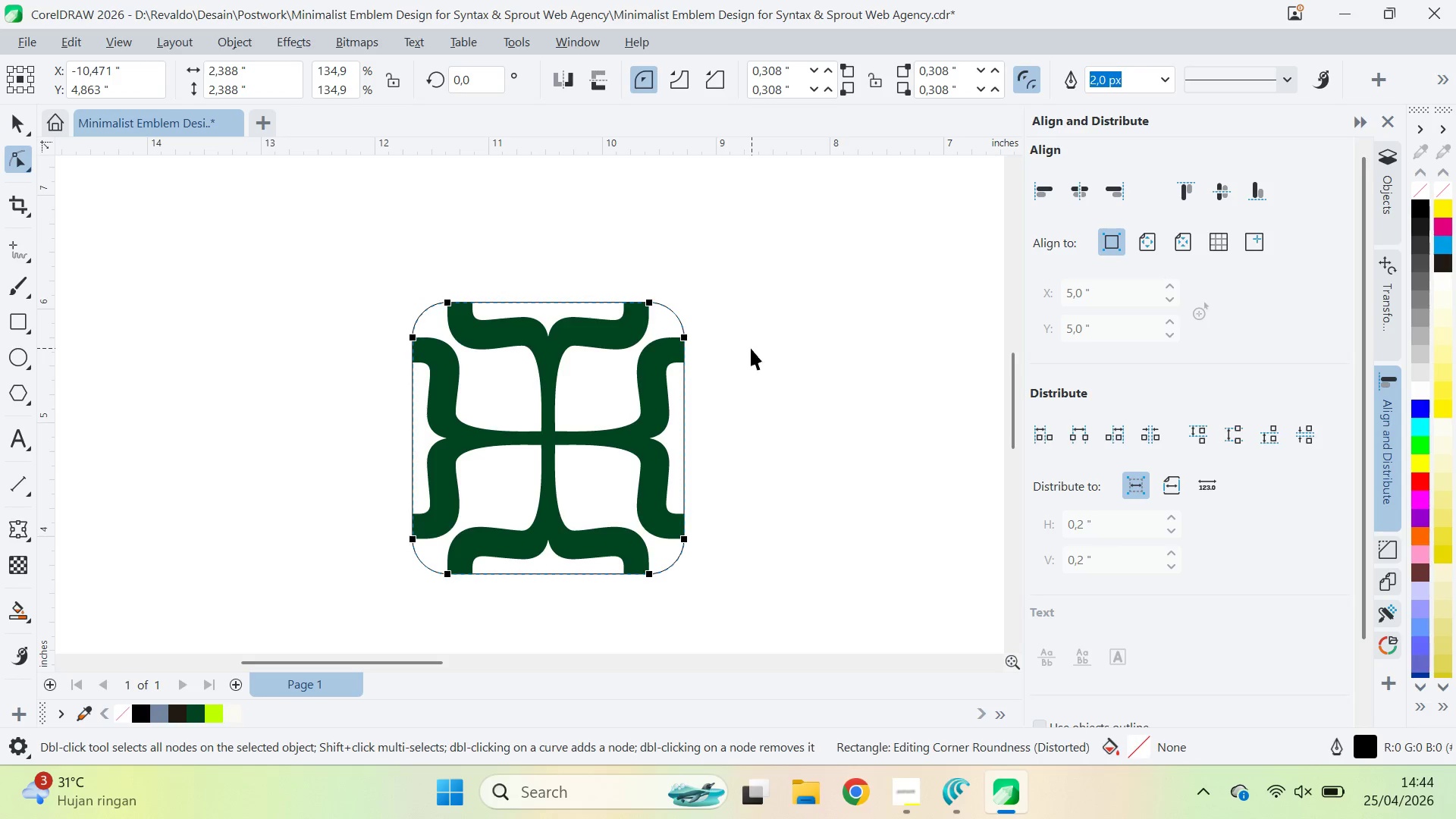 
key(V)
 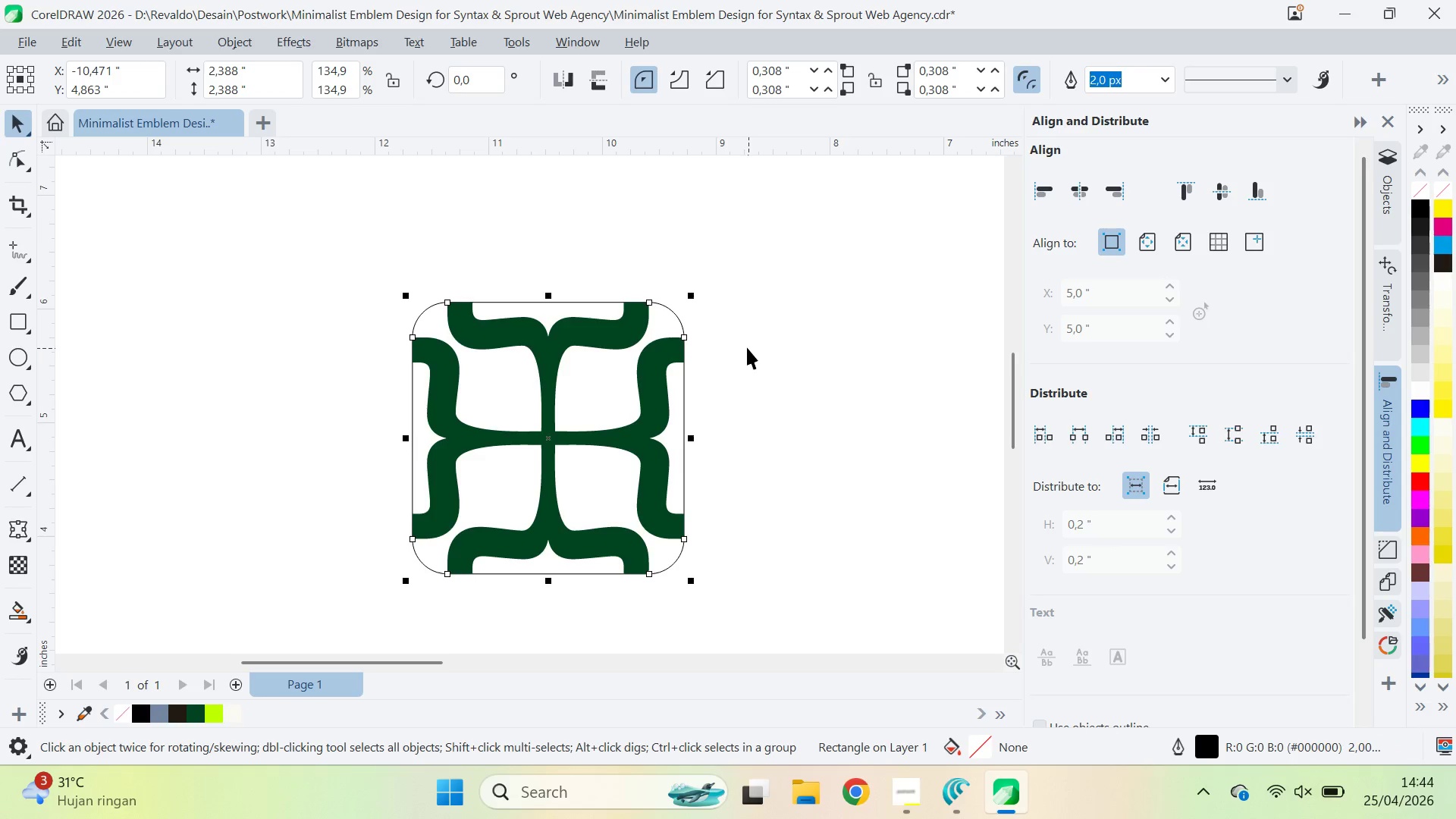 
left_click_drag(start_coordinate=[748, 348], to_coordinate=[742, 344])
 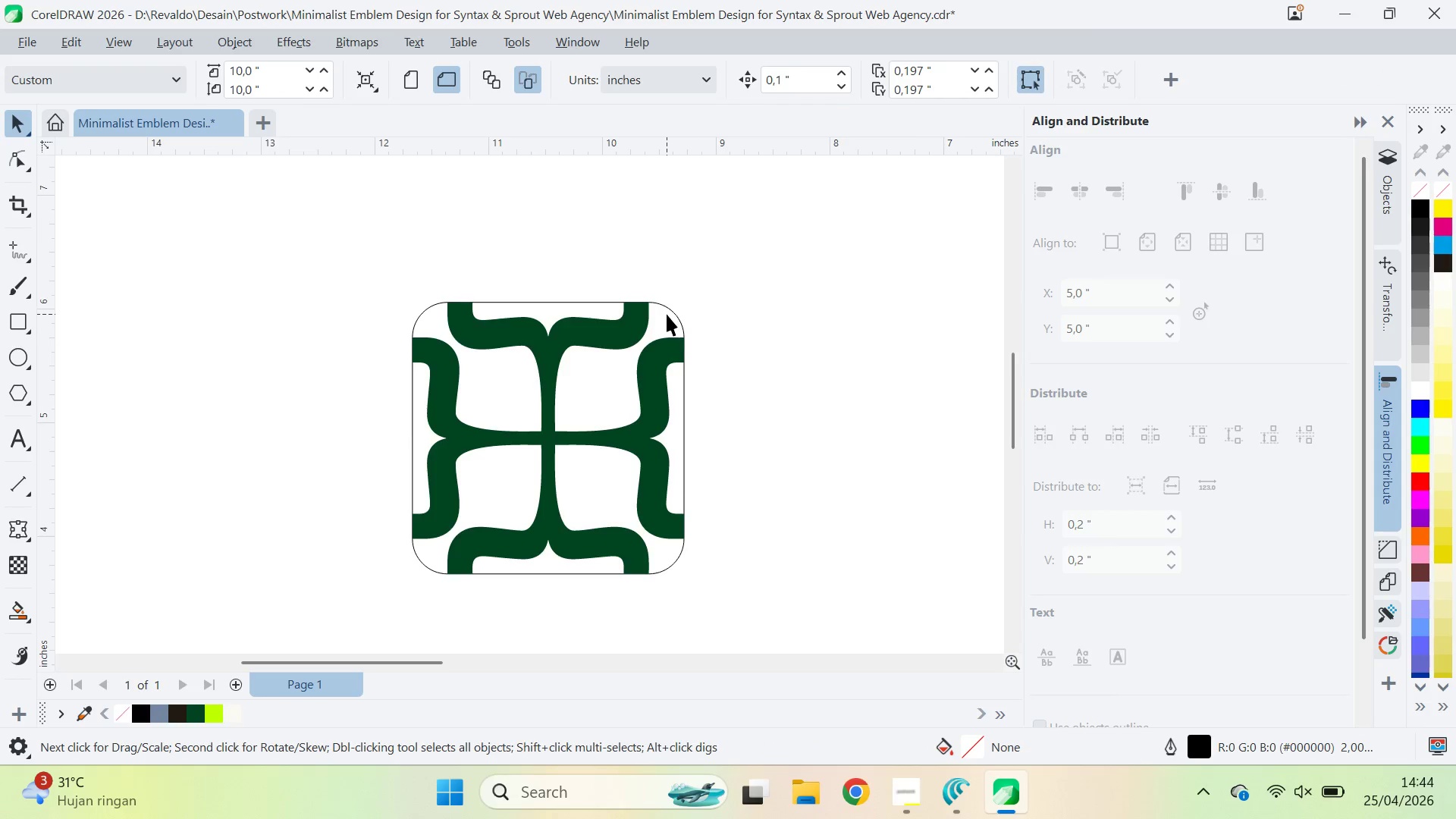 
double_click([667, 315])
 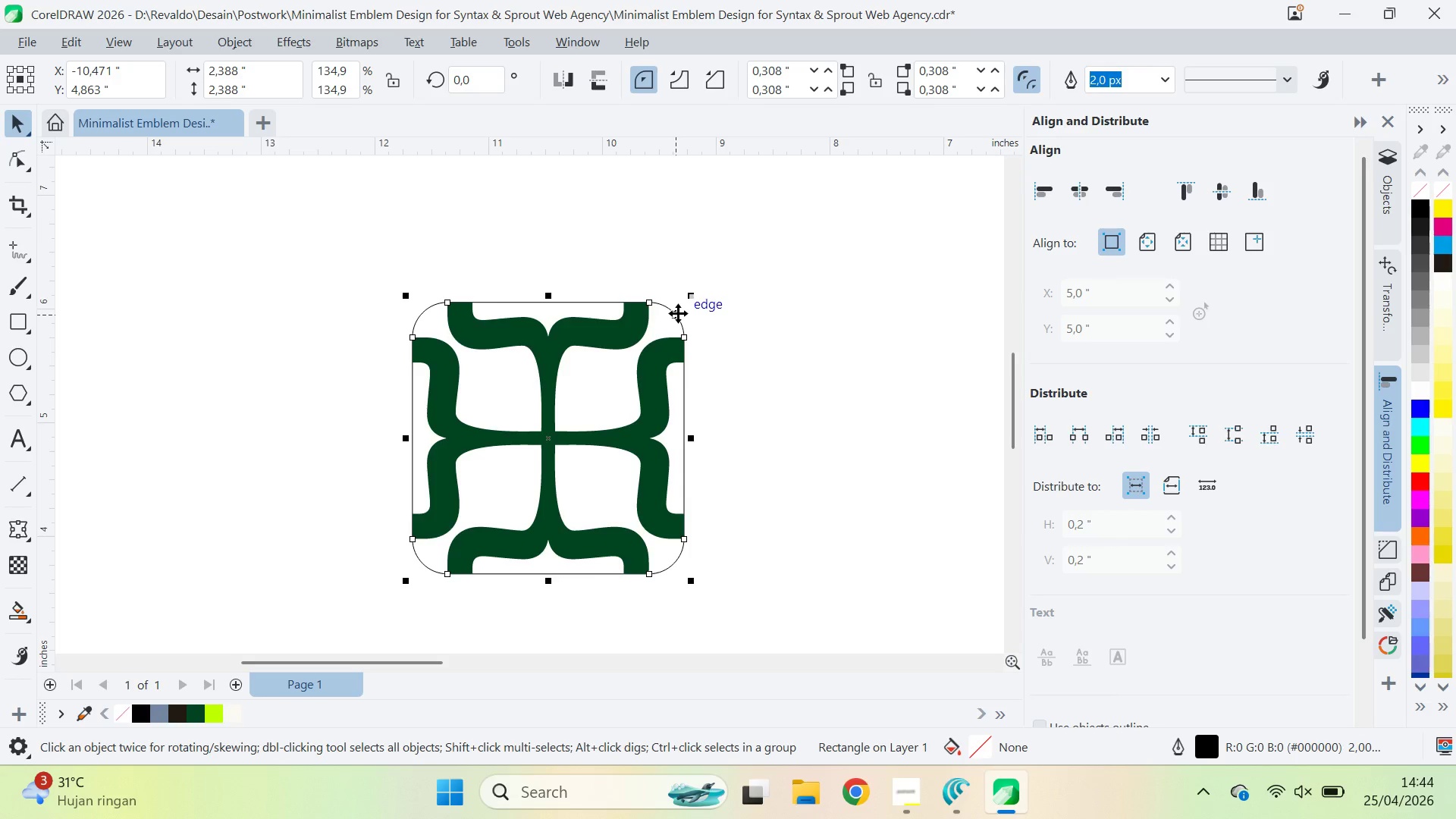 
key(Control+Z)
 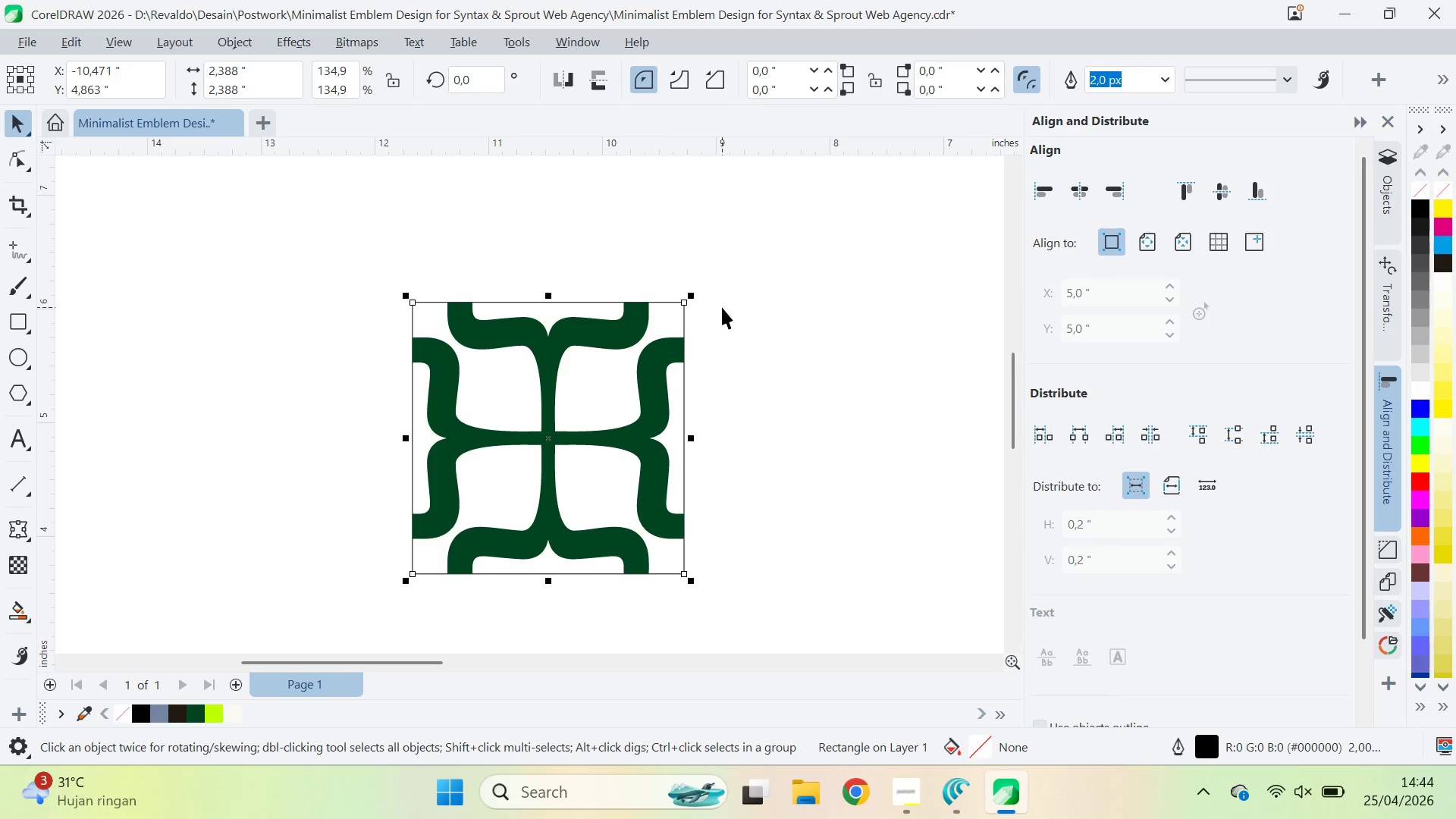 
left_click([722, 307])
 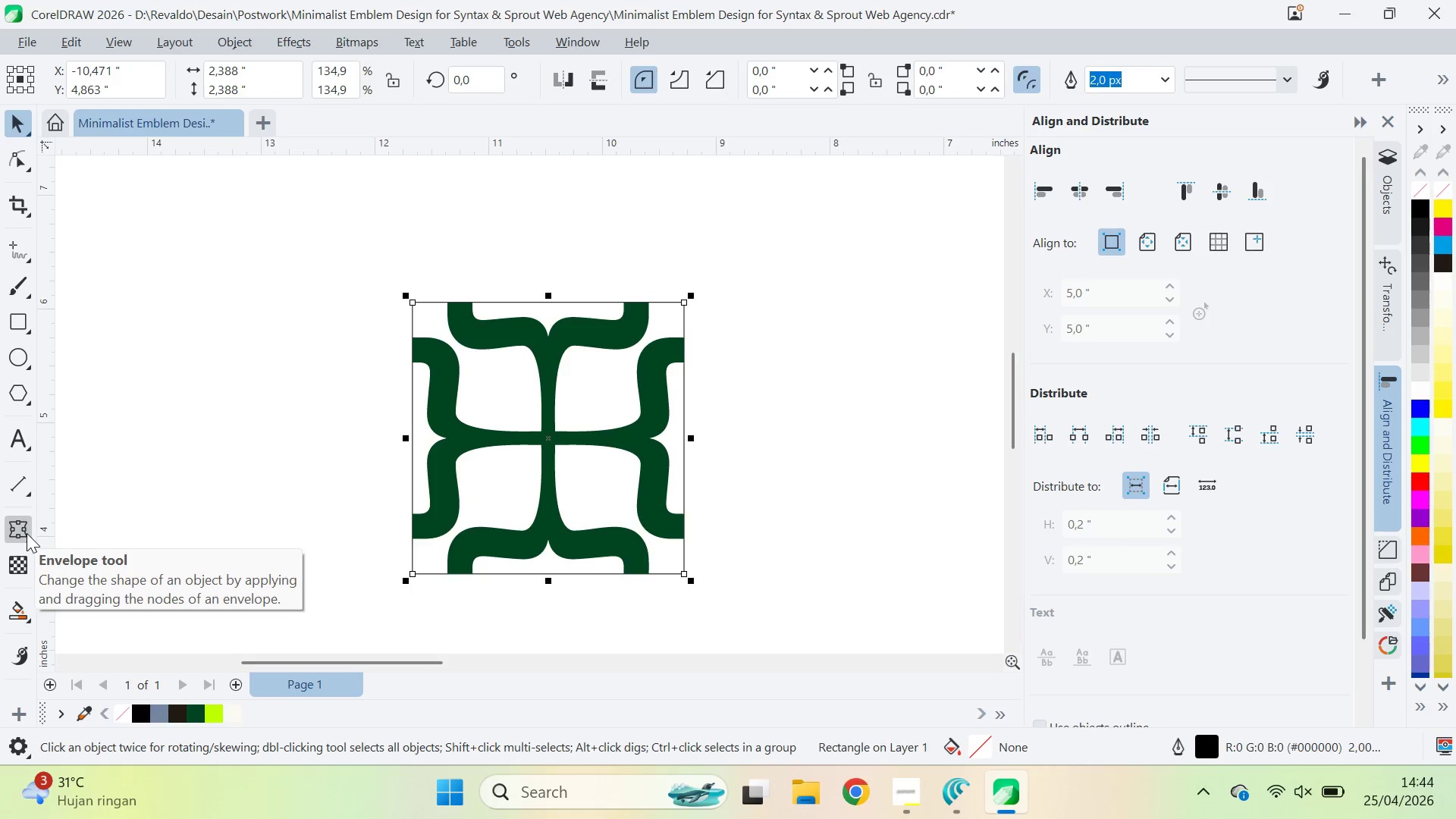 
wait(7.33)
 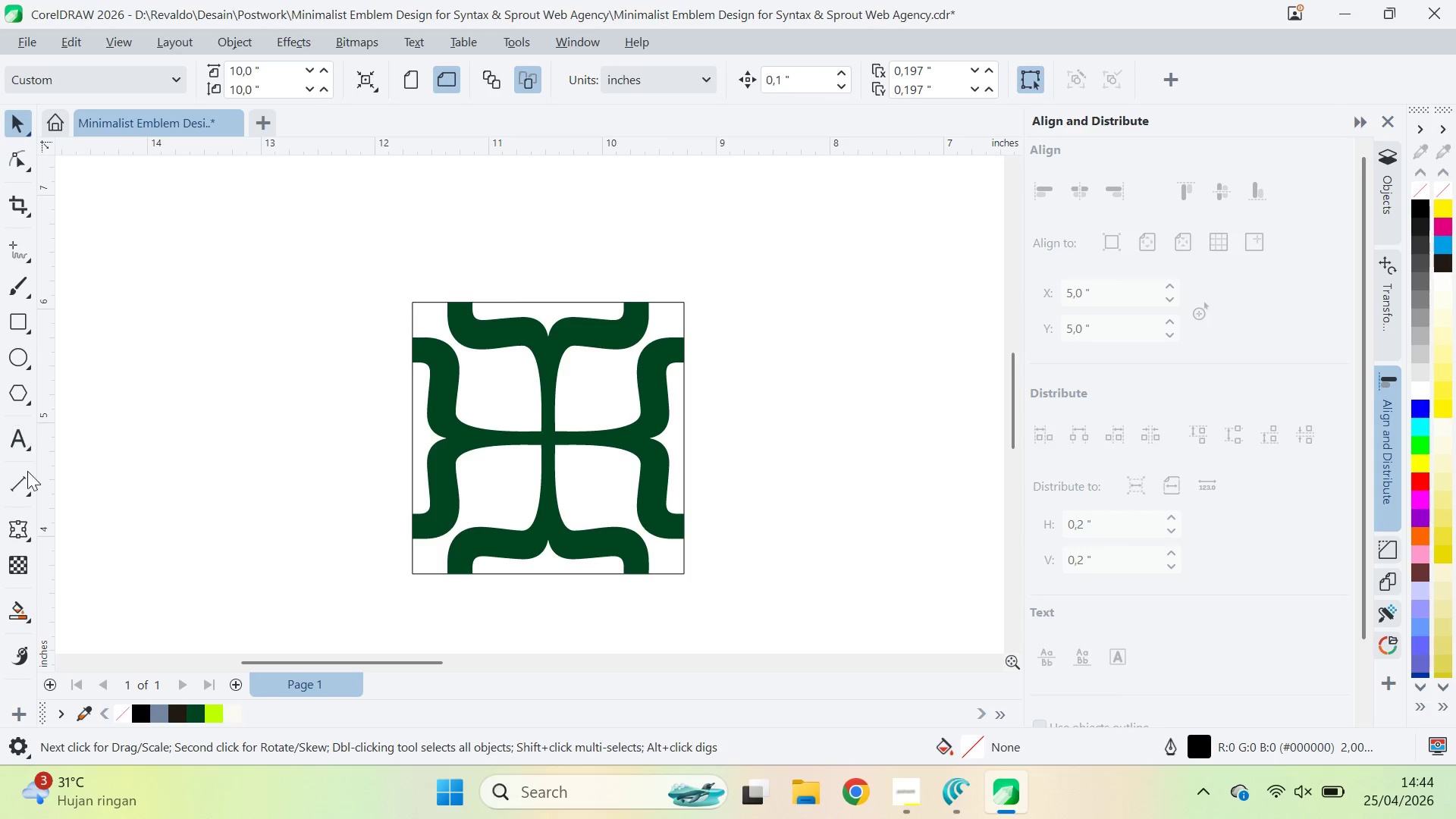 
left_click([21, 353])
 